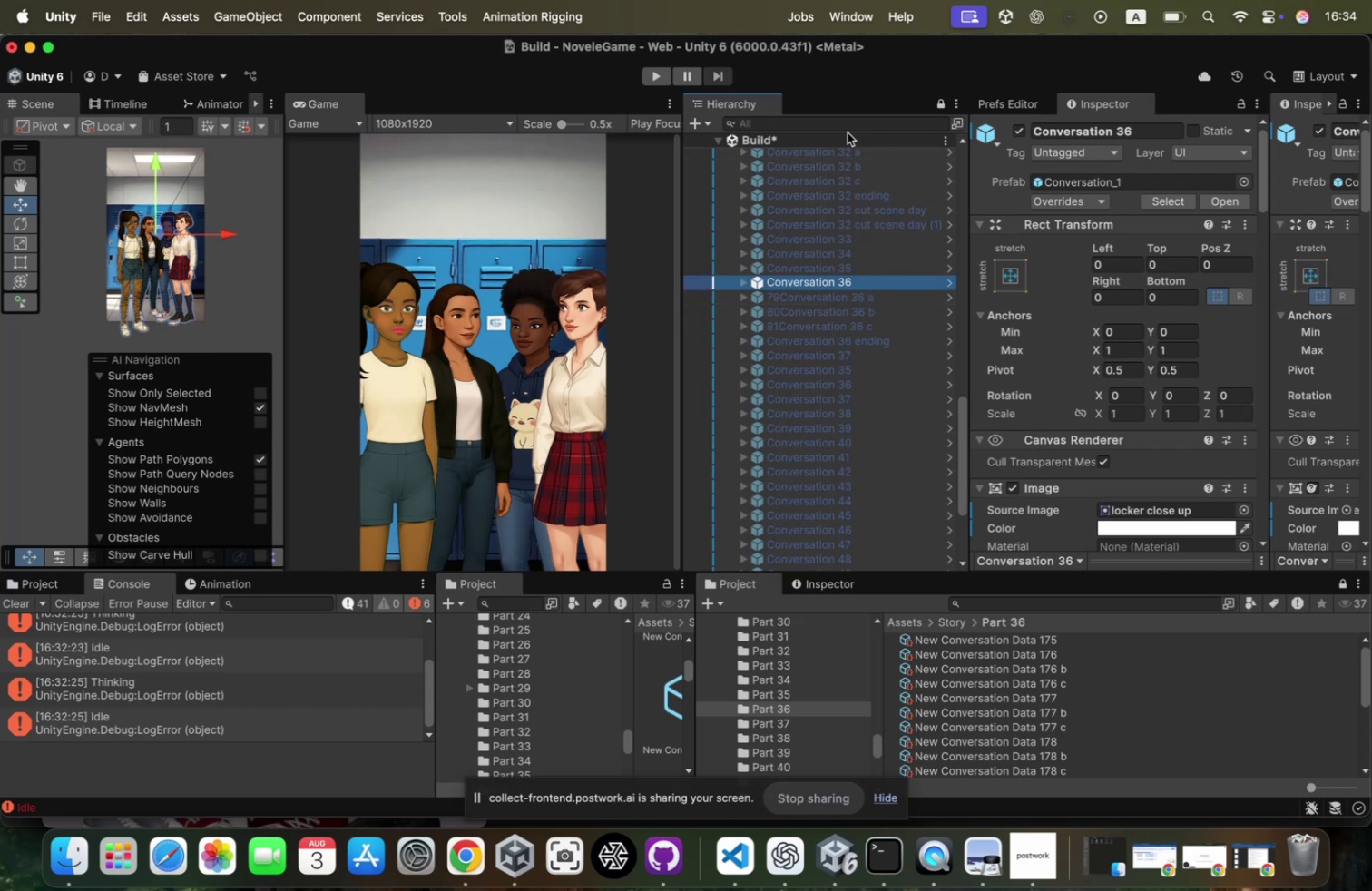 
right_click([844, 135])
 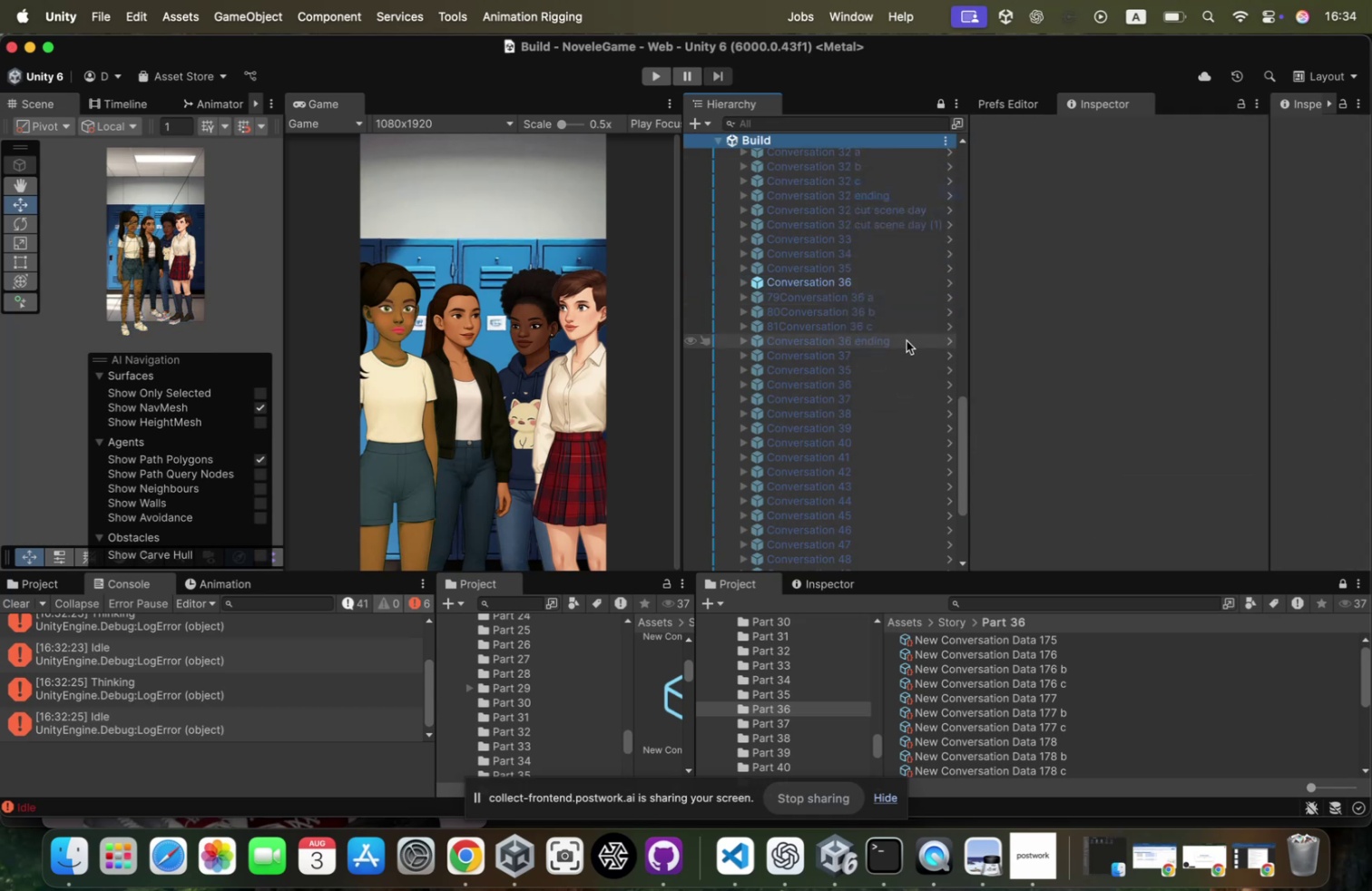 
left_click([899, 324])
 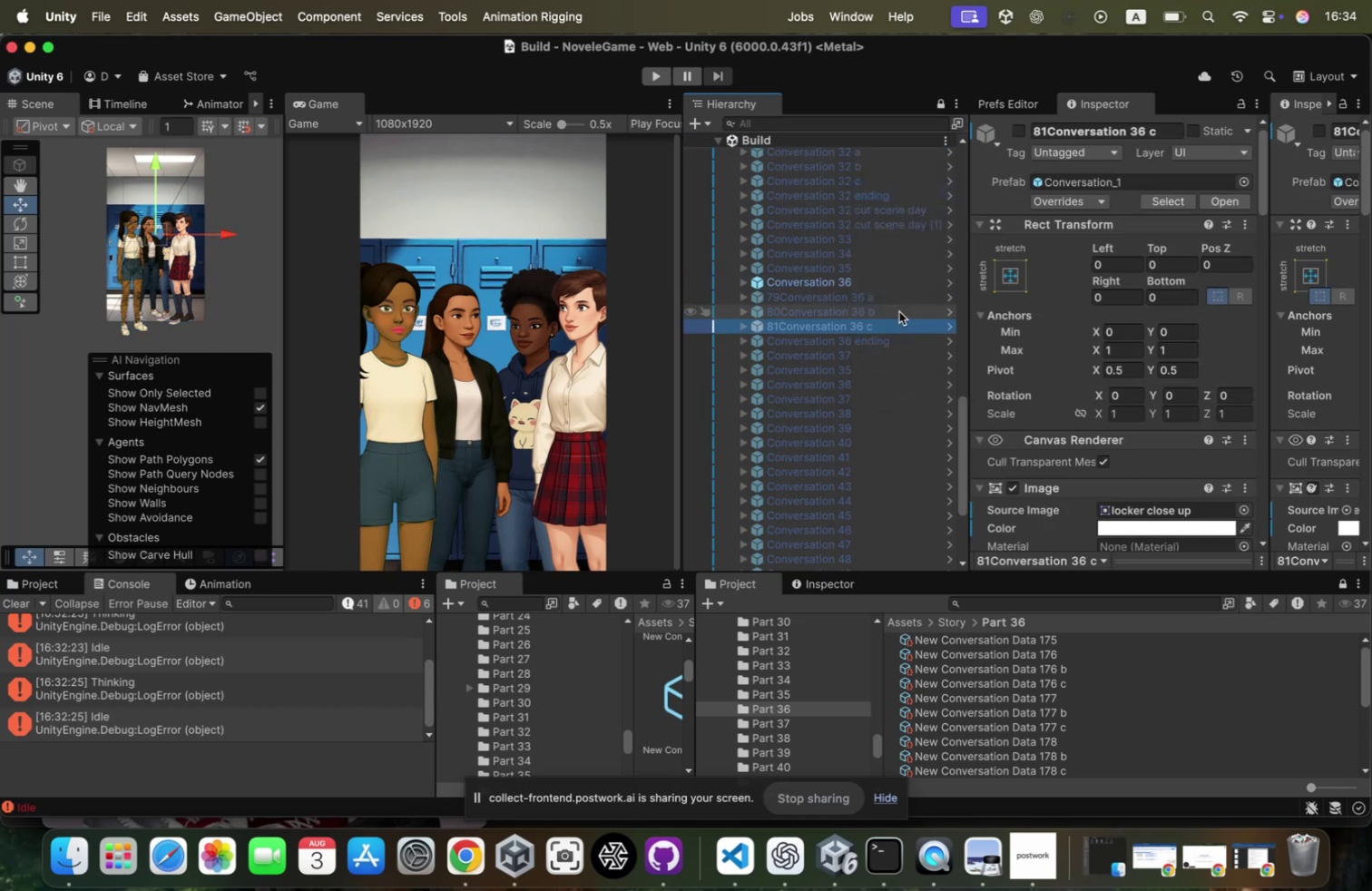 
hold_key(key=ShiftLeft, duration=0.44)
 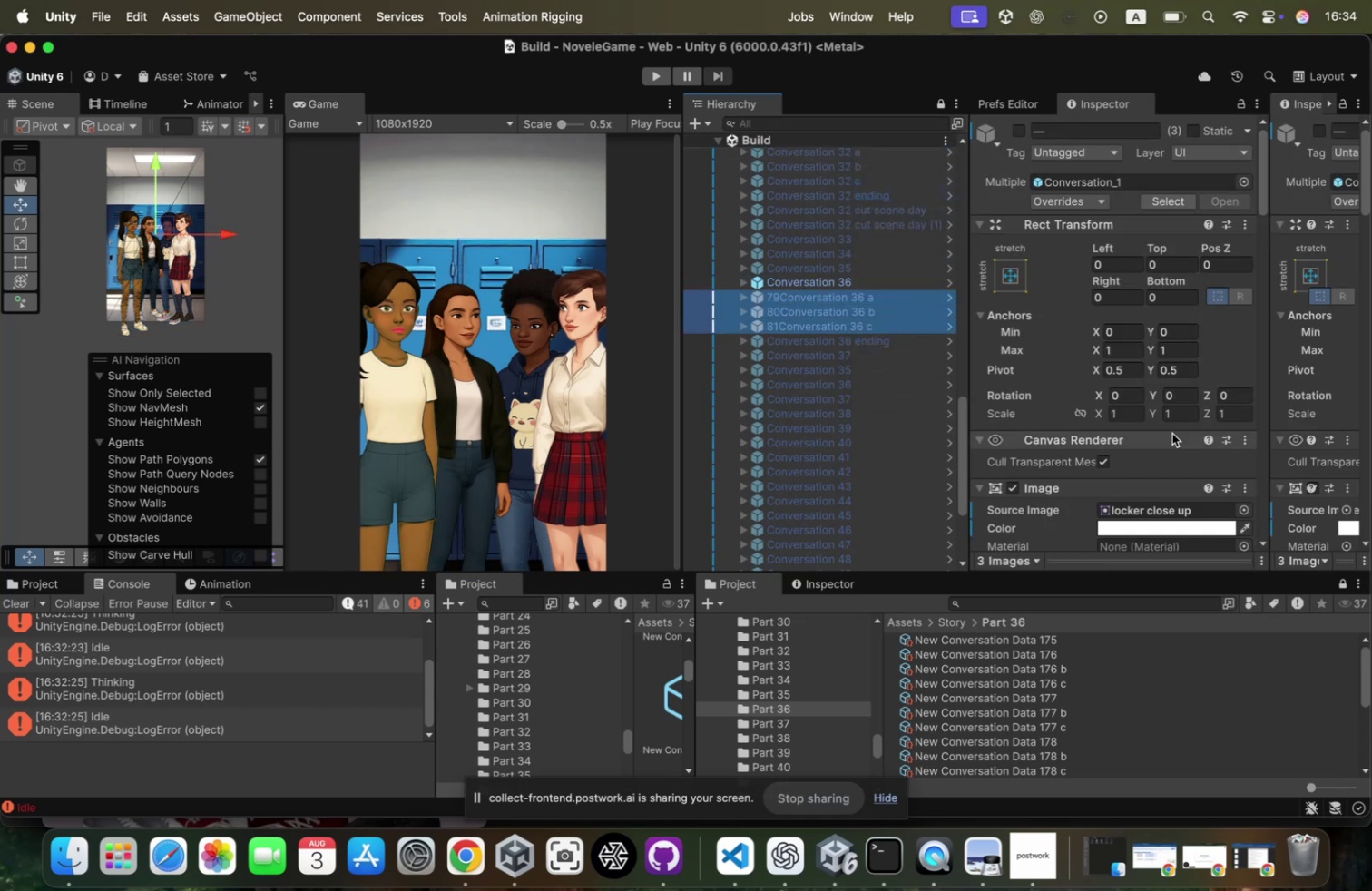 
scroll: coordinate [1172, 433], scroll_direction: down, amount: 146.0
 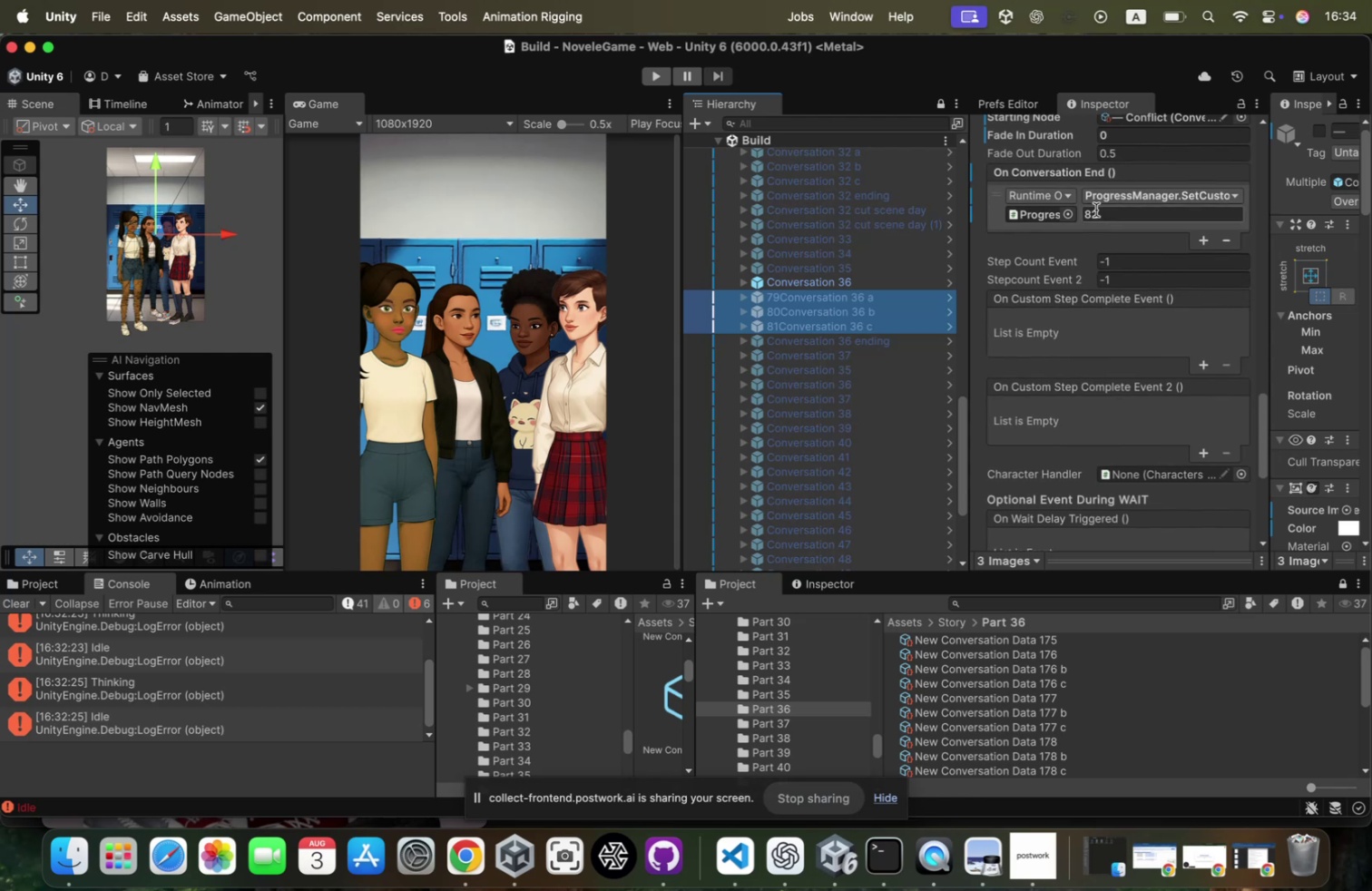 
left_click([1096, 210])
 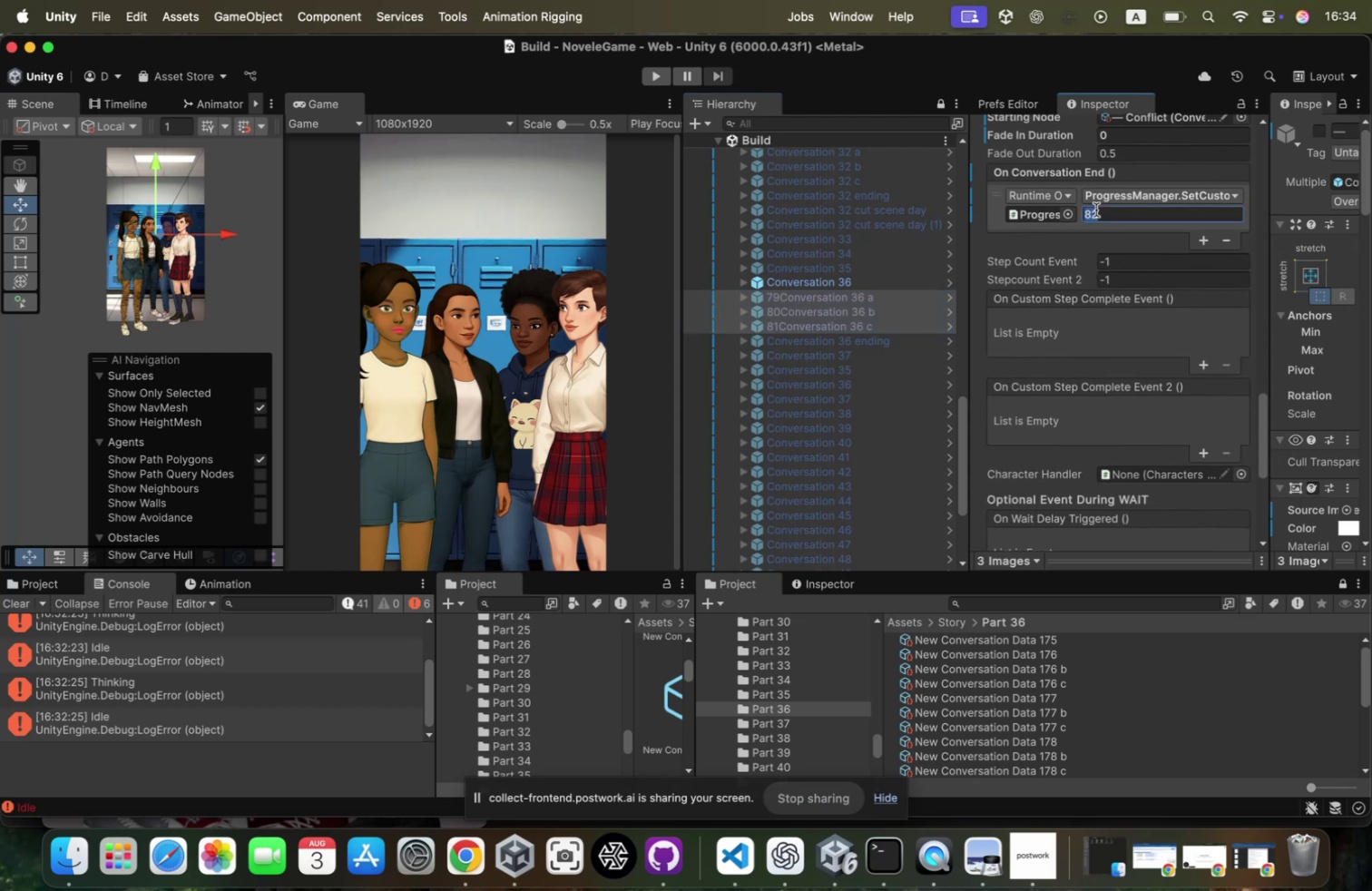 
type(70)
key(Backspace)
type(8)
 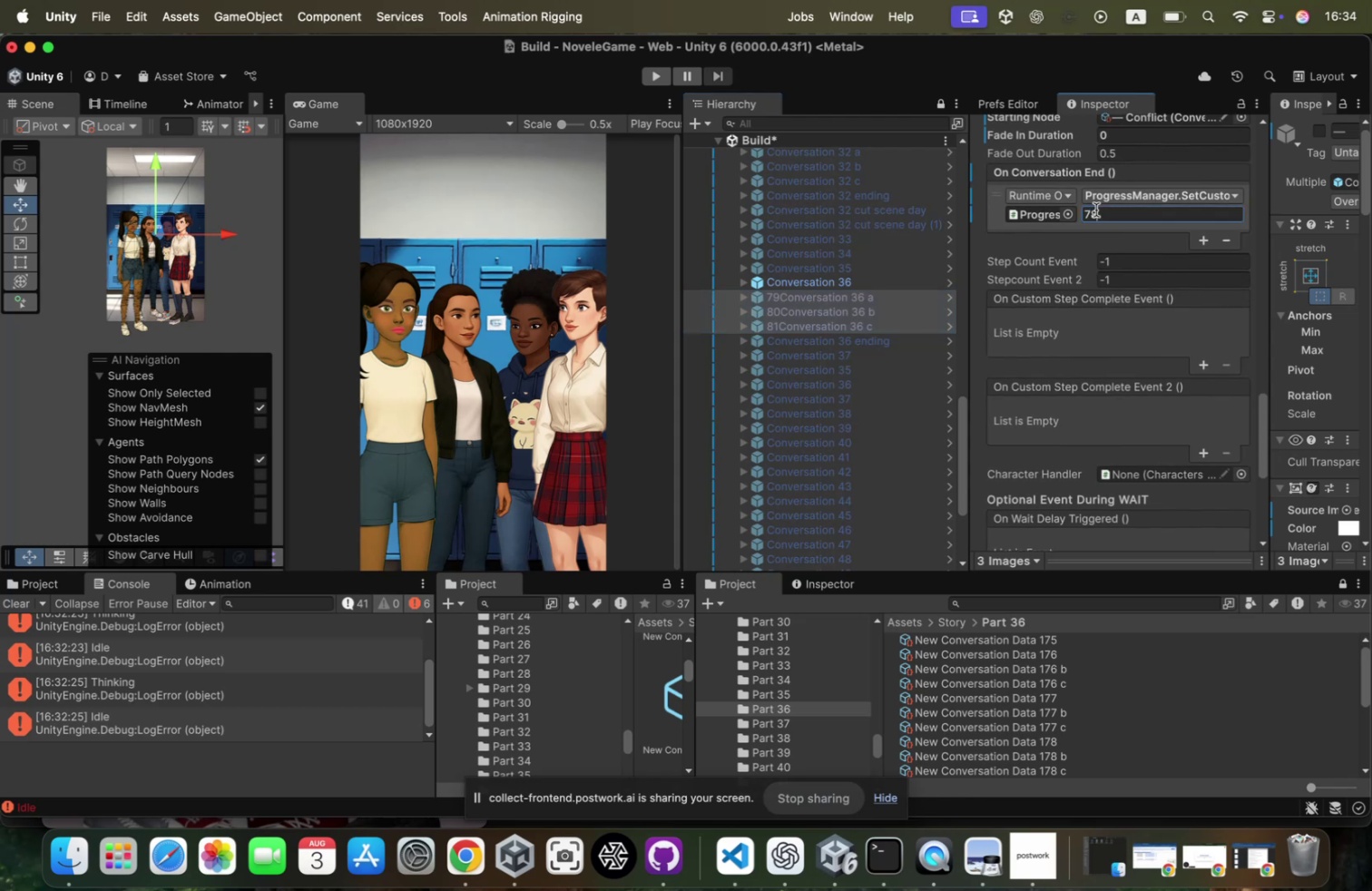 
key(Enter)
 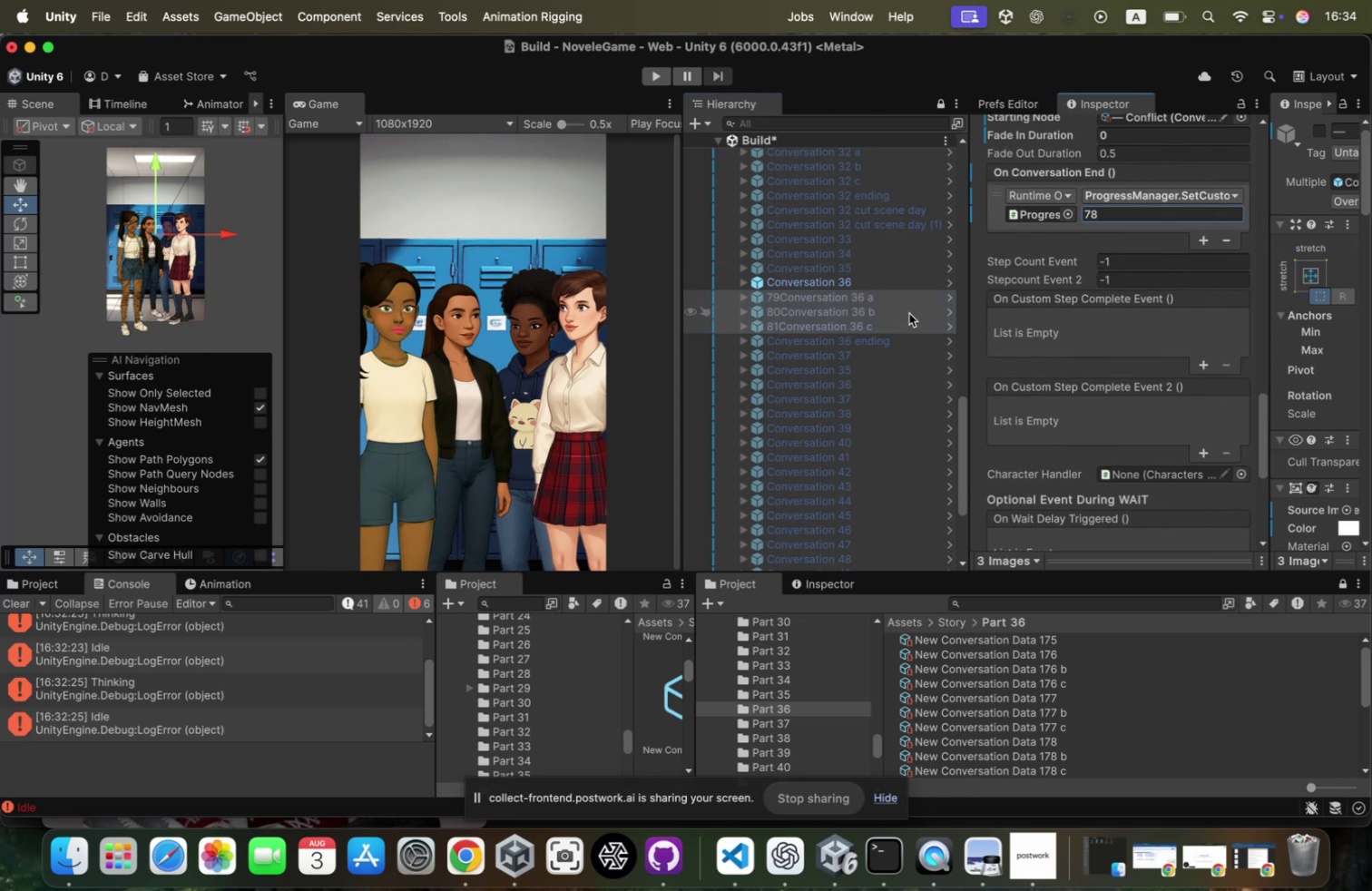 
left_click([906, 305])
 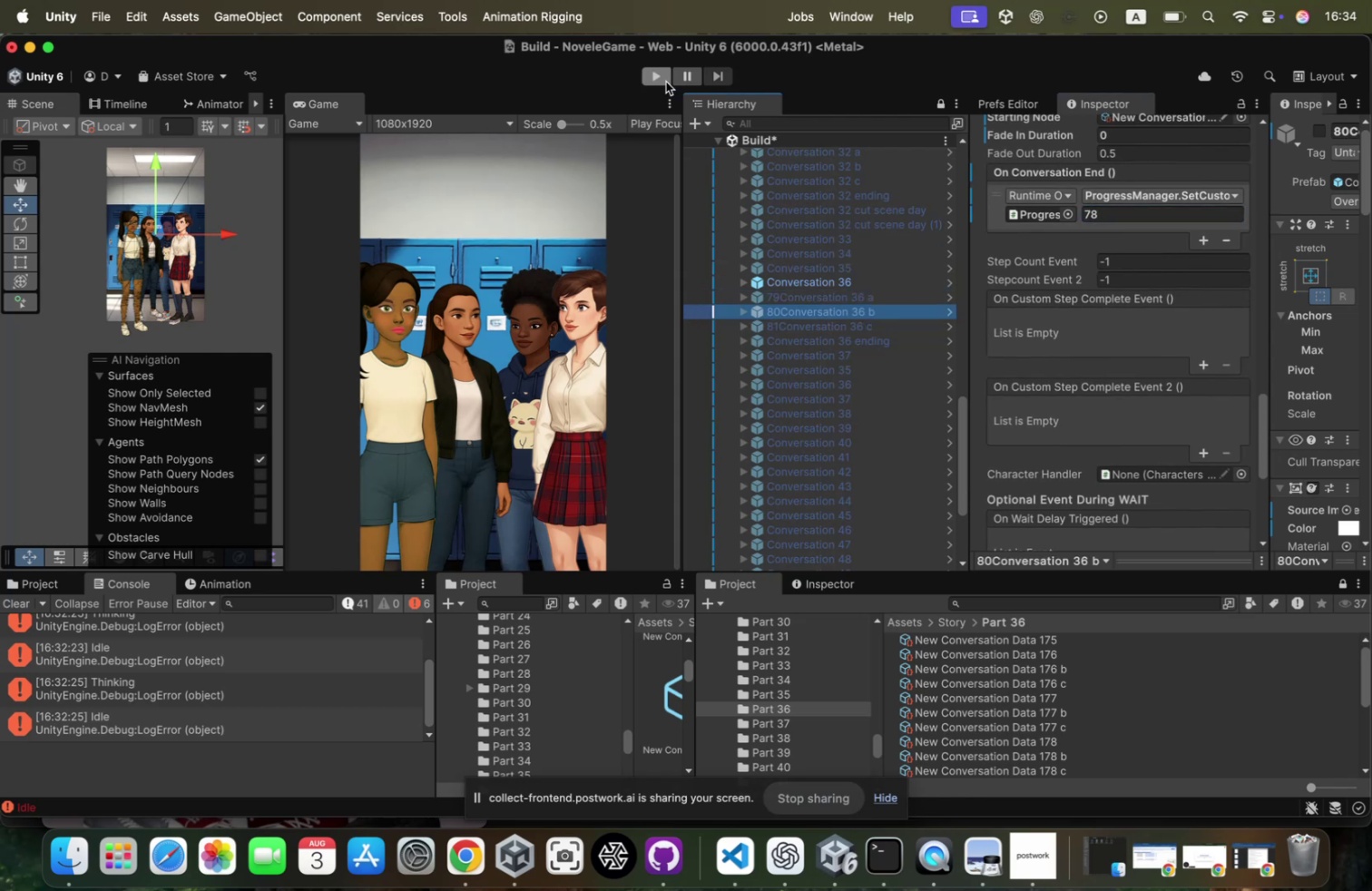 
left_click([650, 80])
 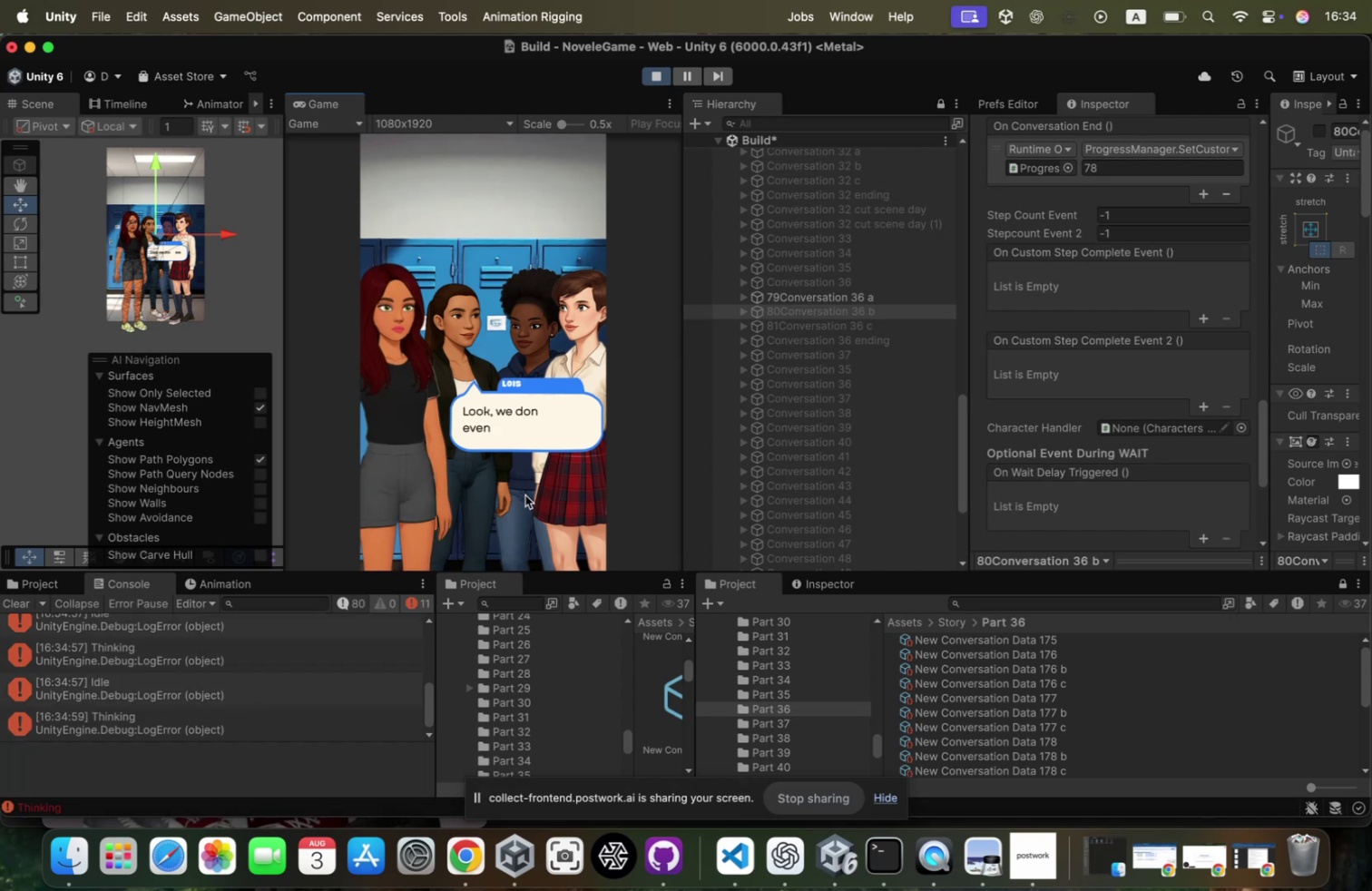 
wait(8.24)
 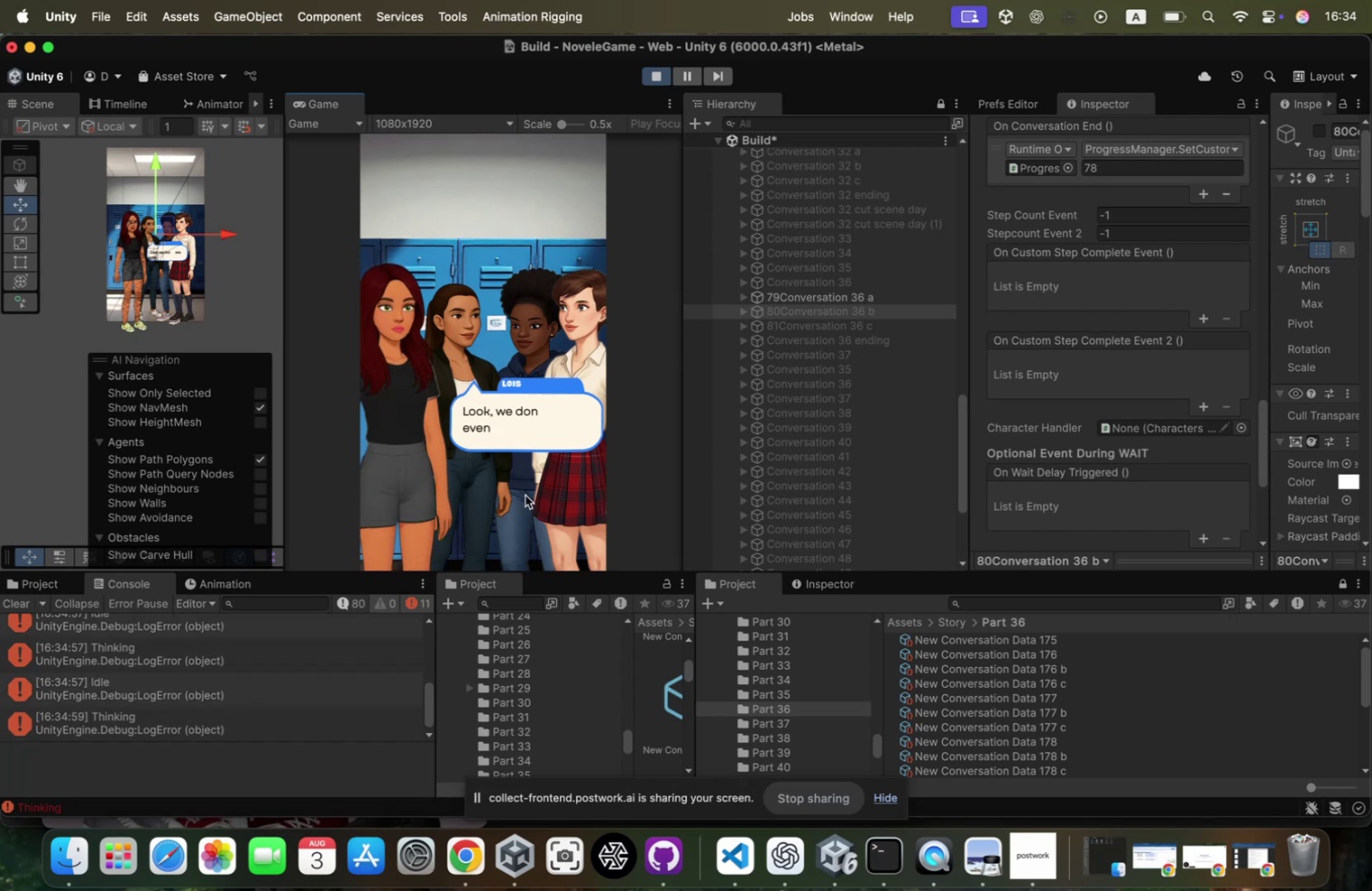 
left_click([883, 301])
 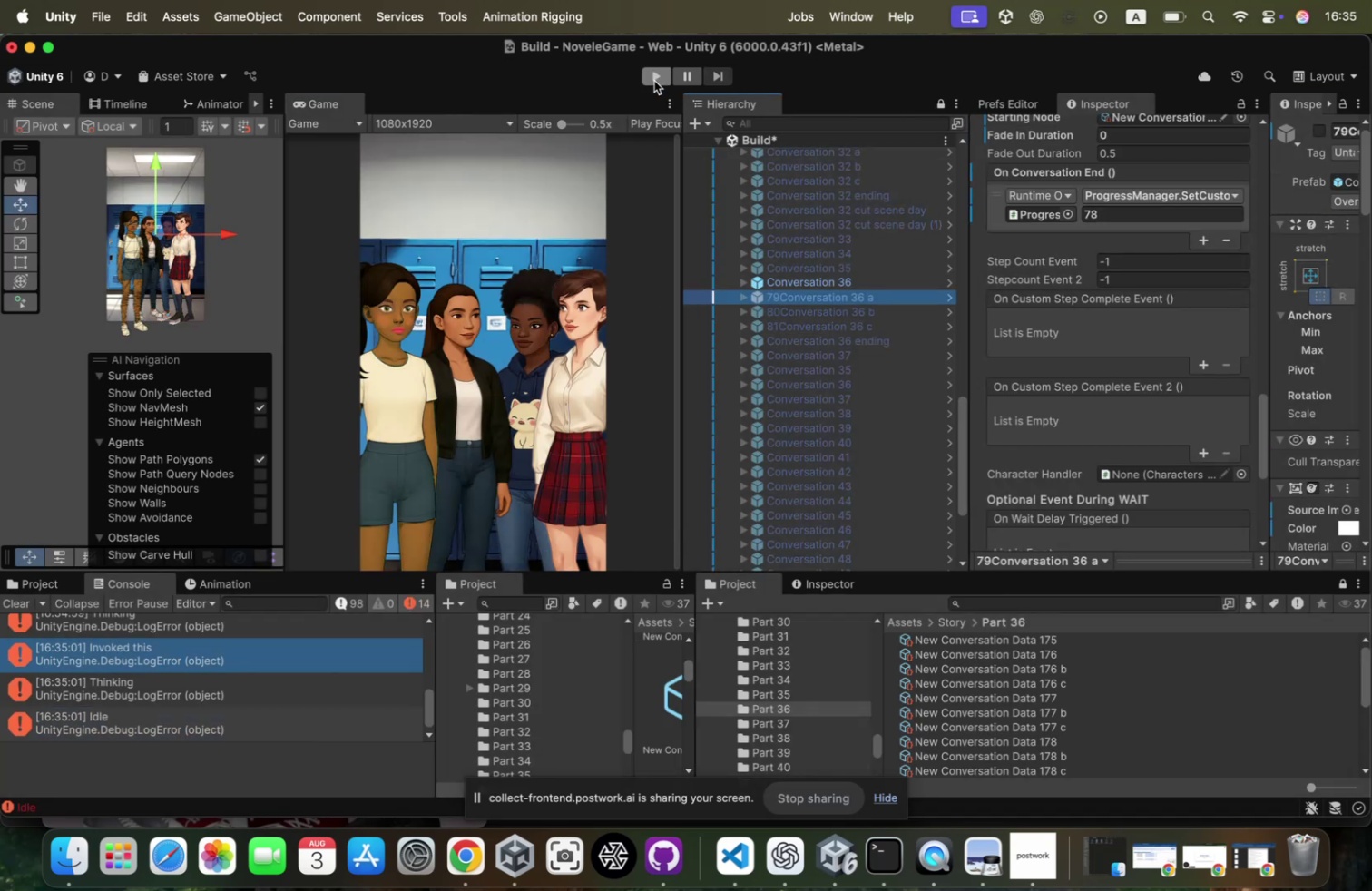 
left_click([654, 81])
 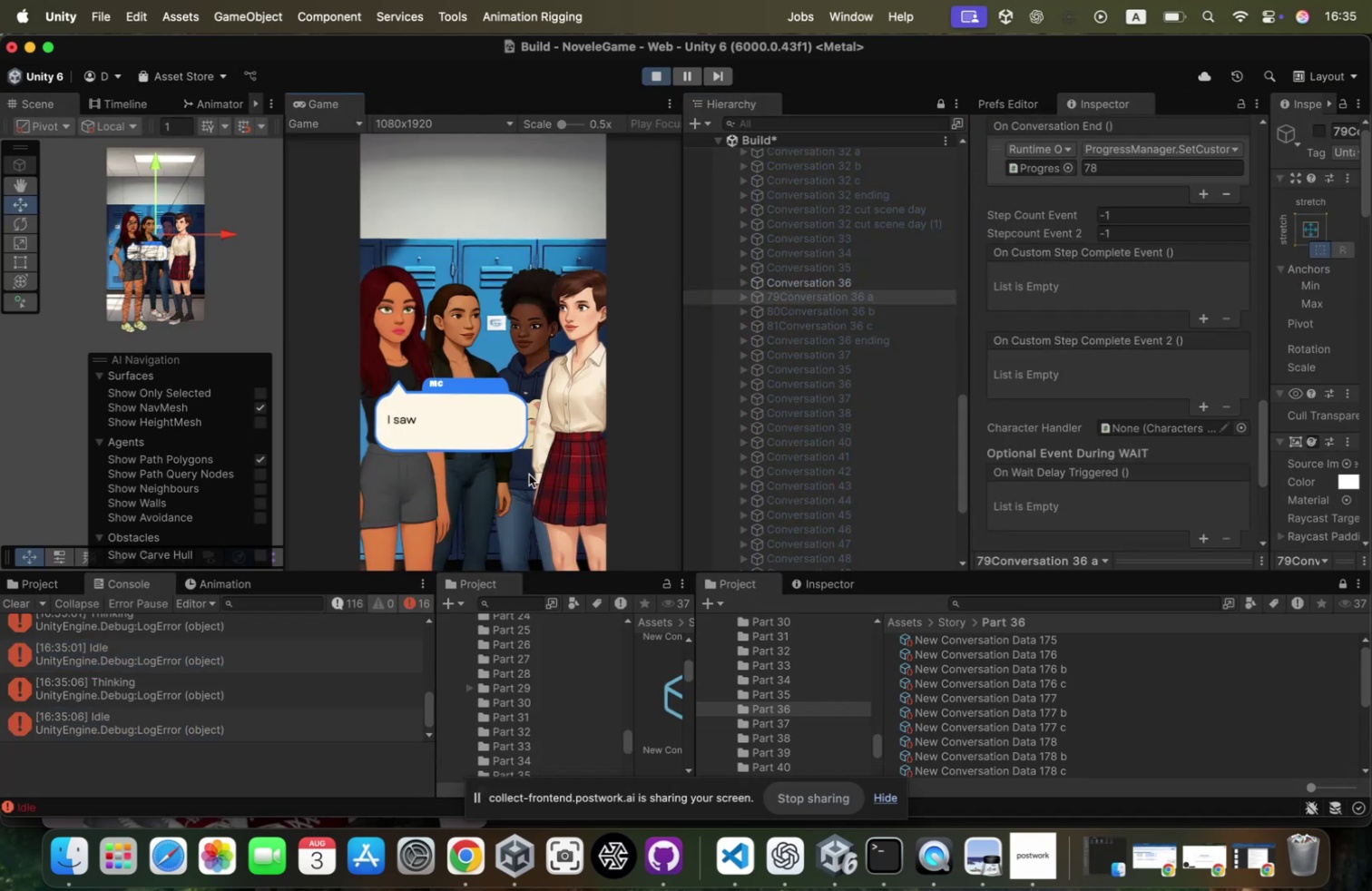 
left_click([536, 474])
 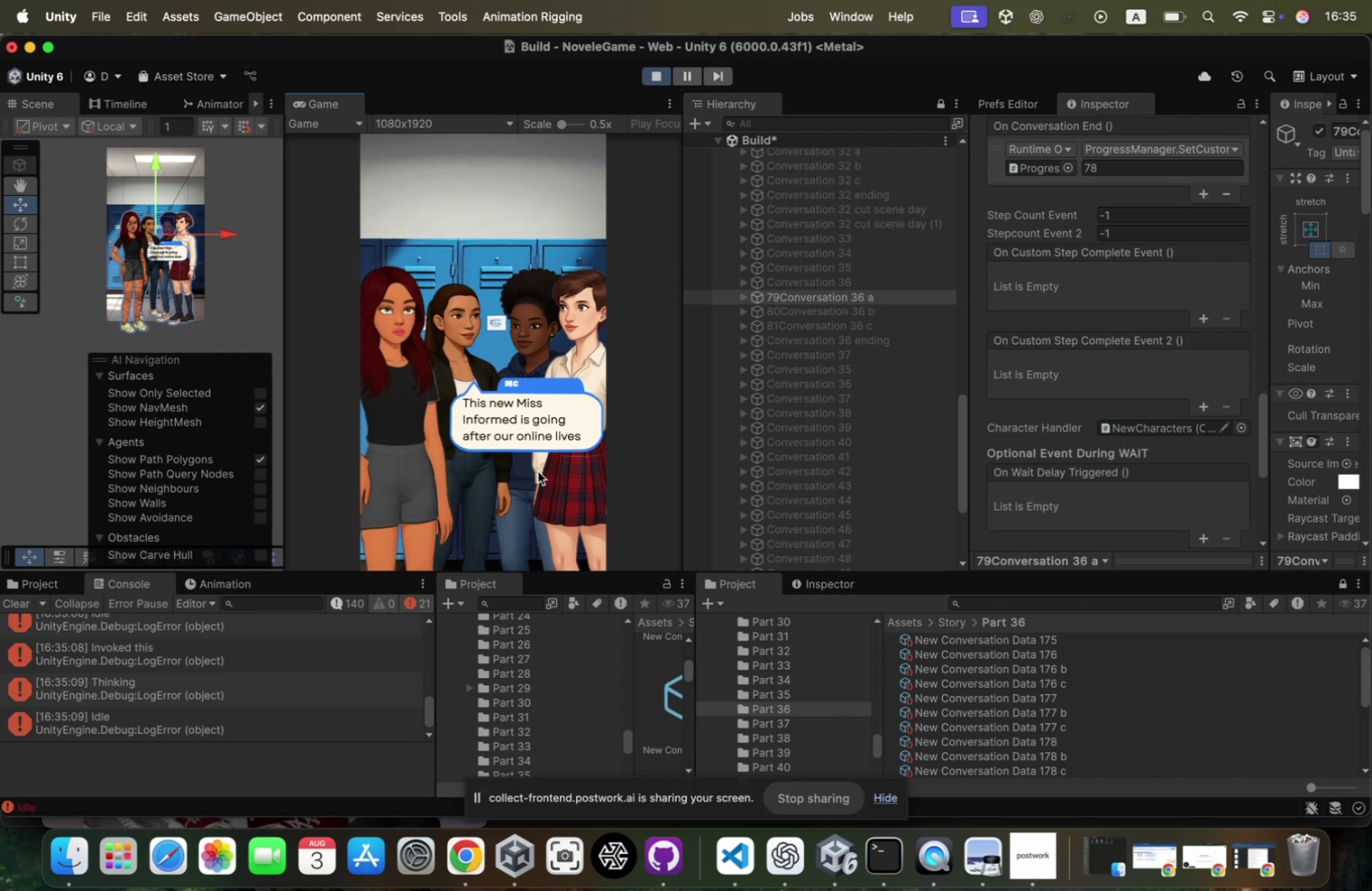 
left_click([538, 471])
 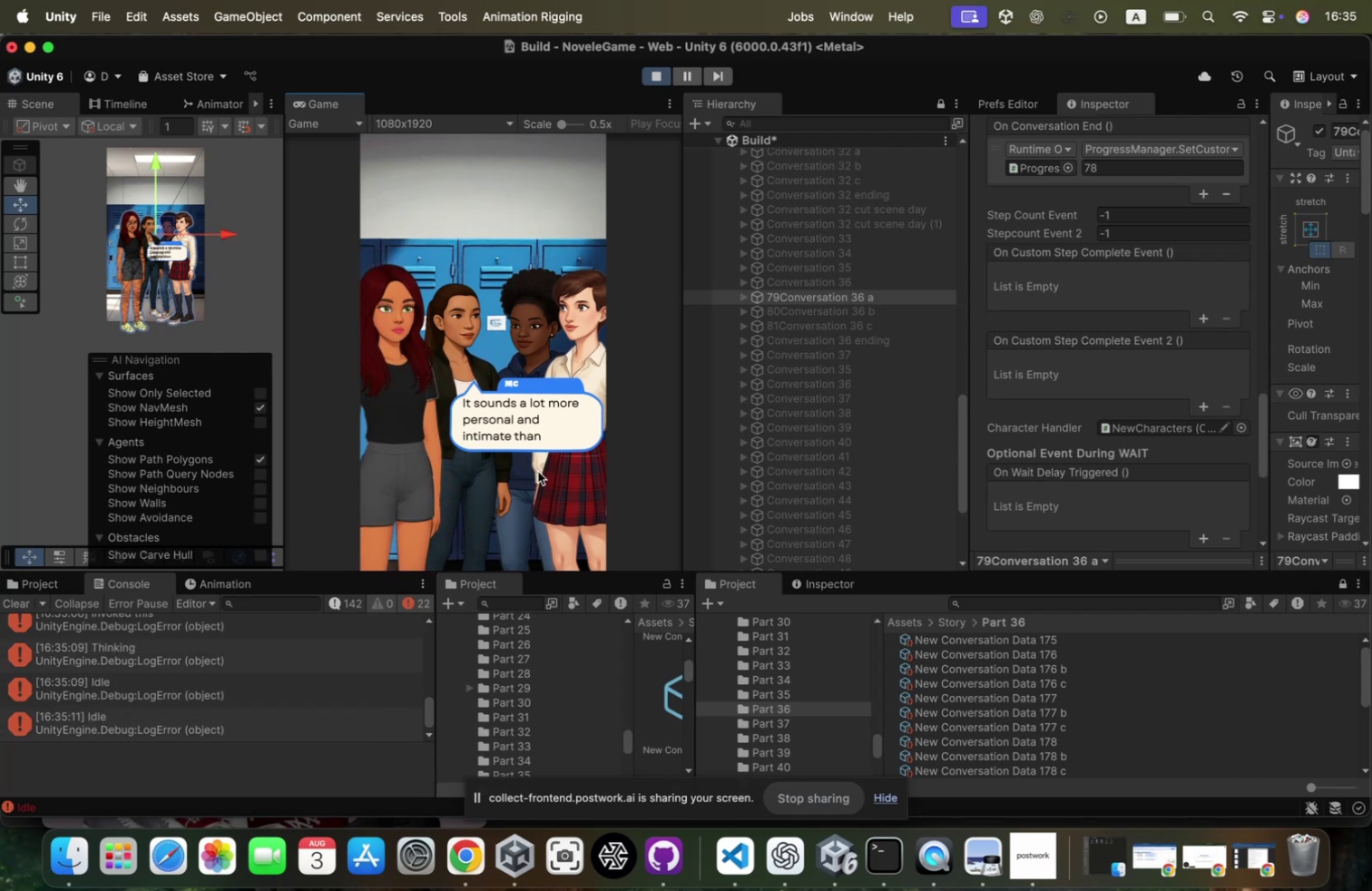 
left_click([538, 471])
 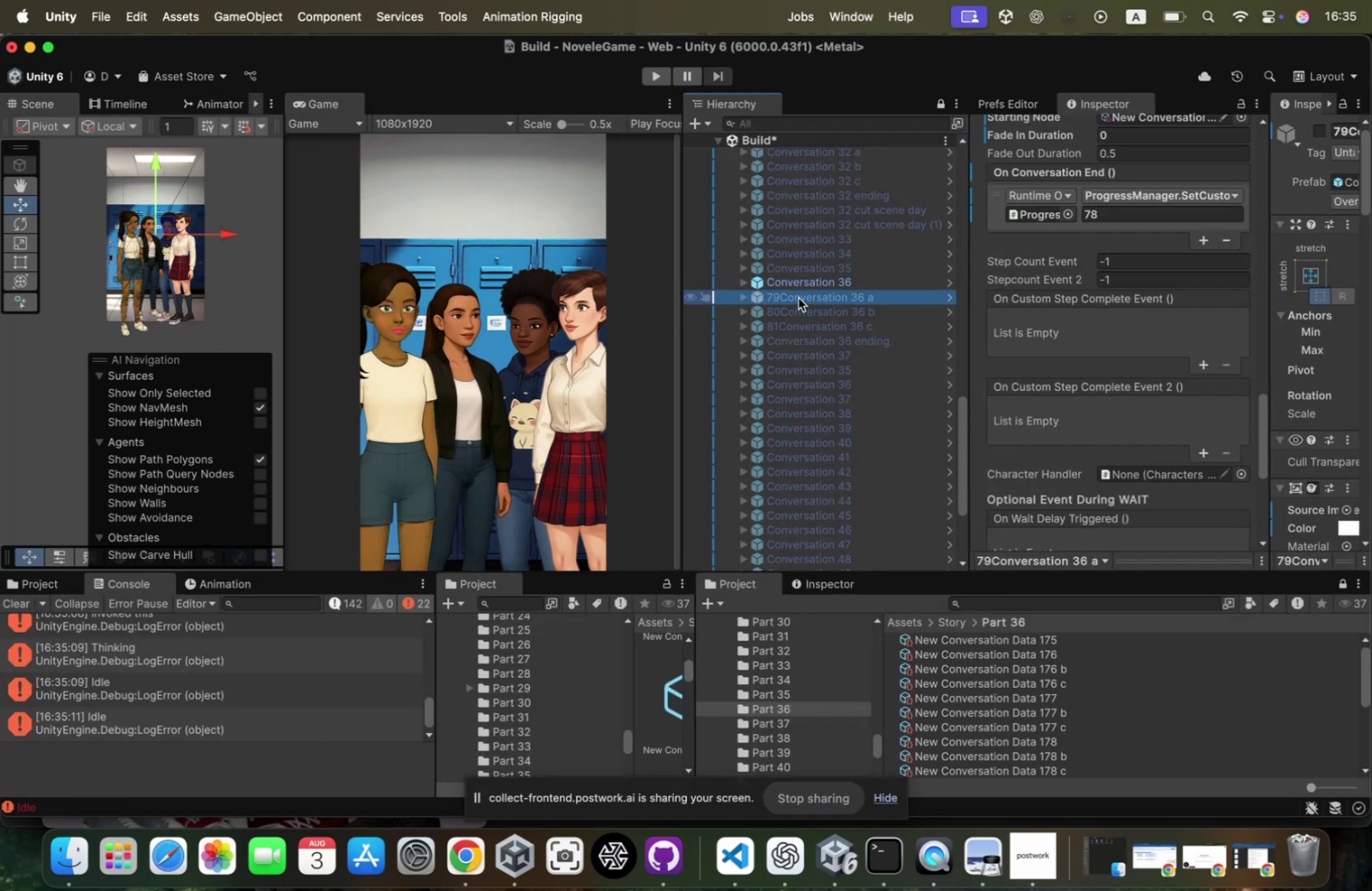 
wait(6.92)
 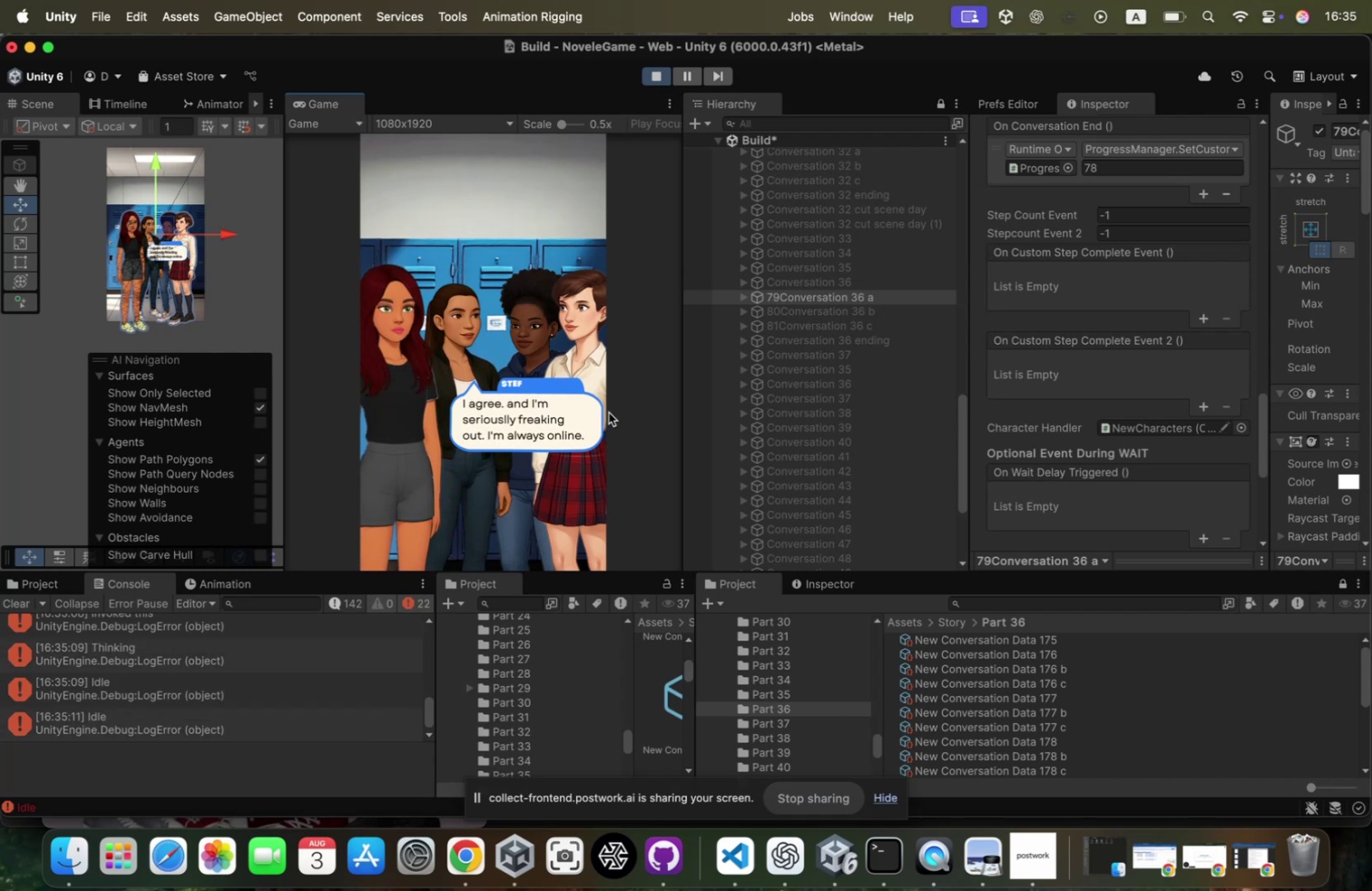 
scroll: coordinate [1036, 214], scroll_direction: up, amount: 152.0
 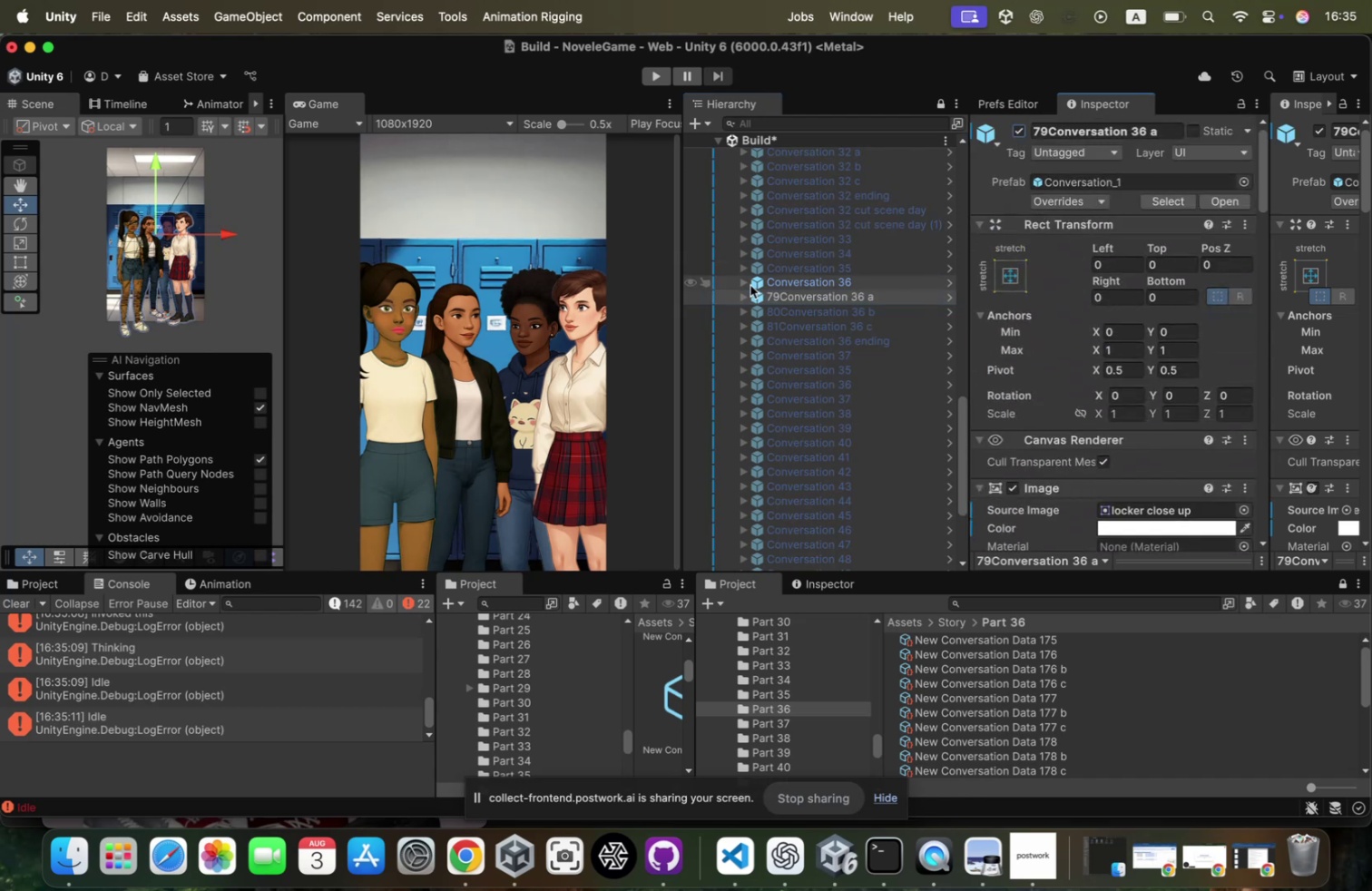 
left_click([742, 294])
 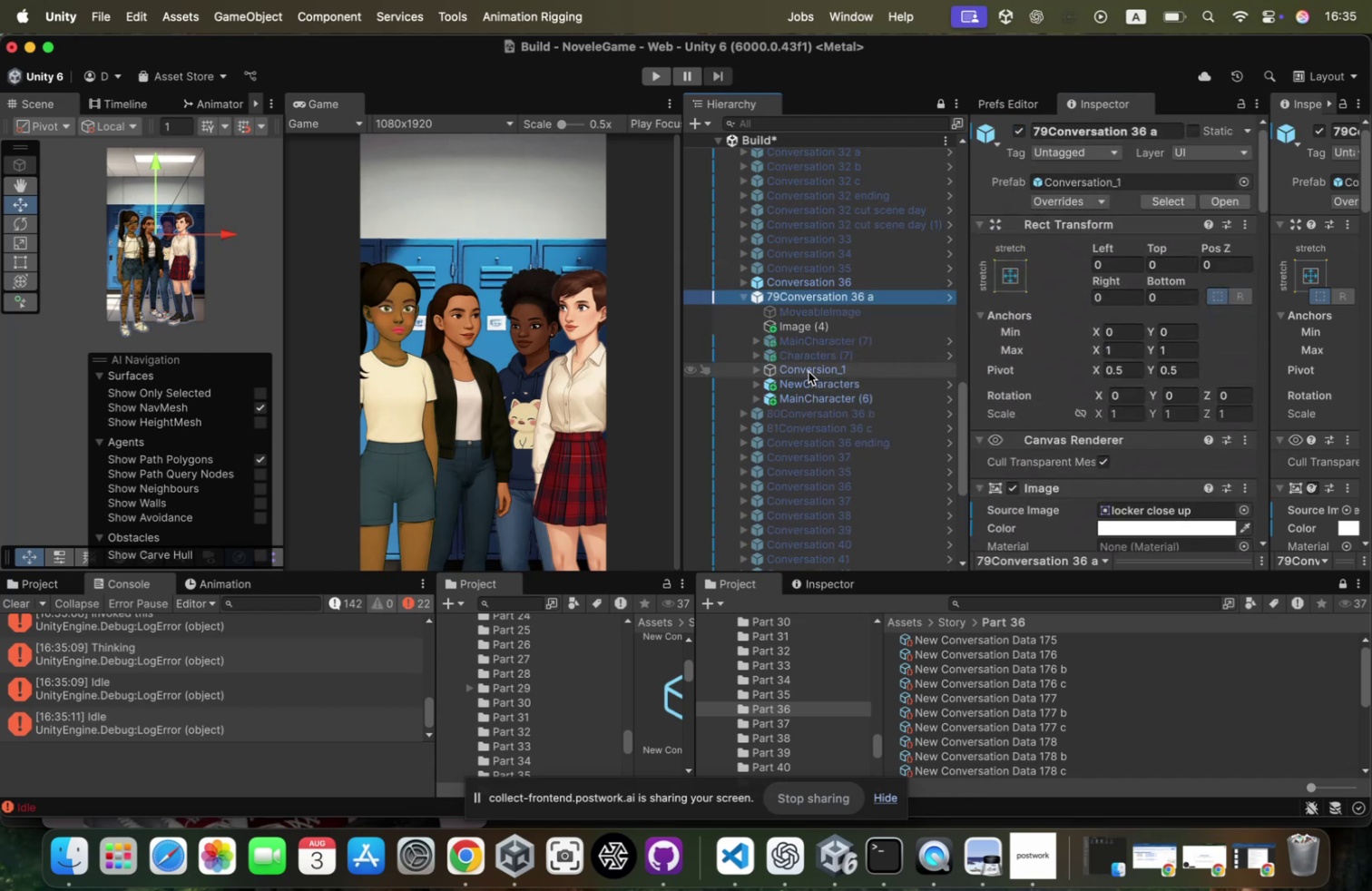 
key(ArrowRight)
 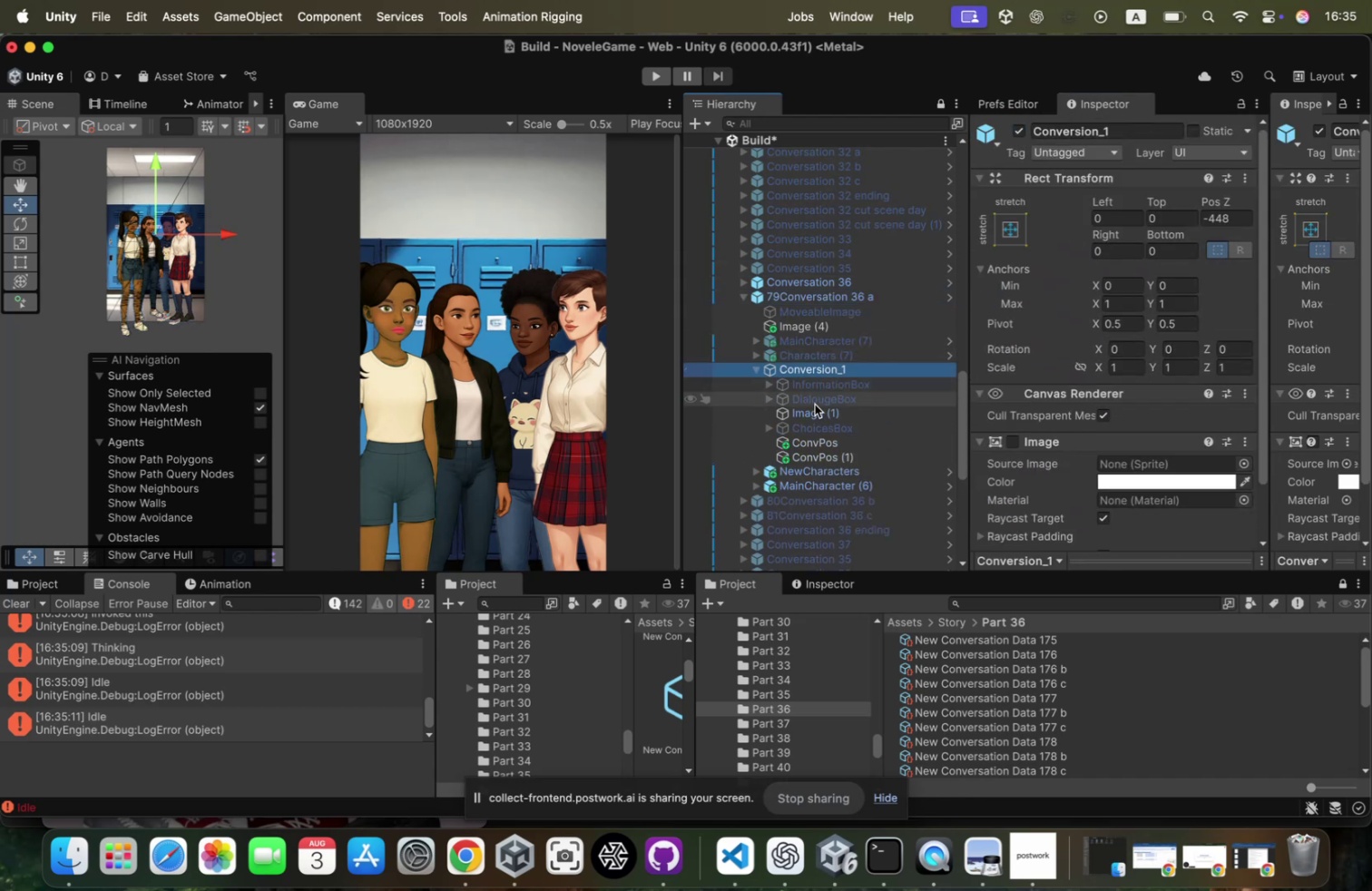 
left_click([815, 404])
 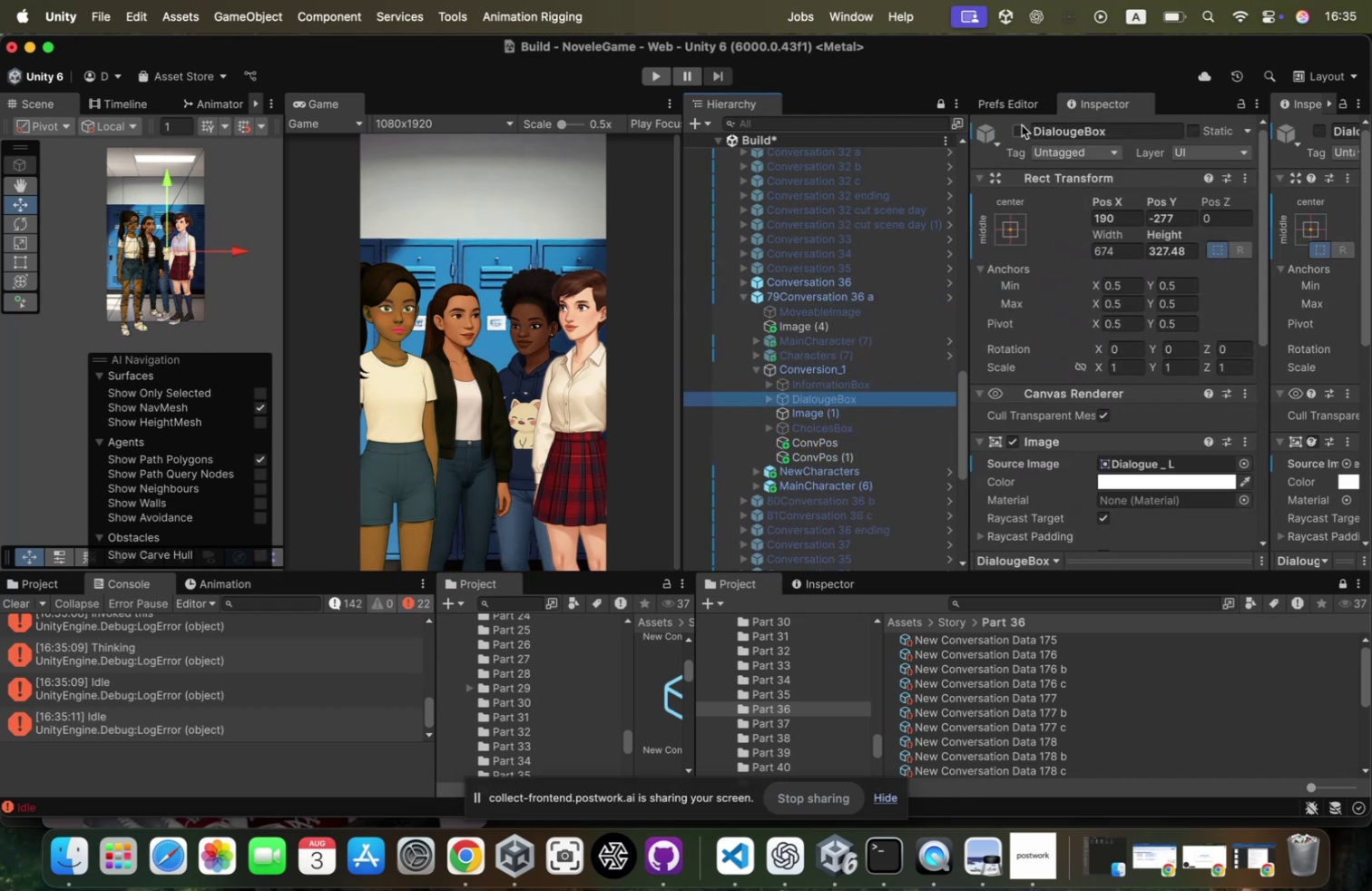 
left_click([1022, 126])
 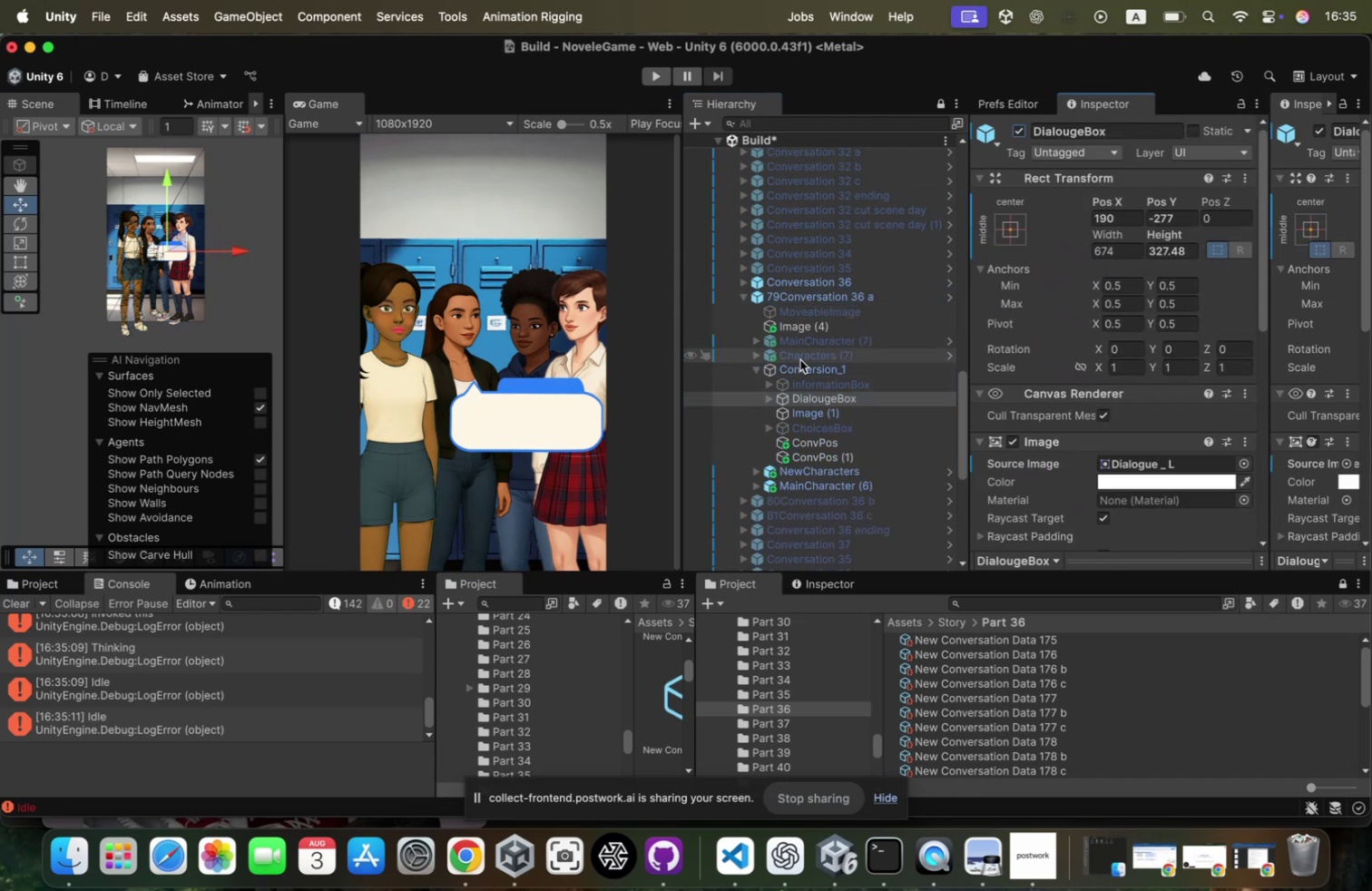 
scroll: coordinate [805, 357], scroll_direction: down, amount: 10.0
 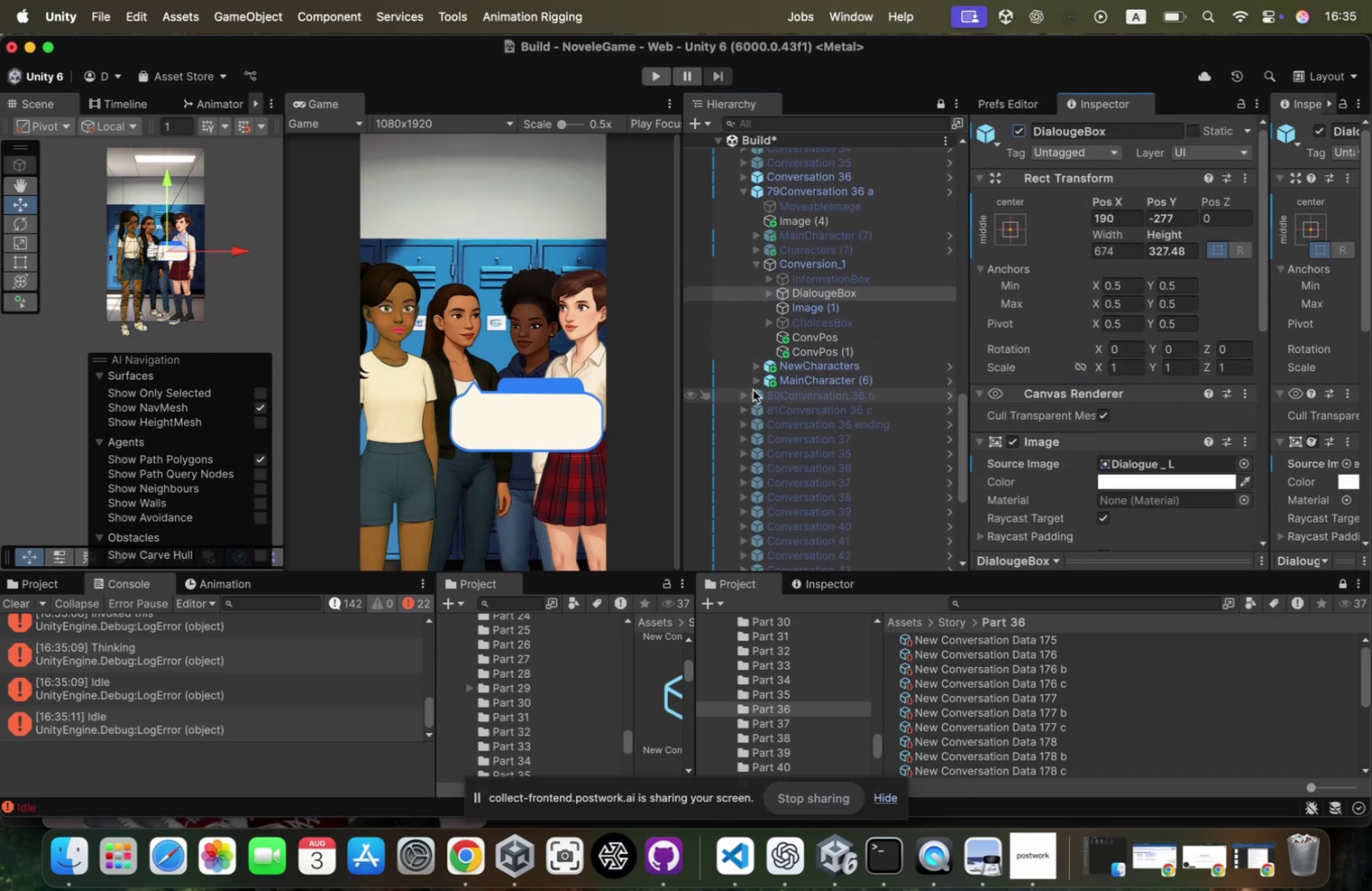 
left_click([755, 390])
 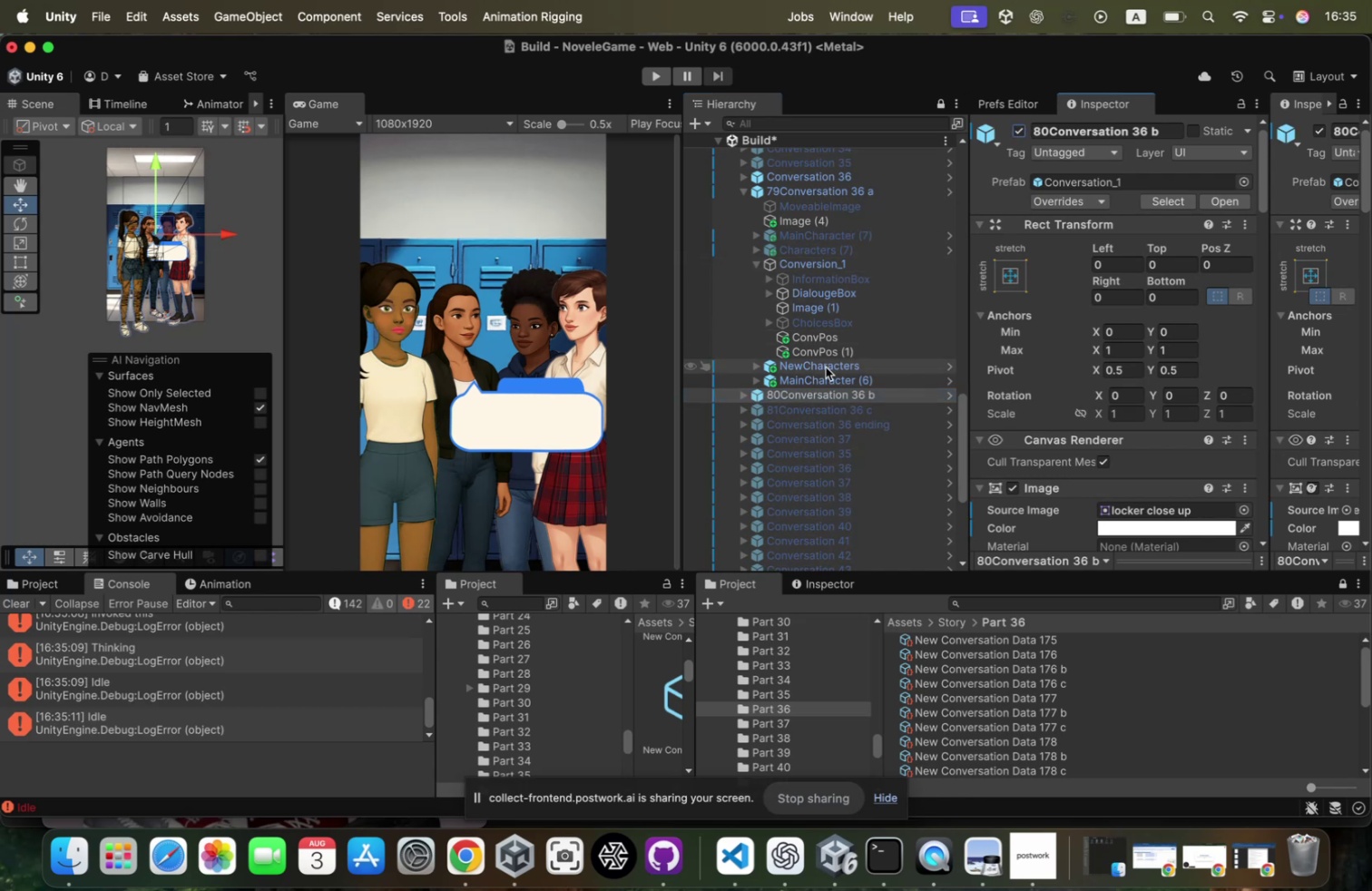 
left_click([817, 413])
 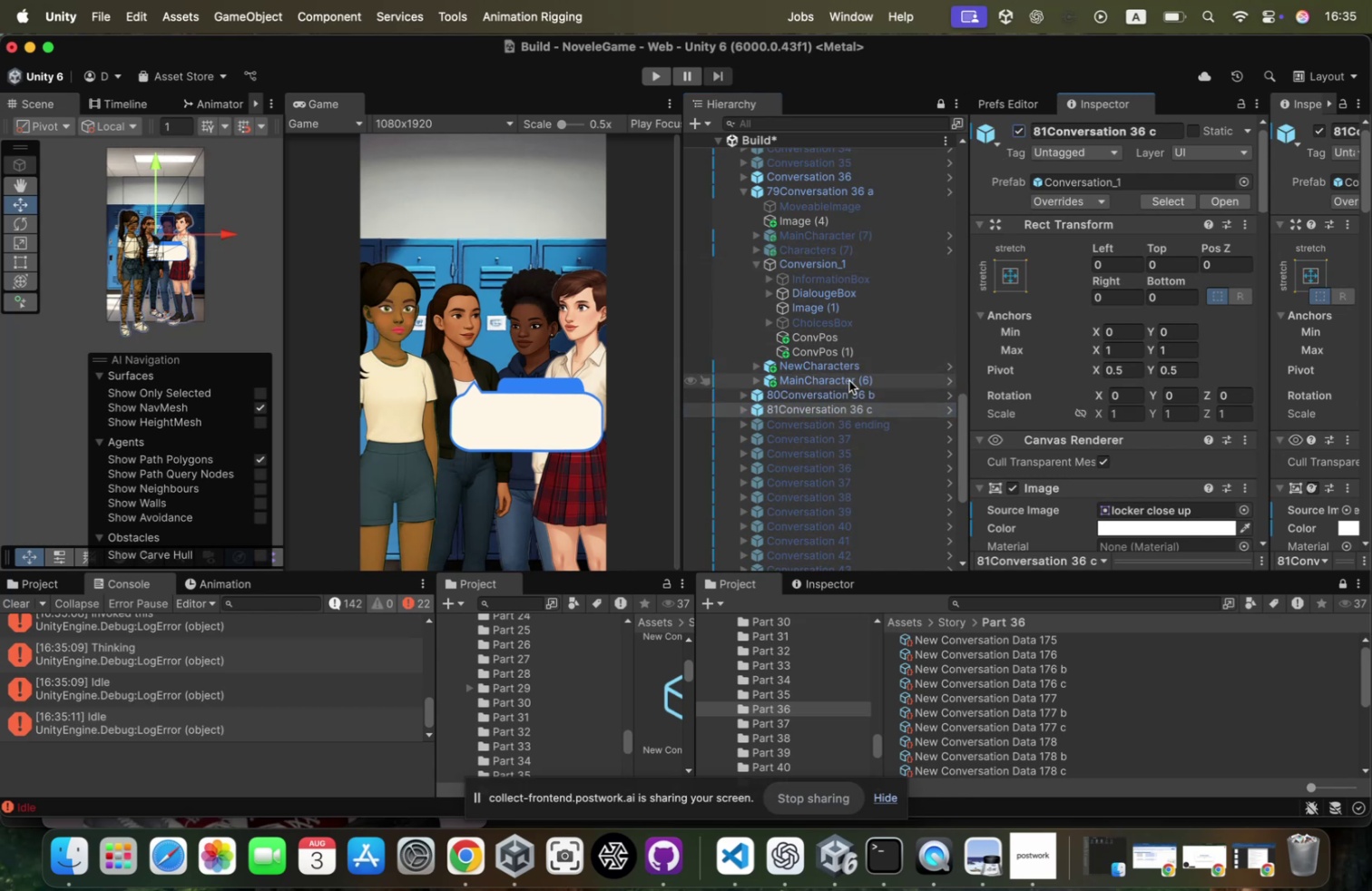 
hold_key(key=CommandLeft, duration=0.34)
 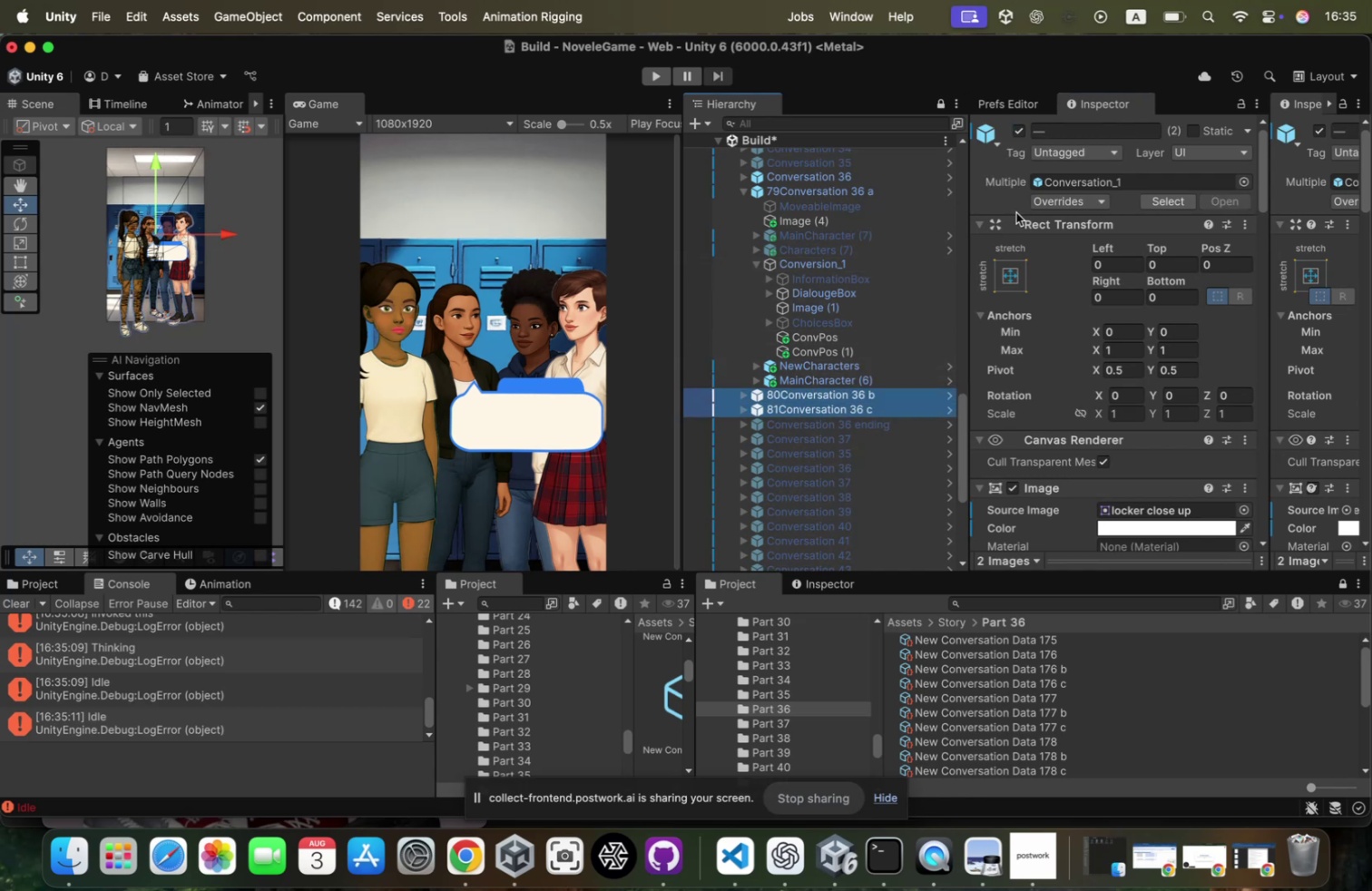 
key(ArrowRight)
 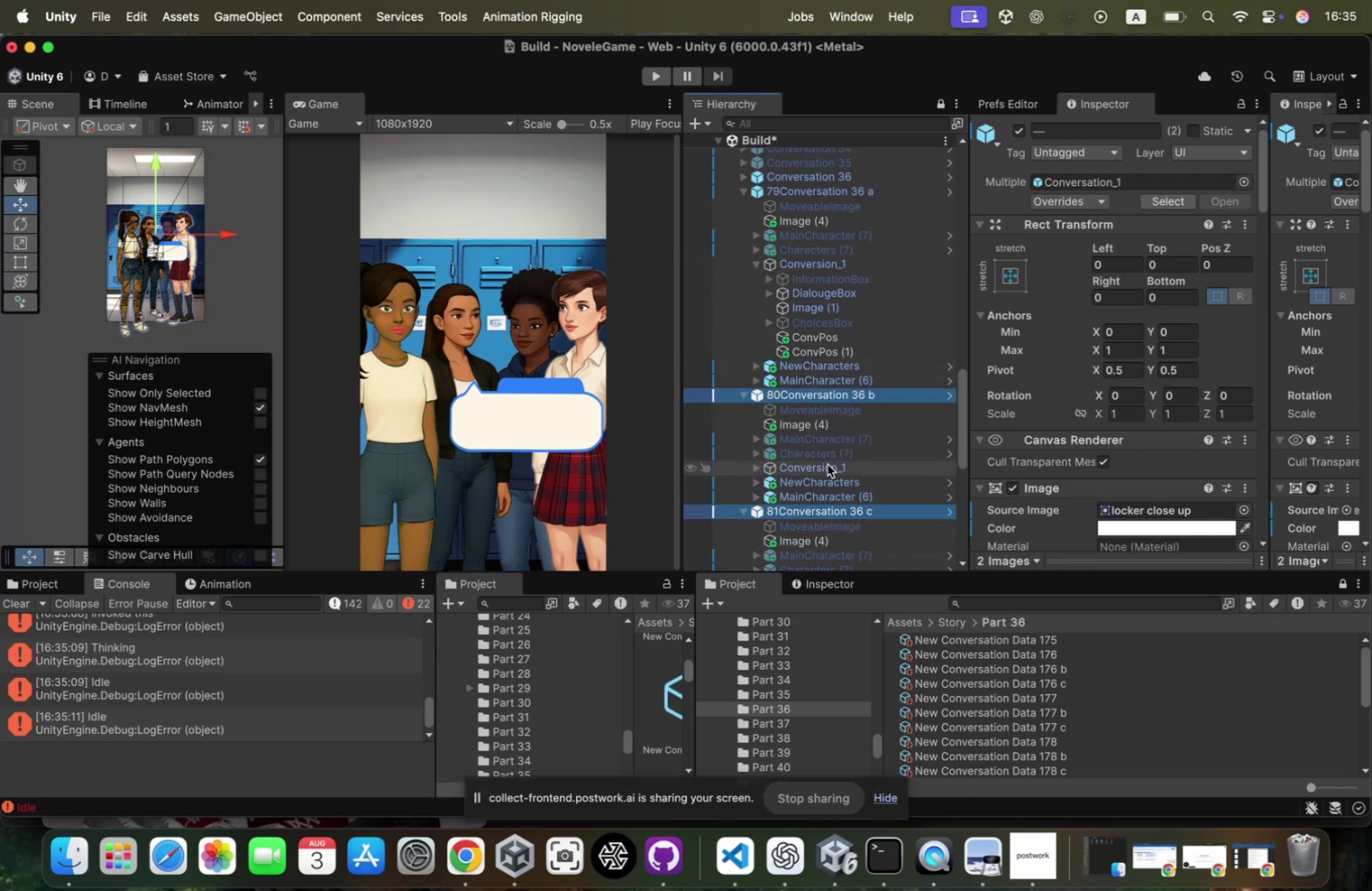 
left_click([828, 463])
 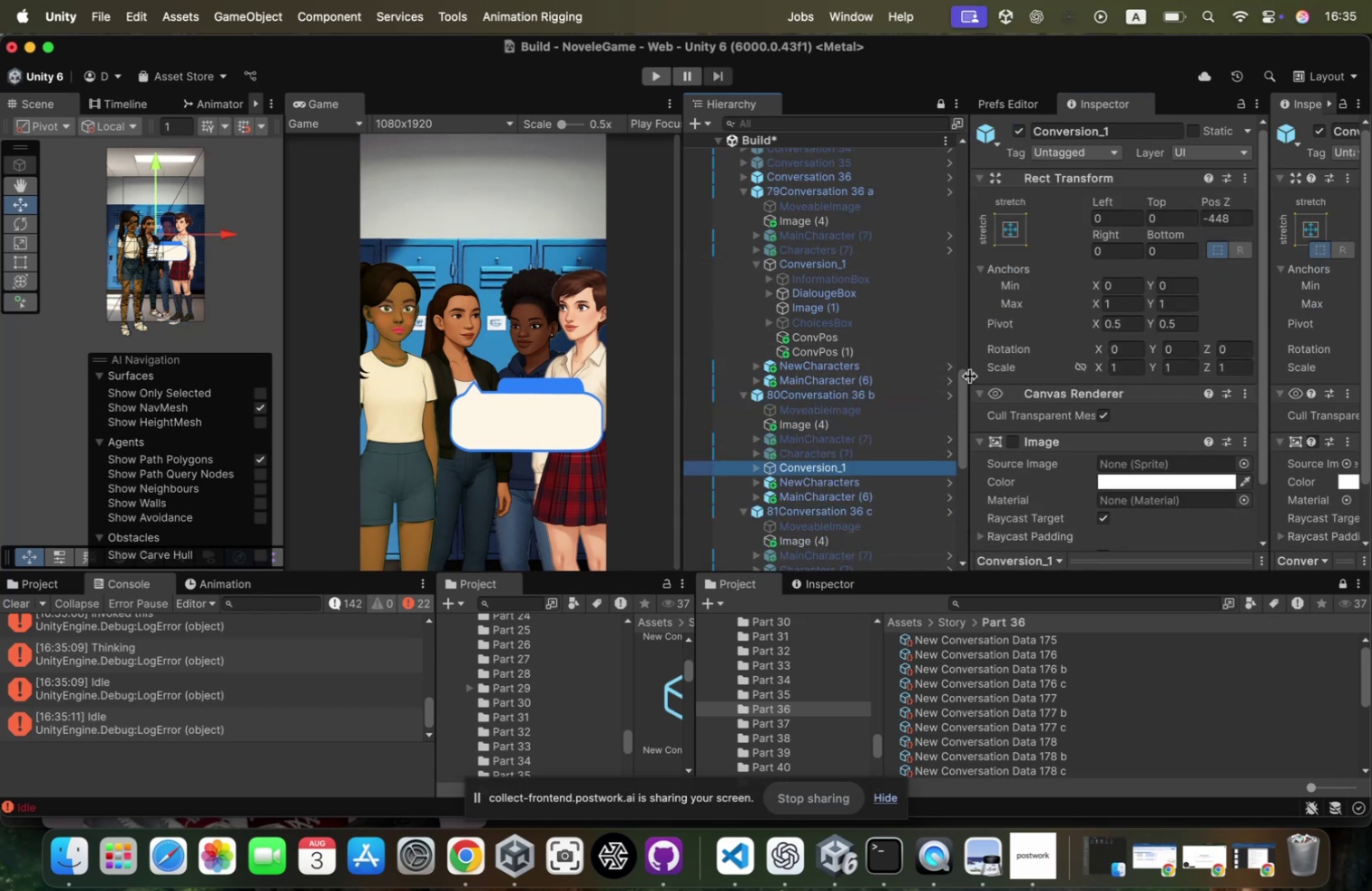 
key(ArrowUp)
 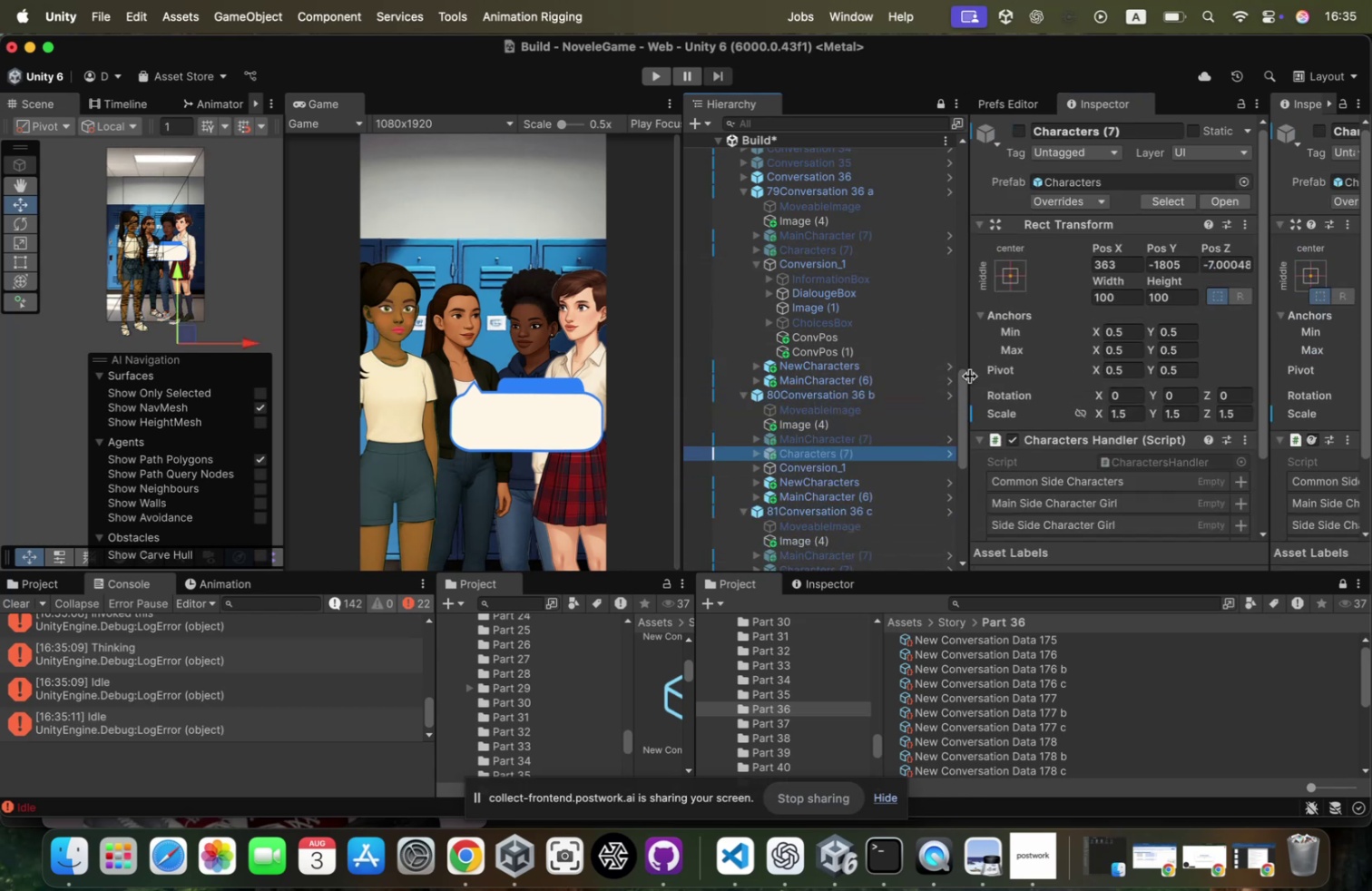 
key(ArrowDown)
 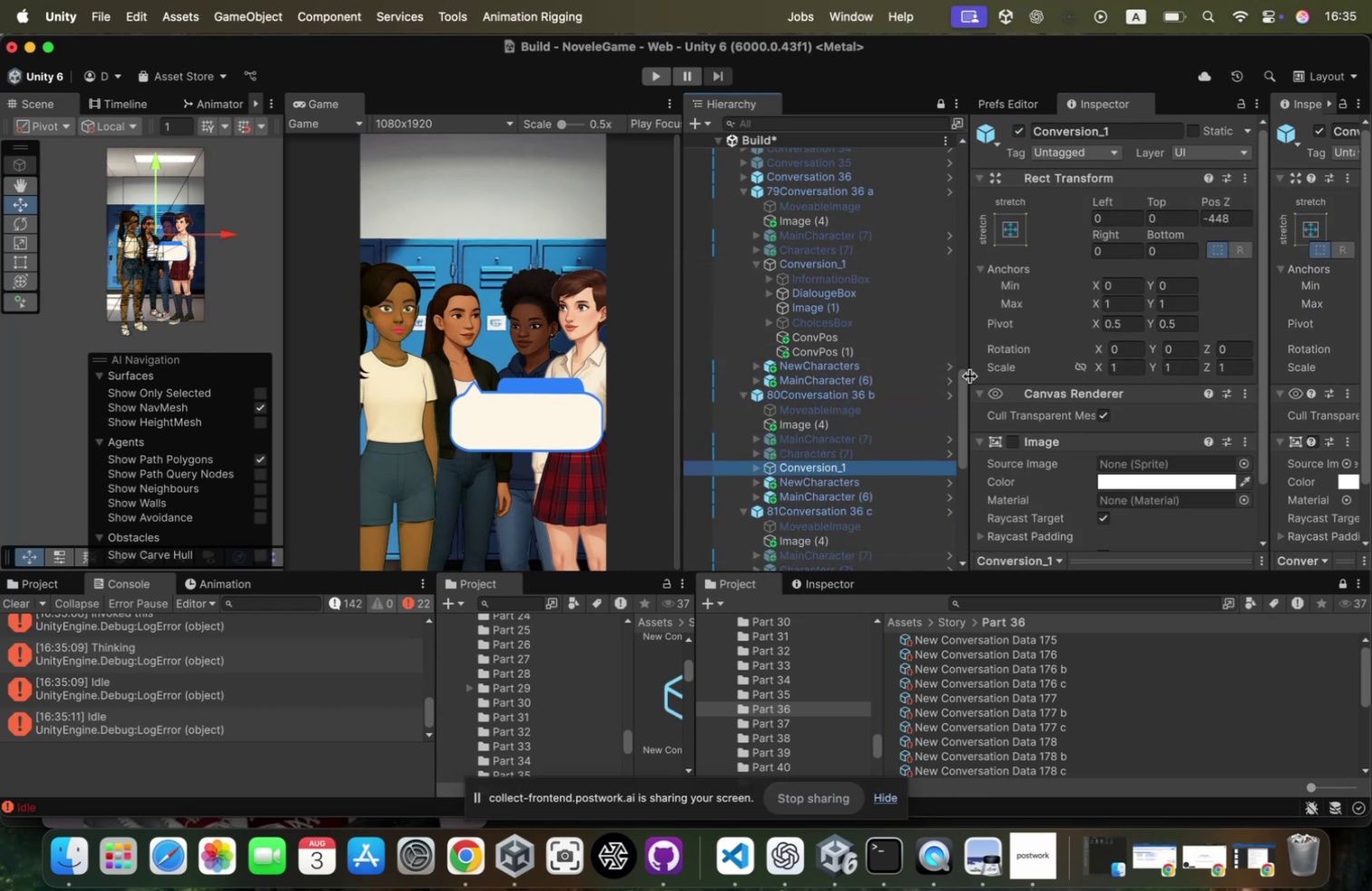 
key(ArrowRight)
 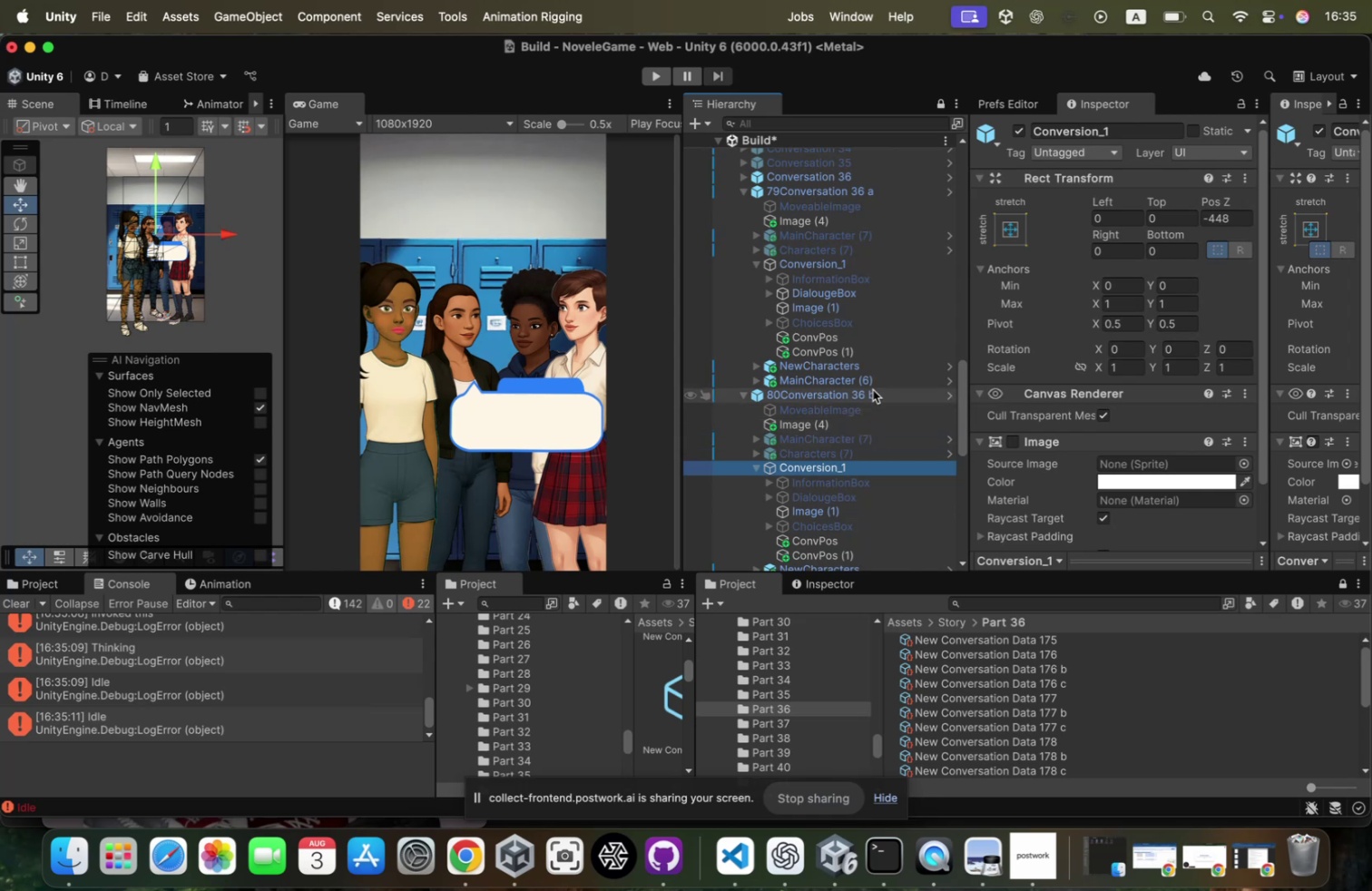 
left_click([849, 333])
 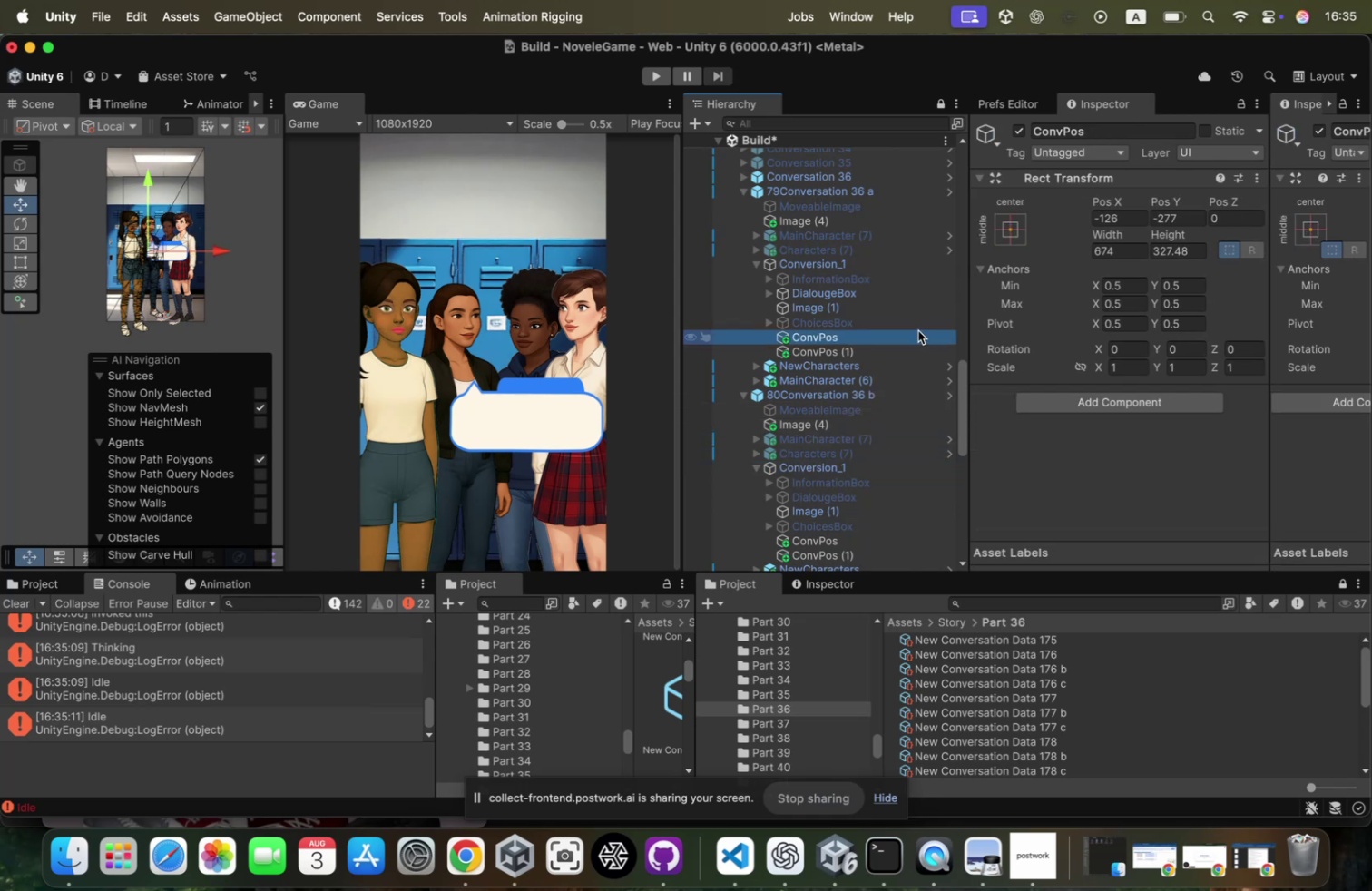 
left_click([917, 330])
 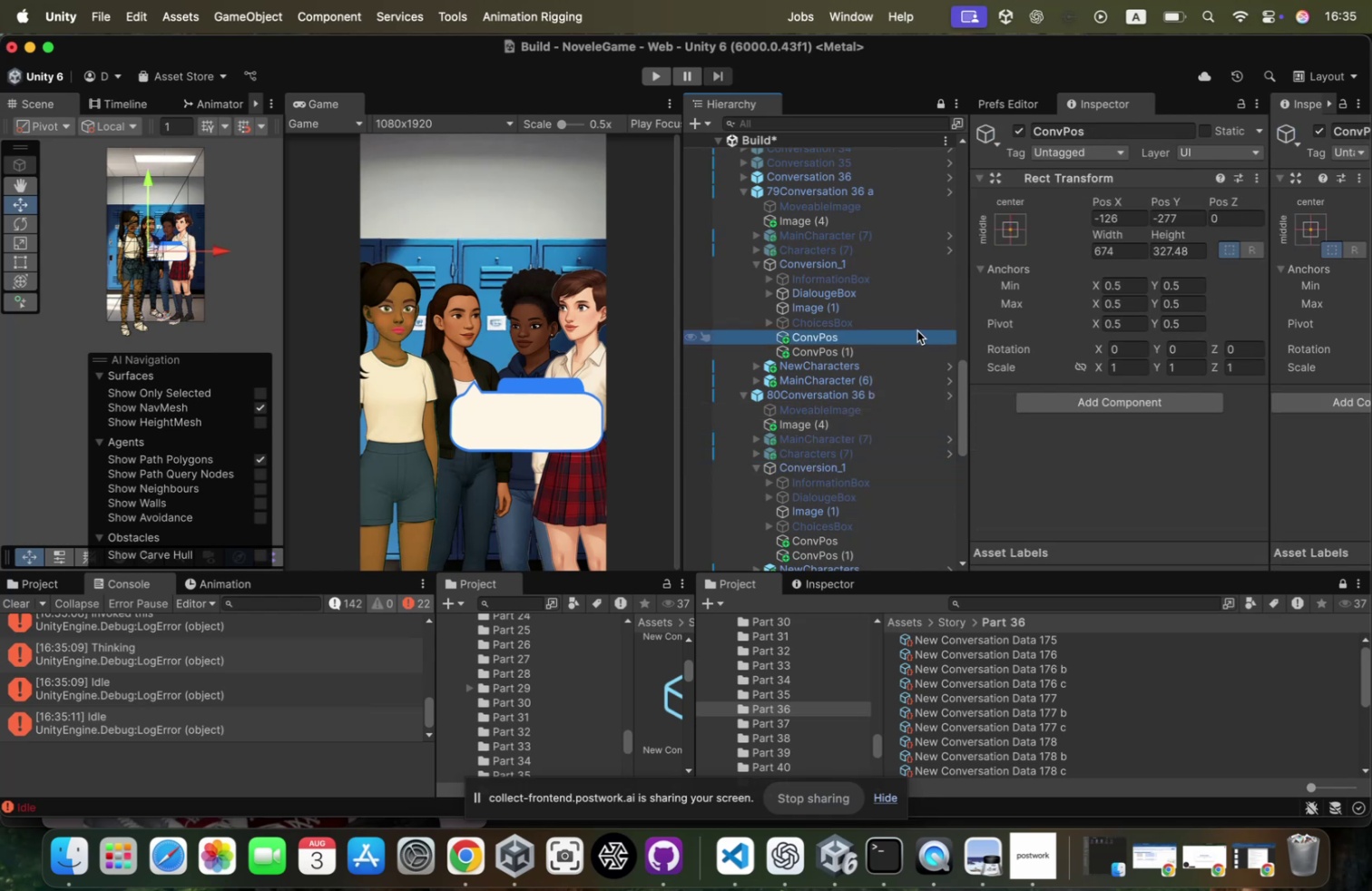 
type(MCPos)
 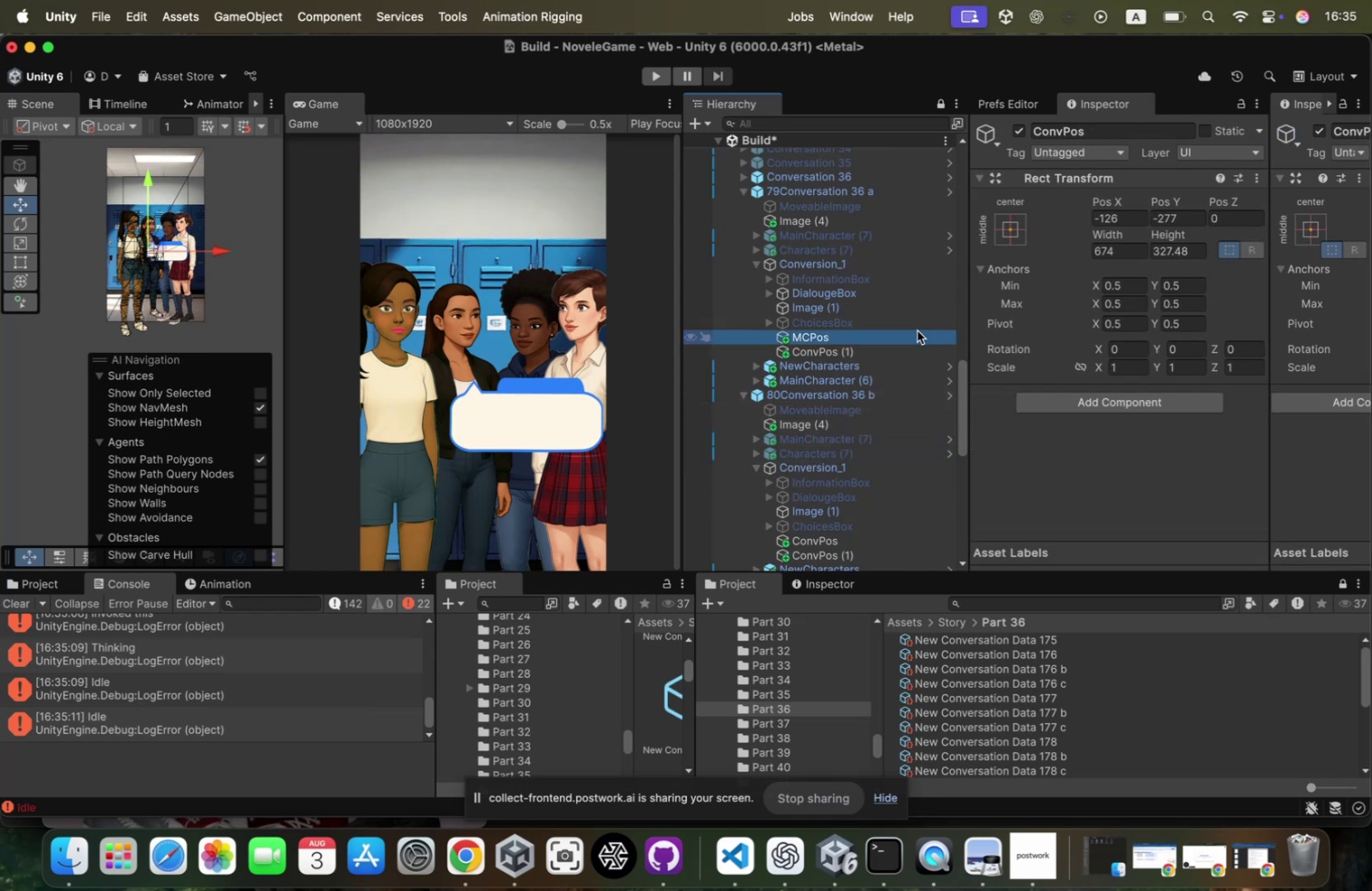 
key(Enter)
 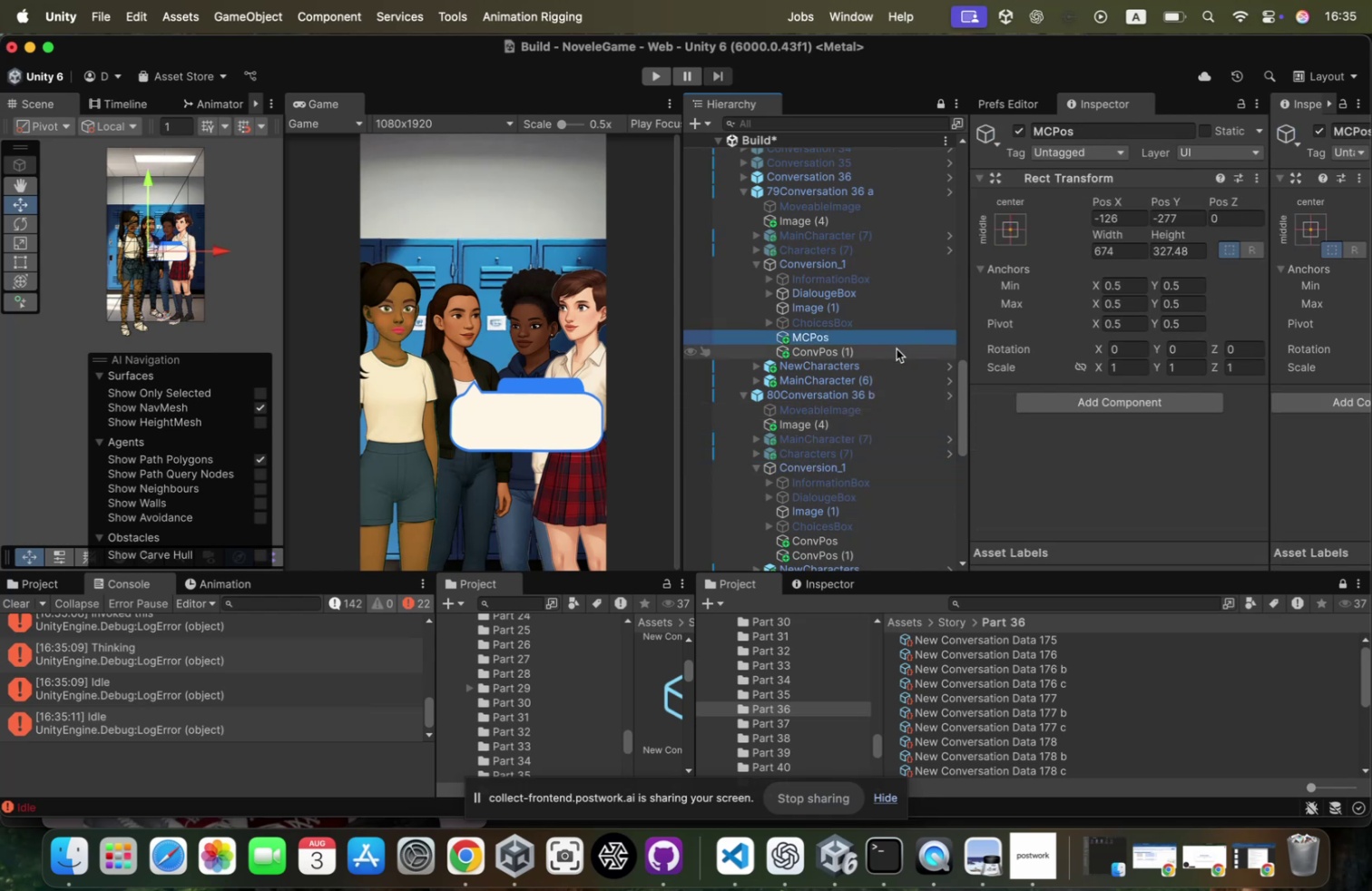 
left_click([896, 348])
 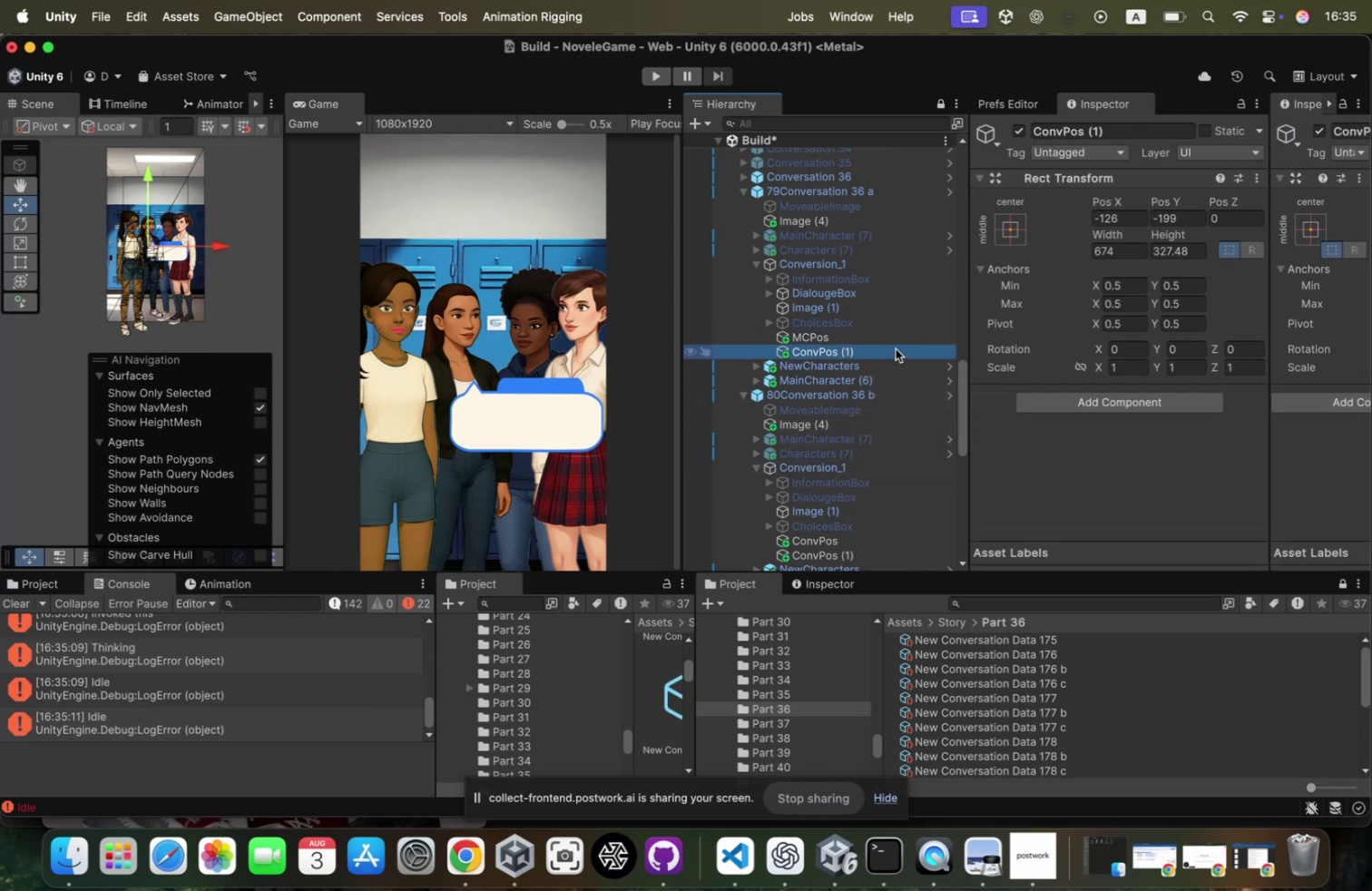 
left_click([896, 348])
 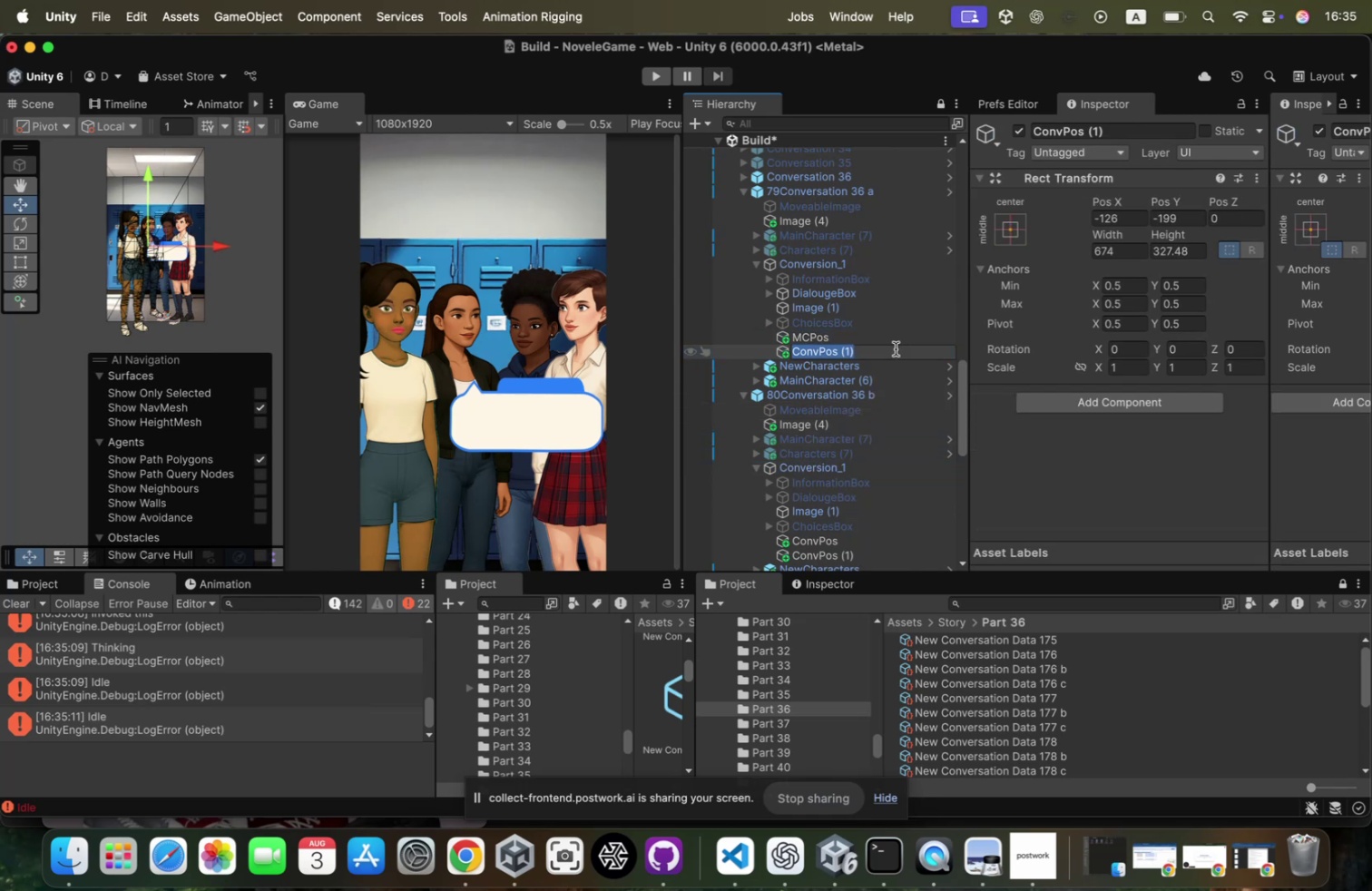 
type(Stef)
 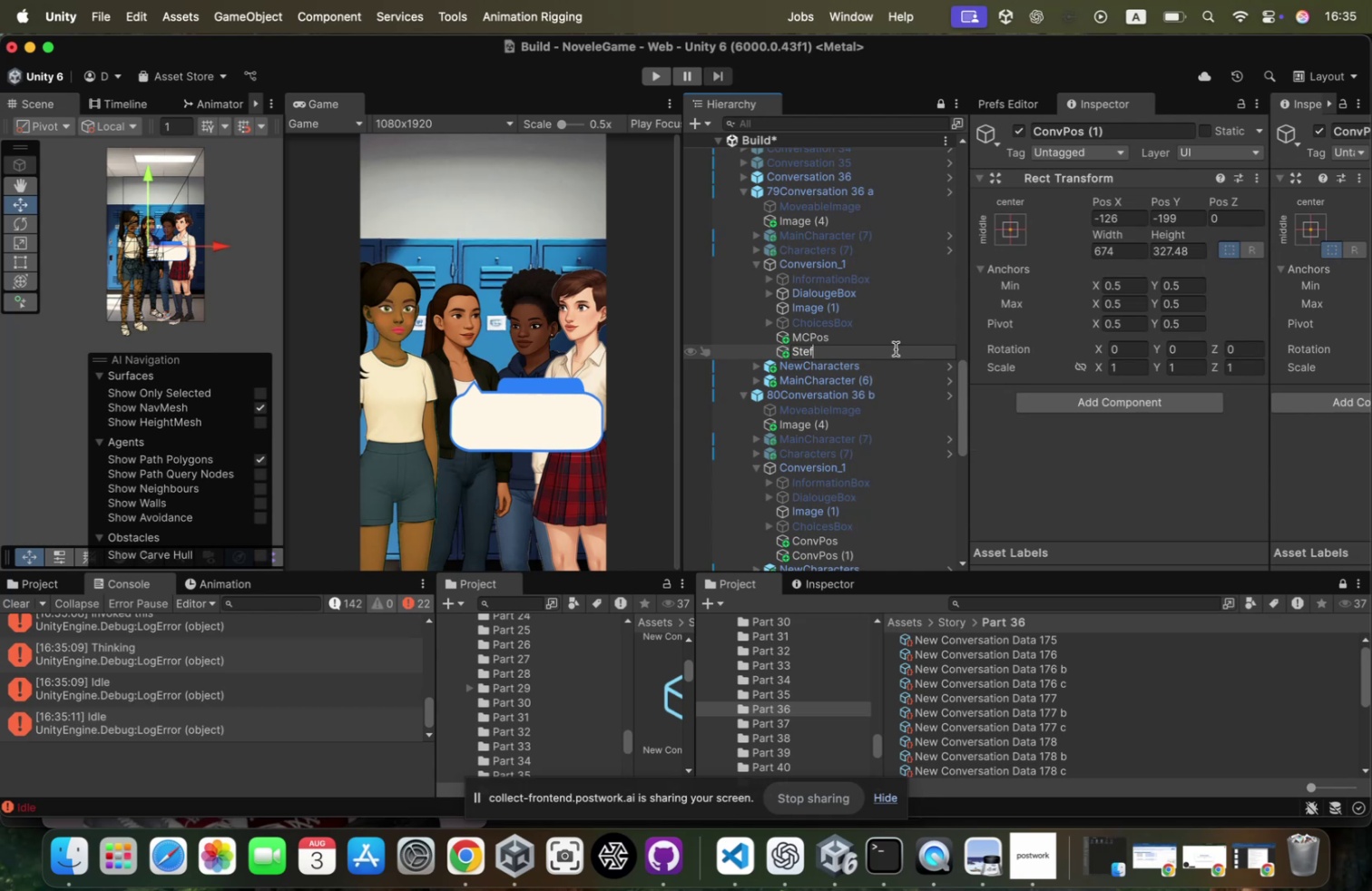 
key(Enter)
 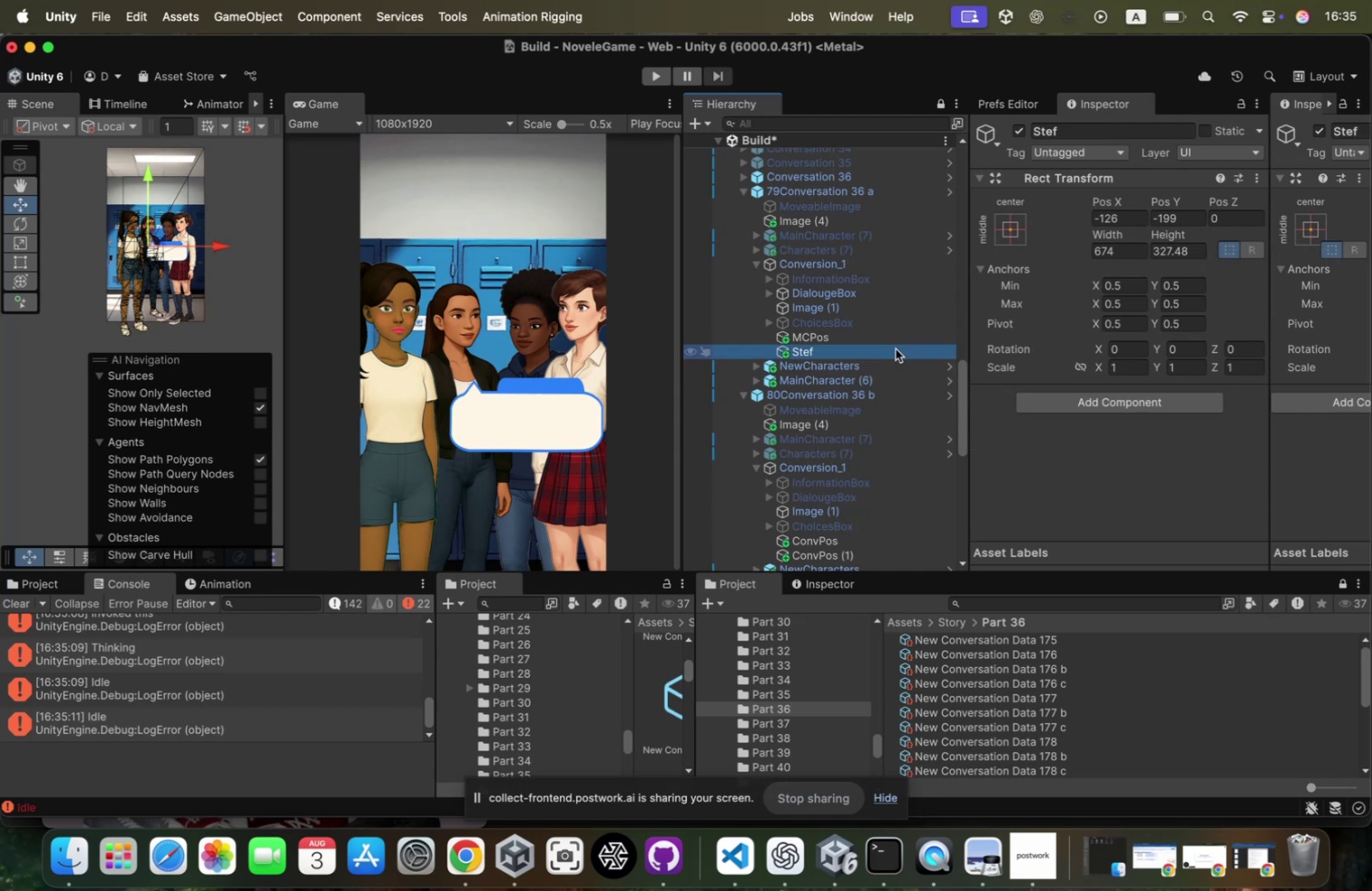 
key(Meta+CommandLeft)
 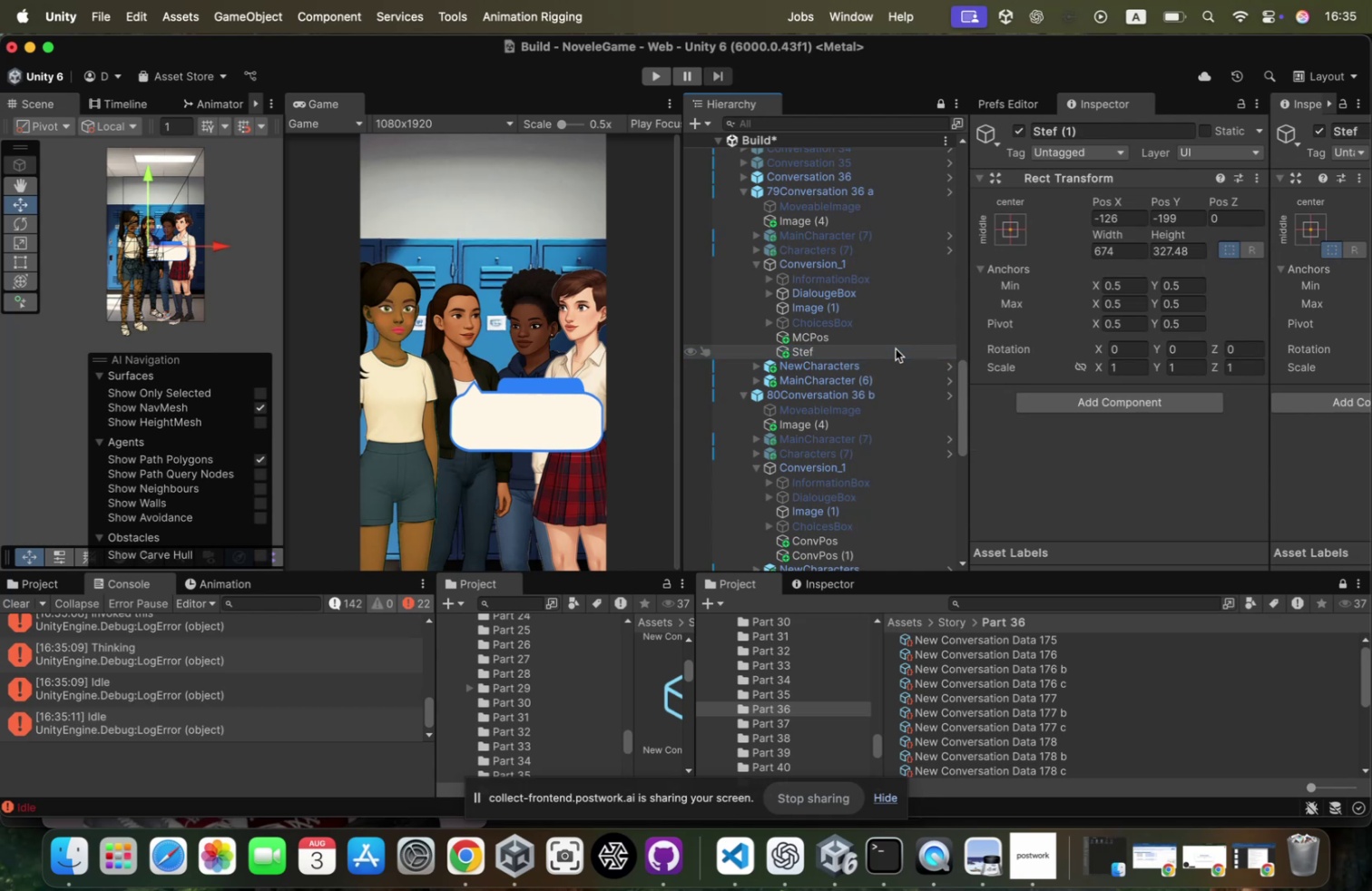 
key(Meta+D)
 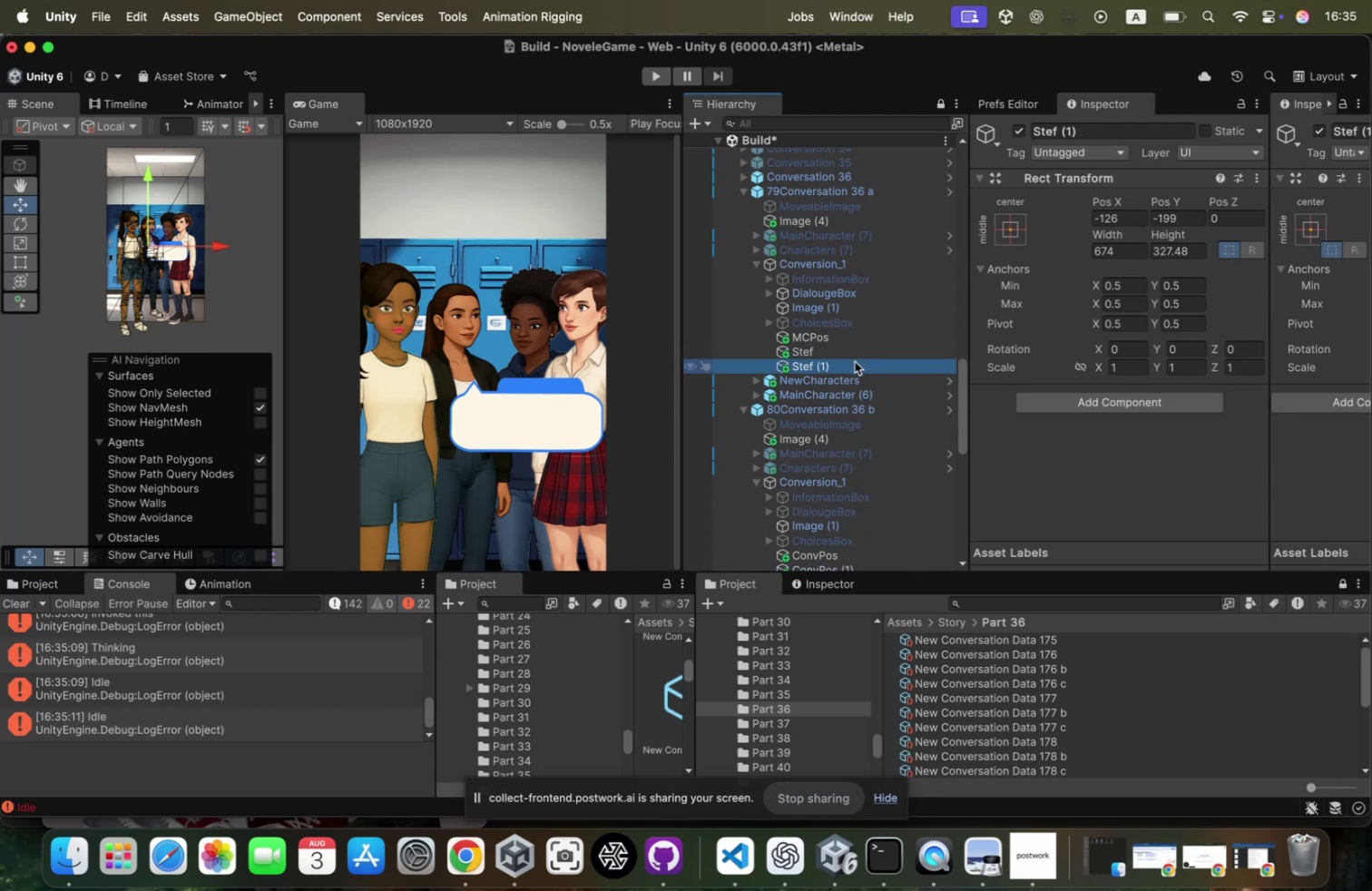 
left_click([855, 361])
 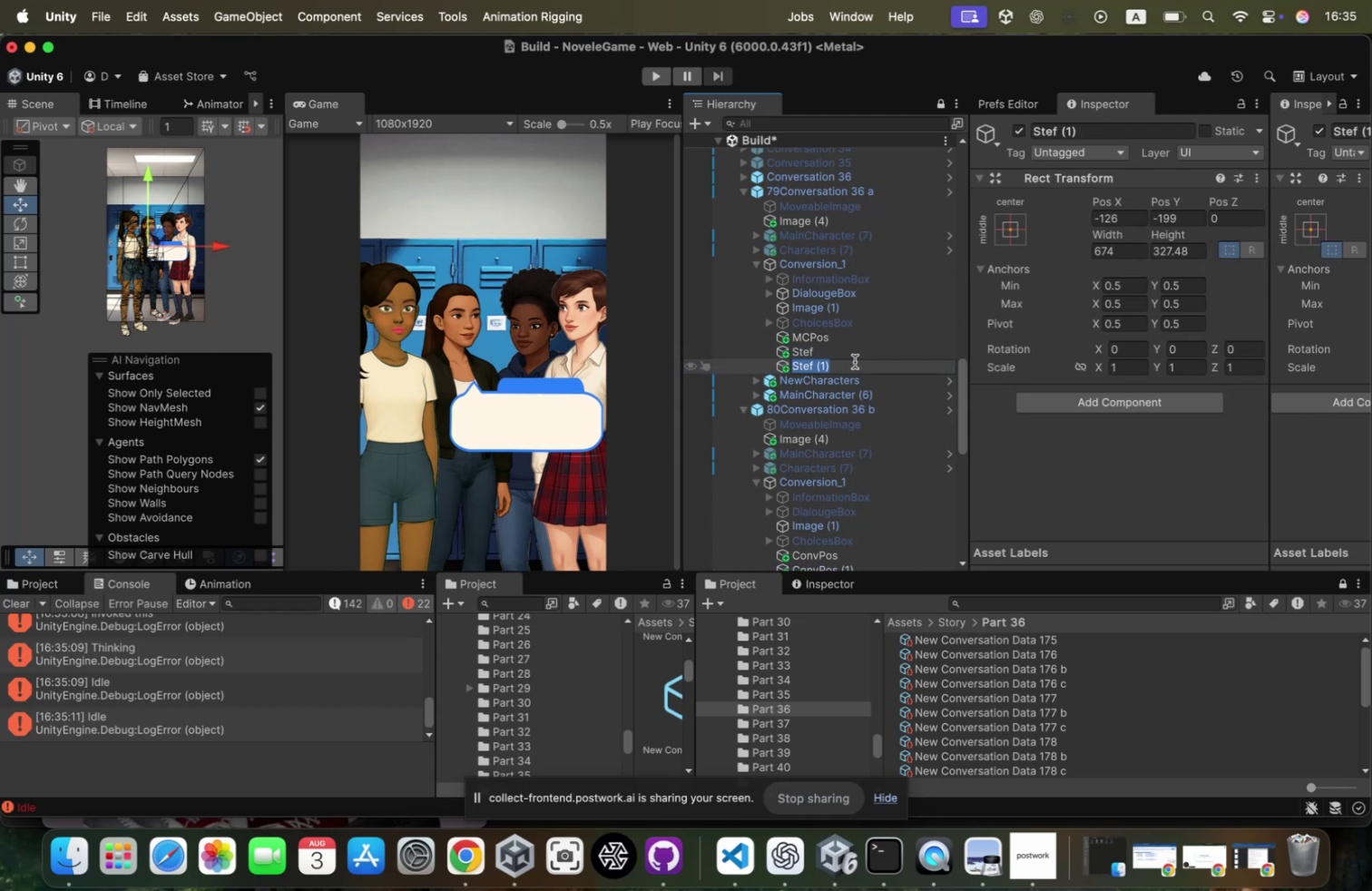 
type(Riley)
 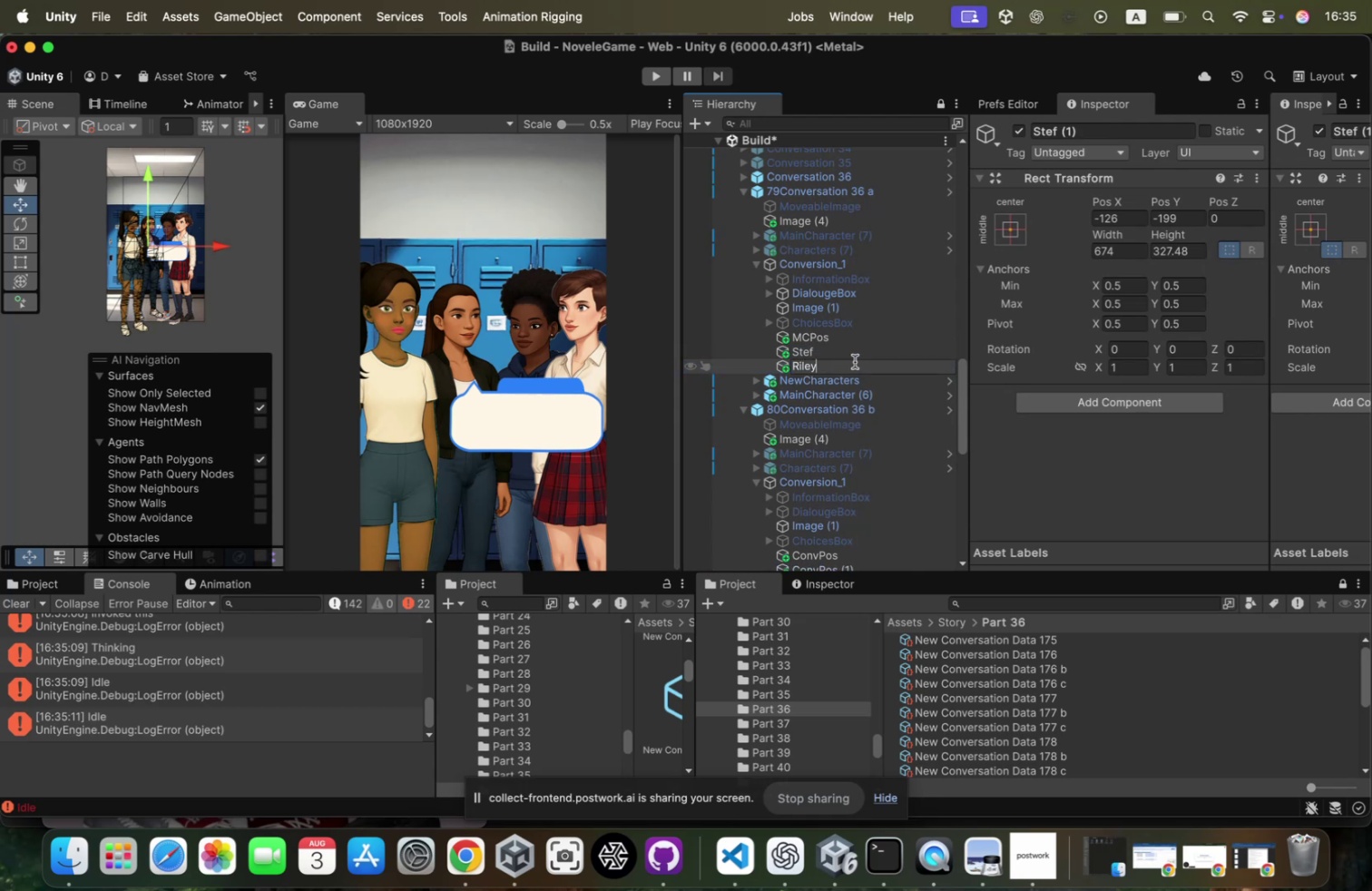 
key(Enter)
 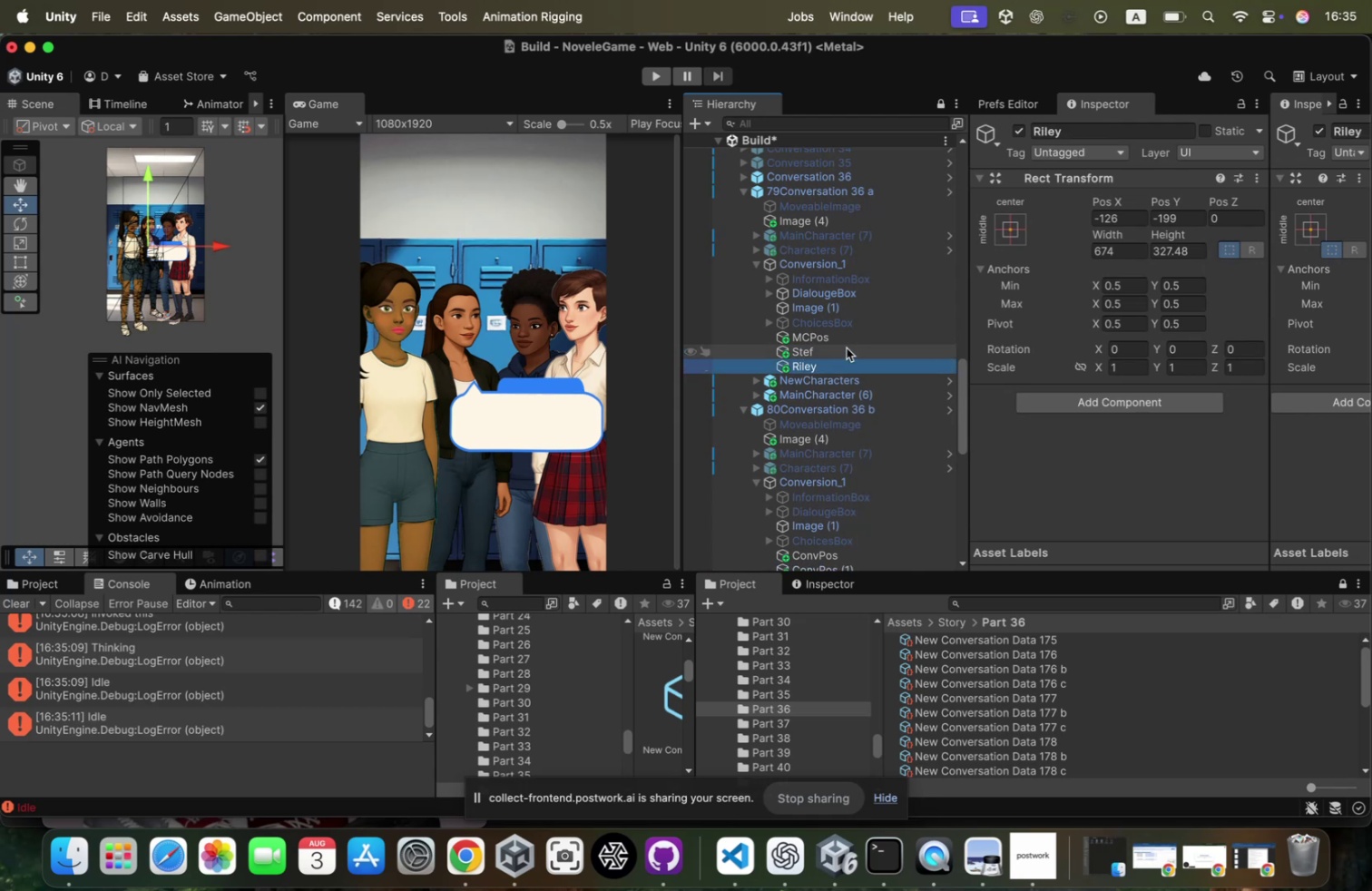 
left_click([847, 348])
 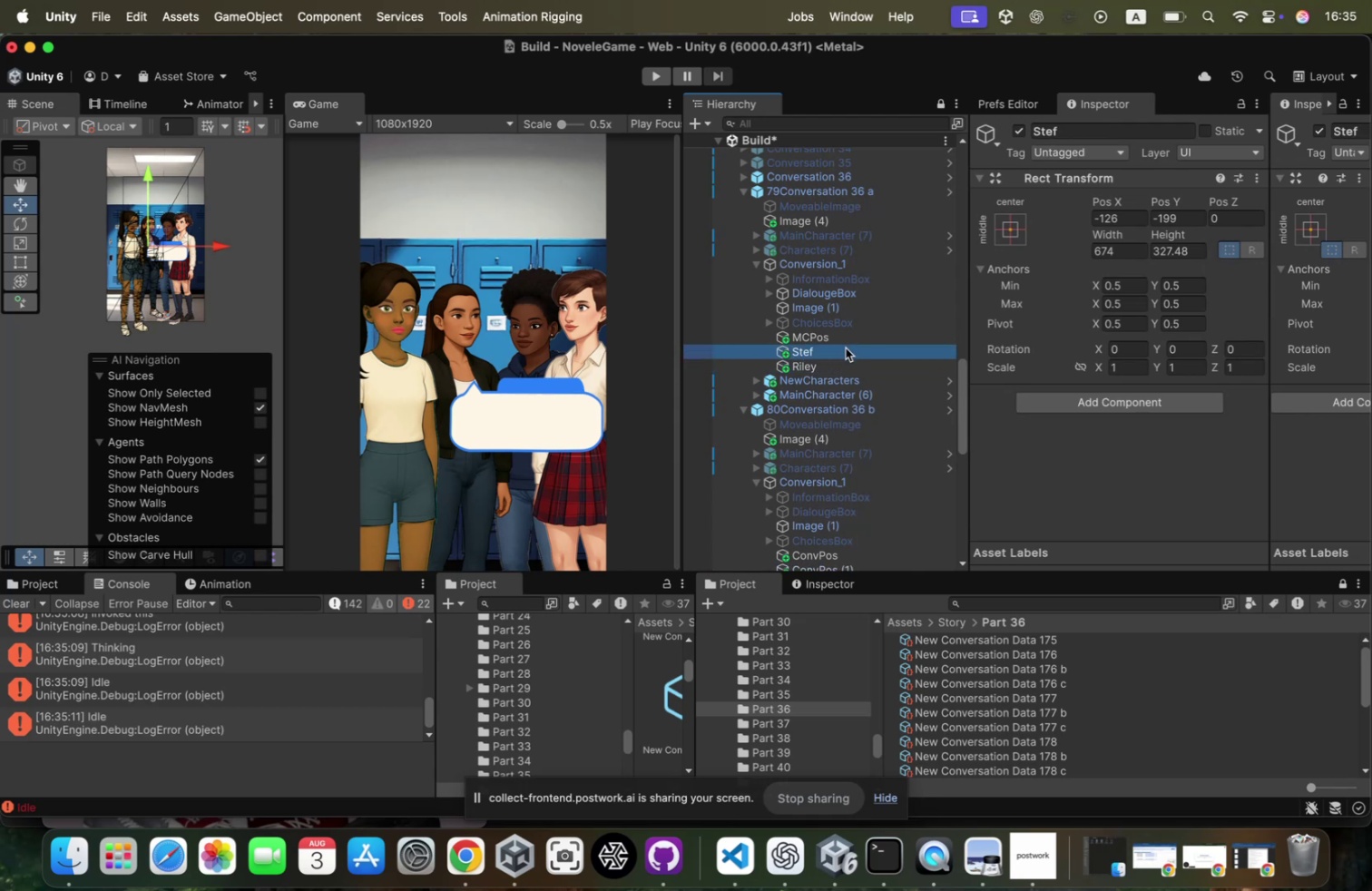 
left_click([846, 348])
 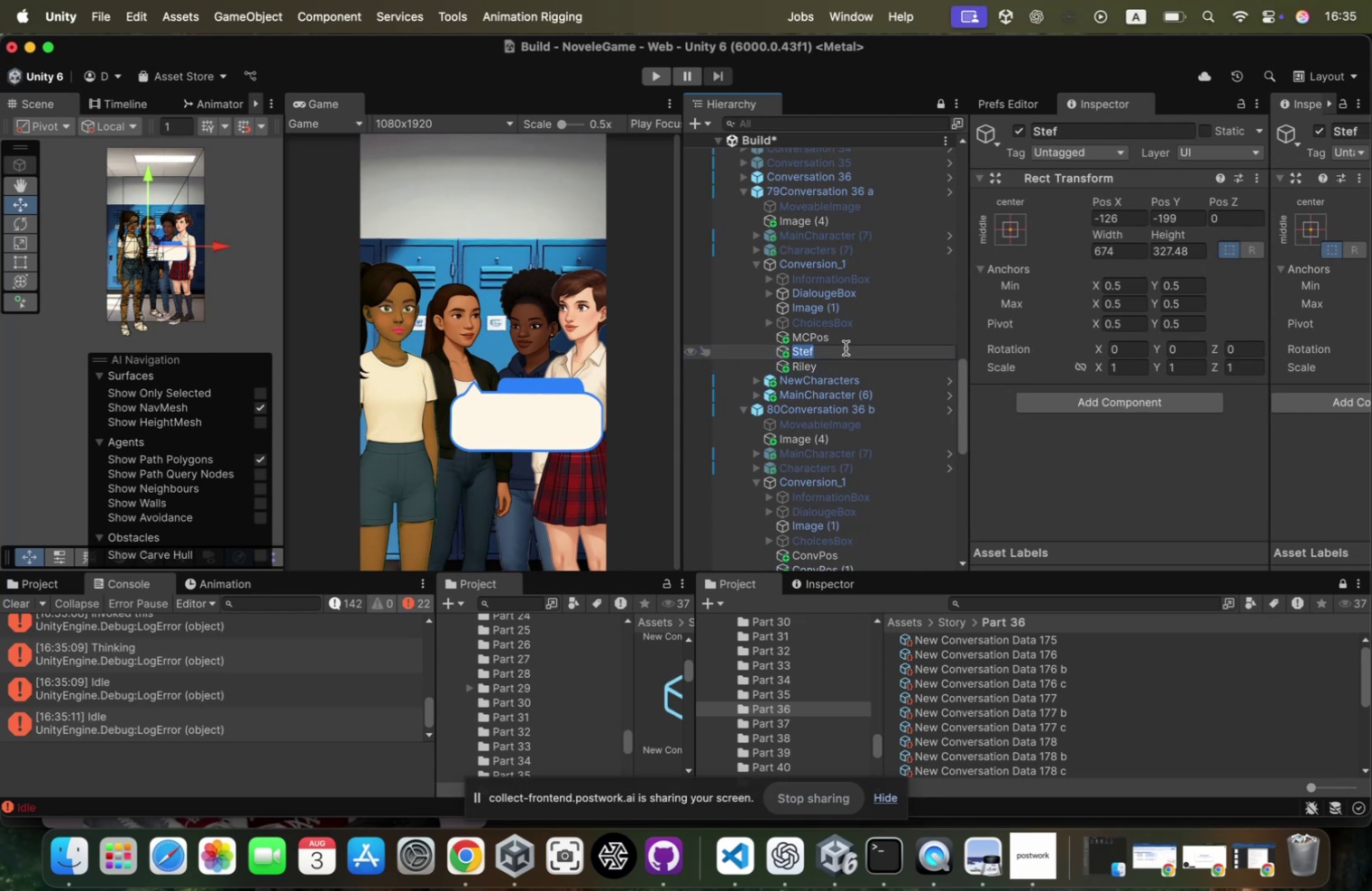 
key(ArrowRight)
 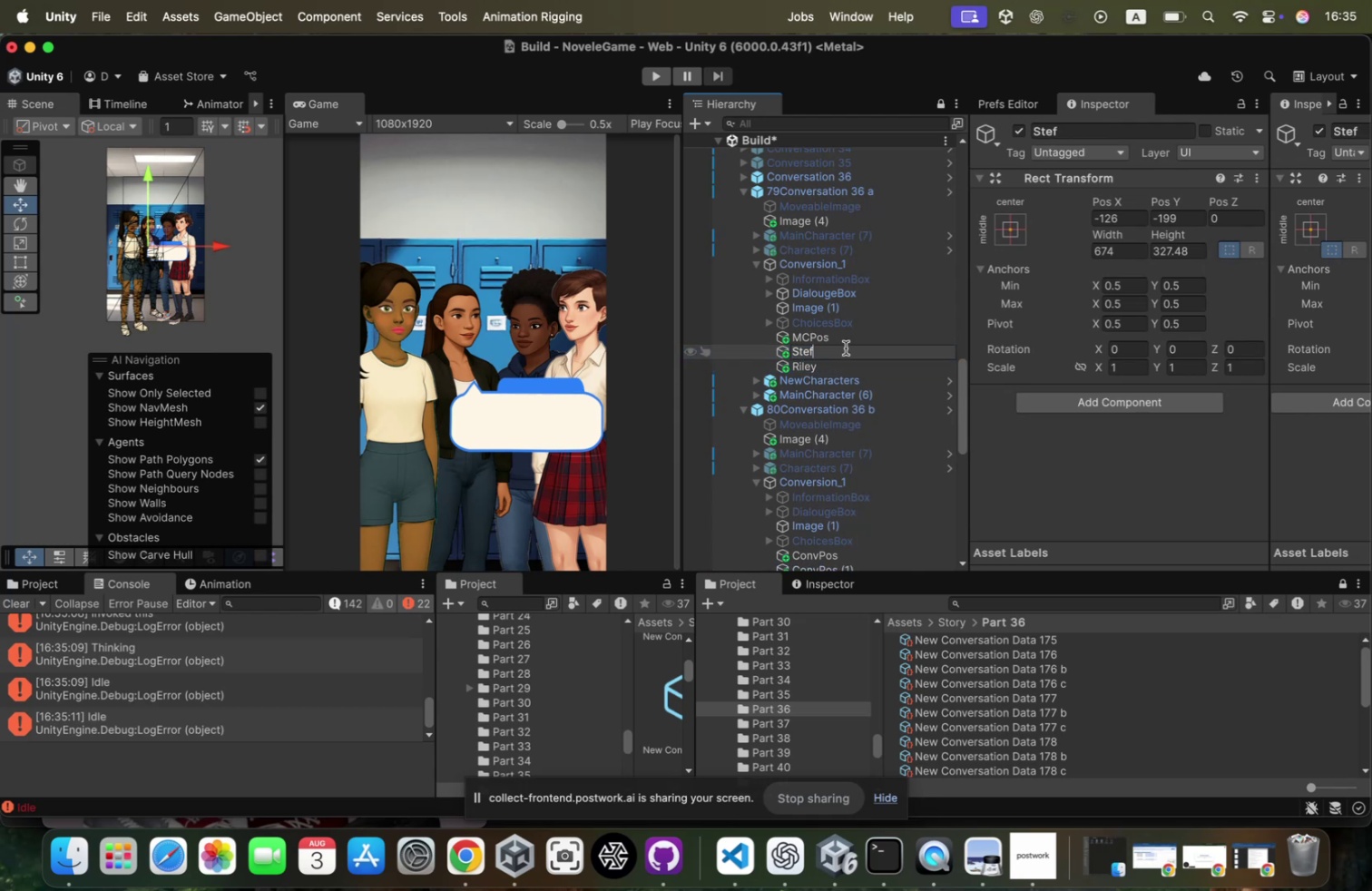 
type(Pos)
 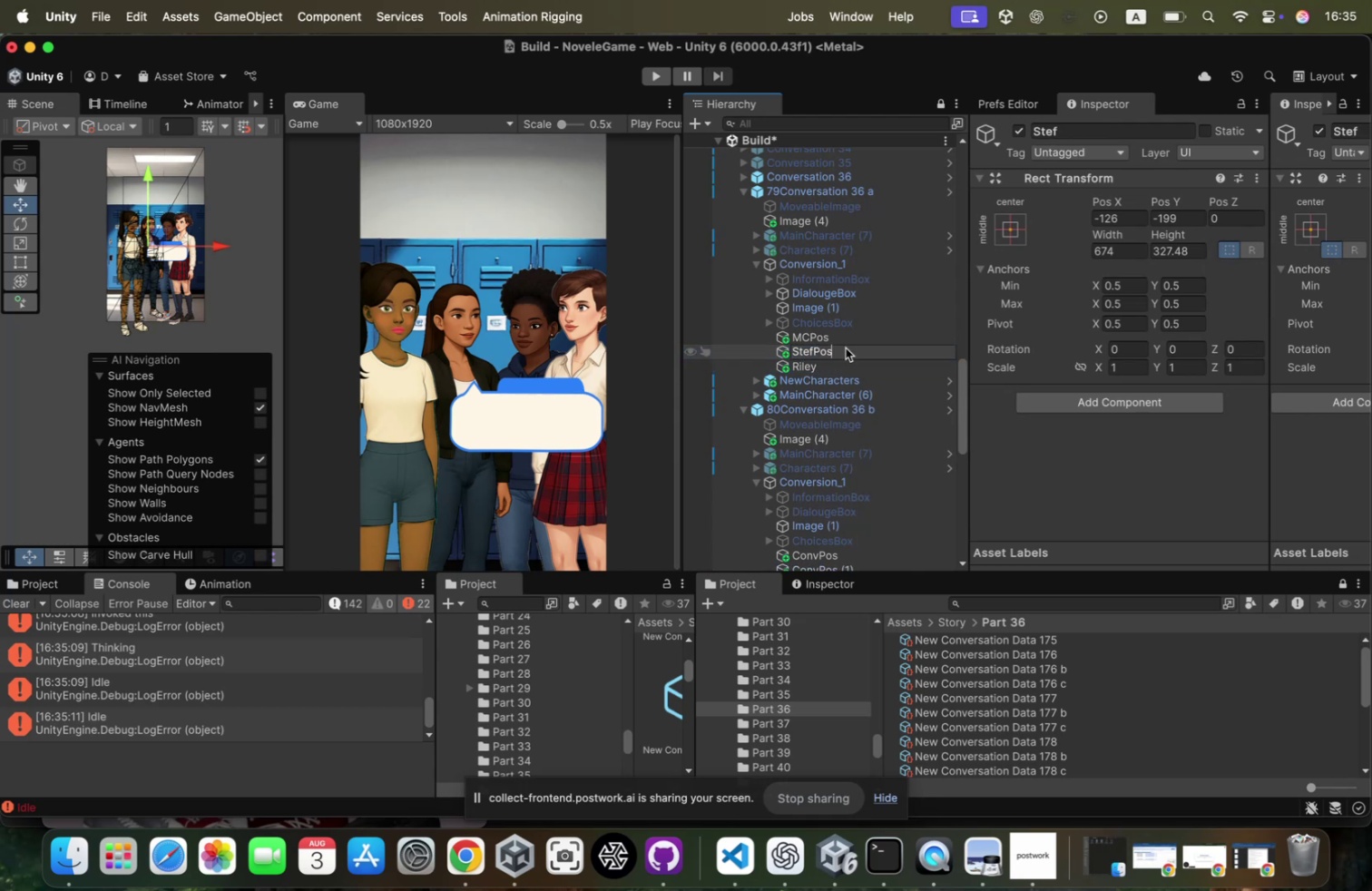 
key(Enter)
 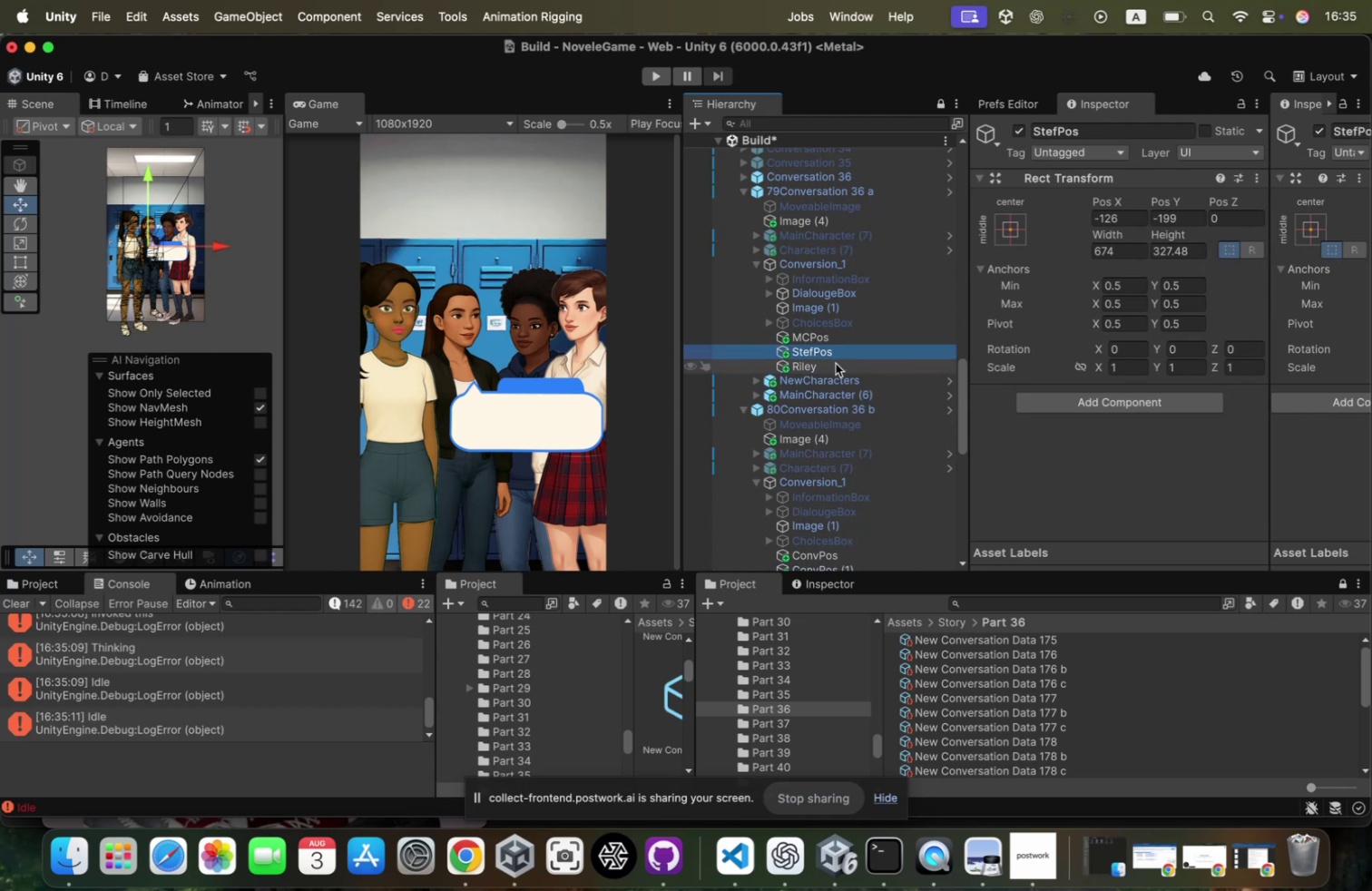 
left_click([832, 367])
 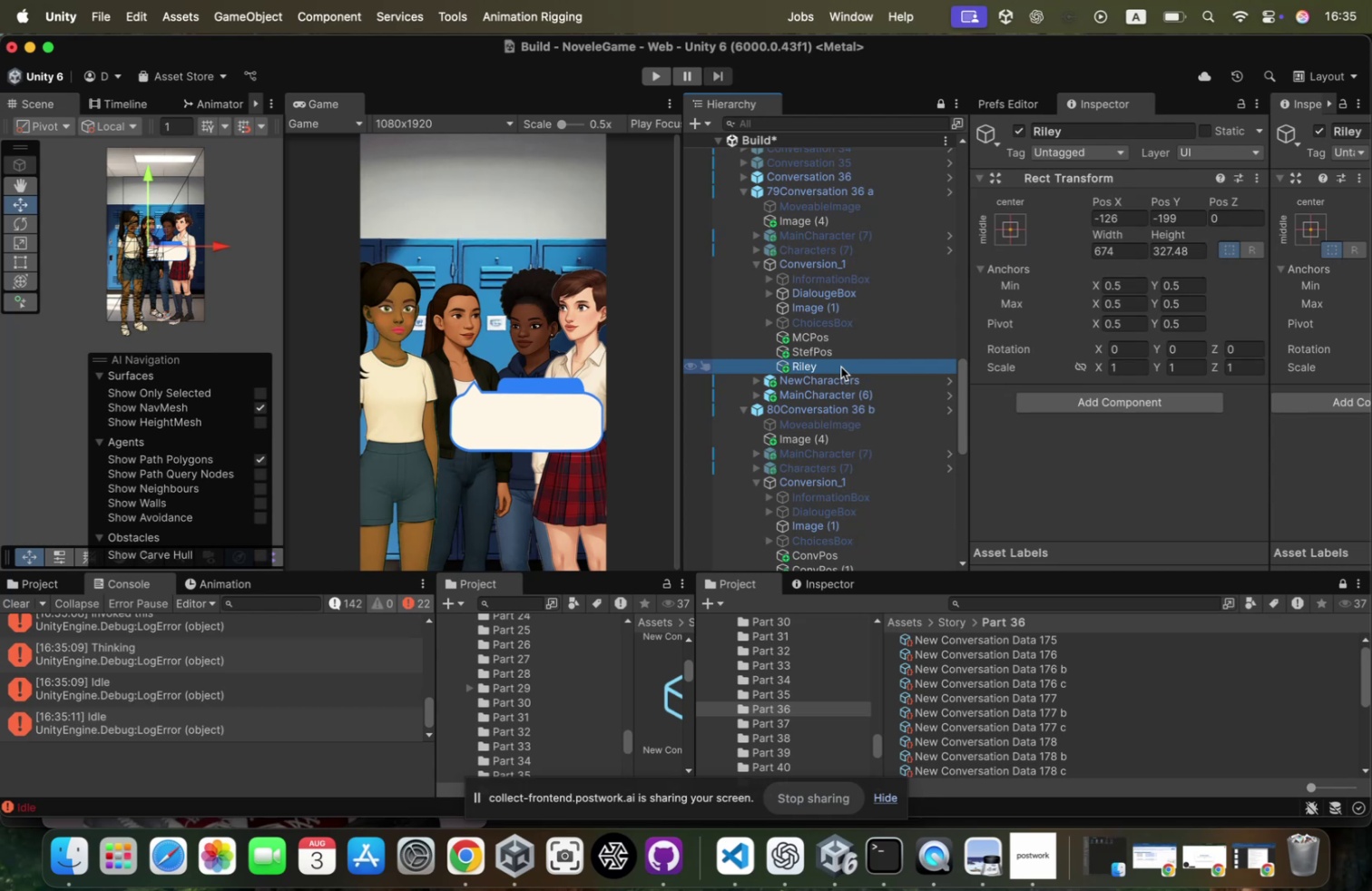 
key(ArrowRight)
 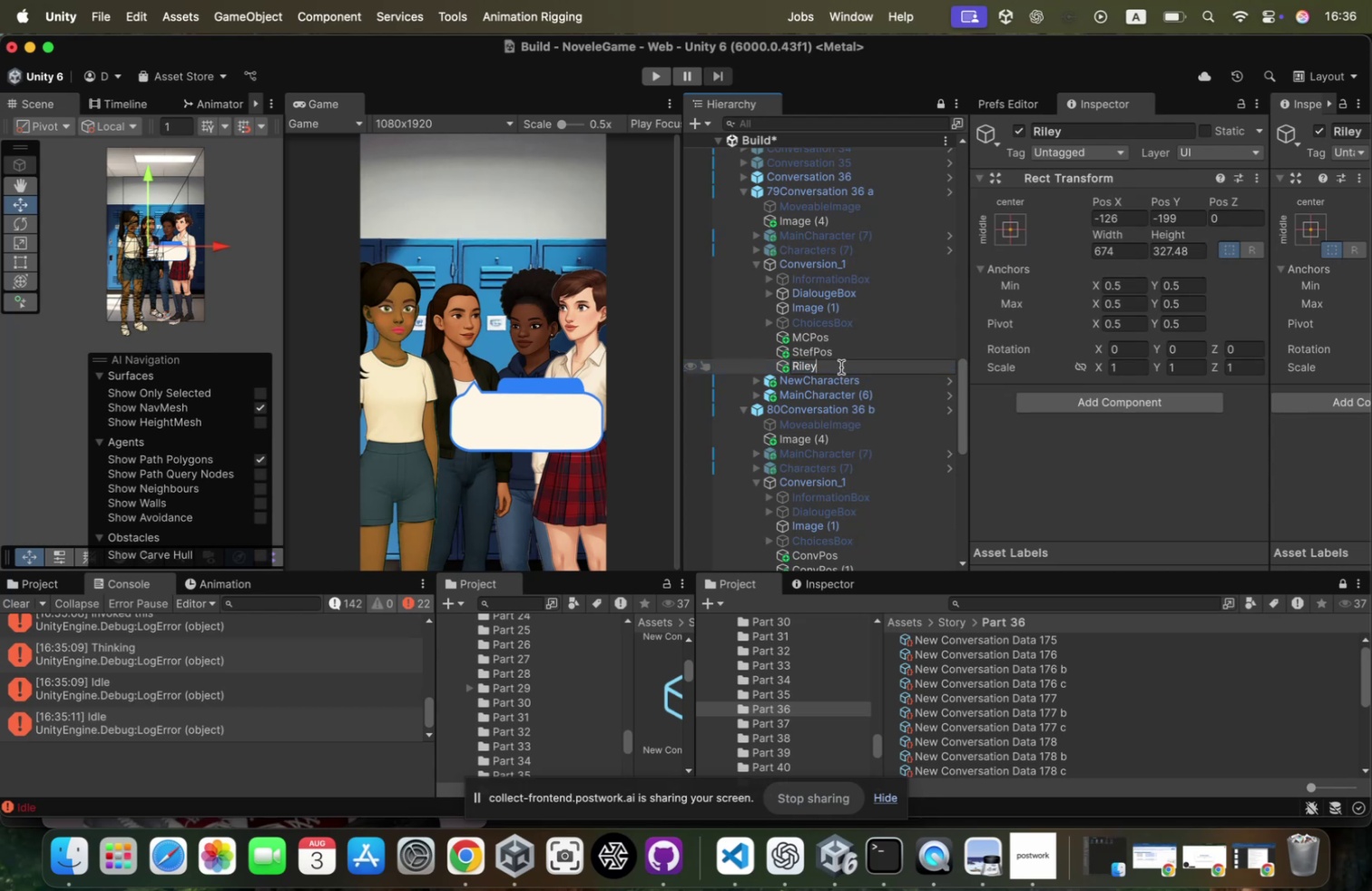 
type(Pos)
 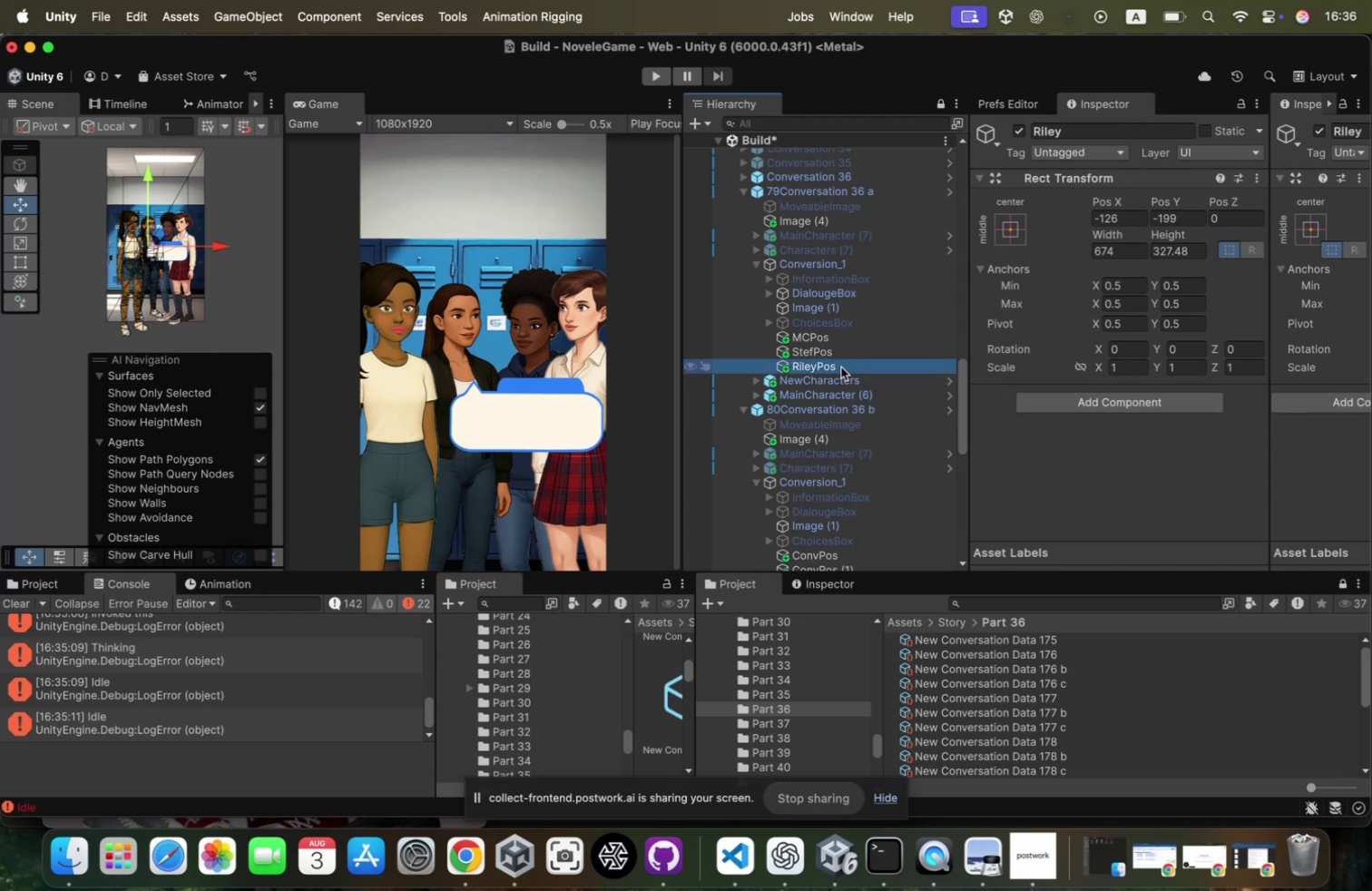 
key(Enter)
 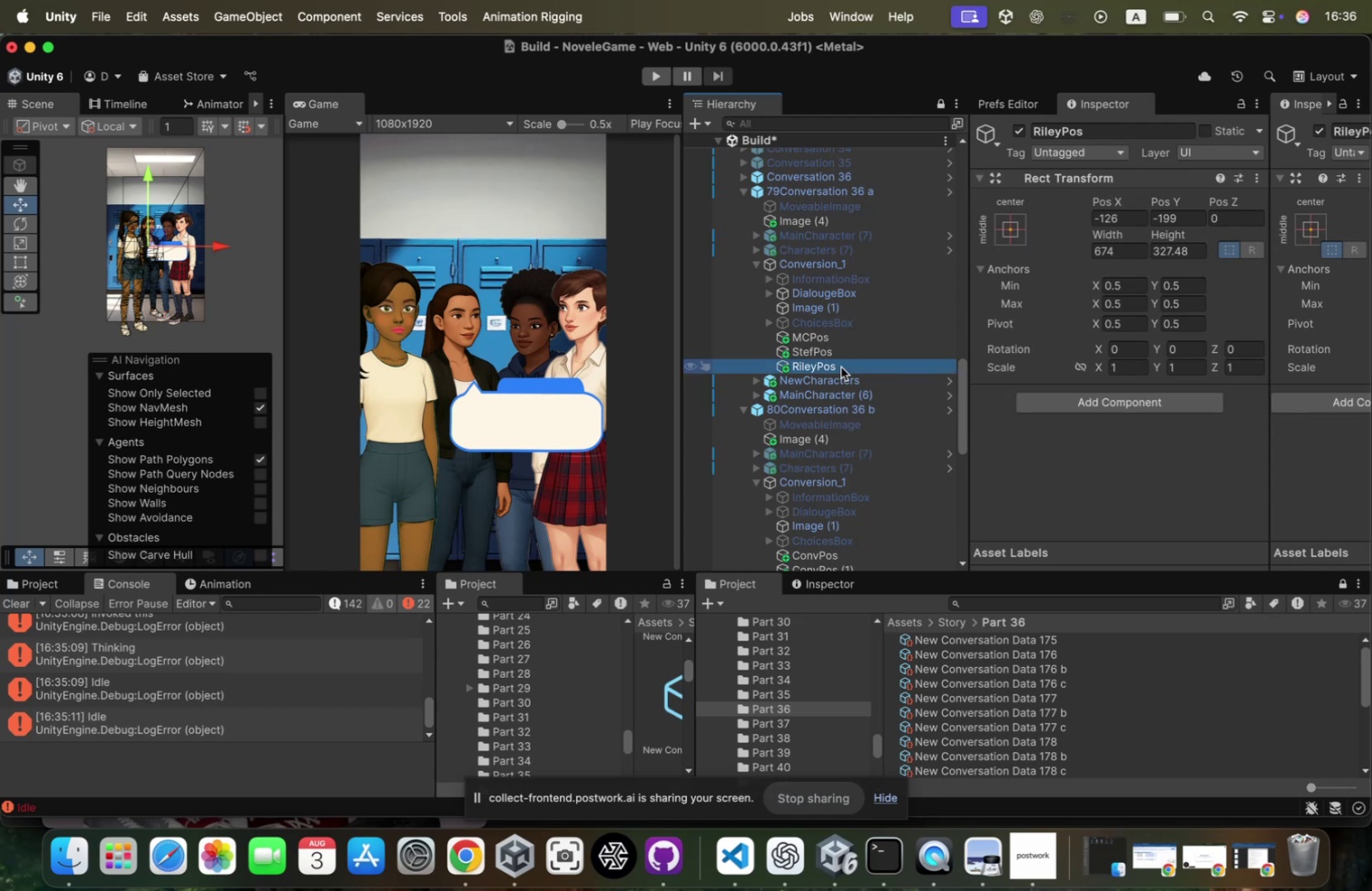 
hold_key(key=CommandLeft, duration=3.88)
 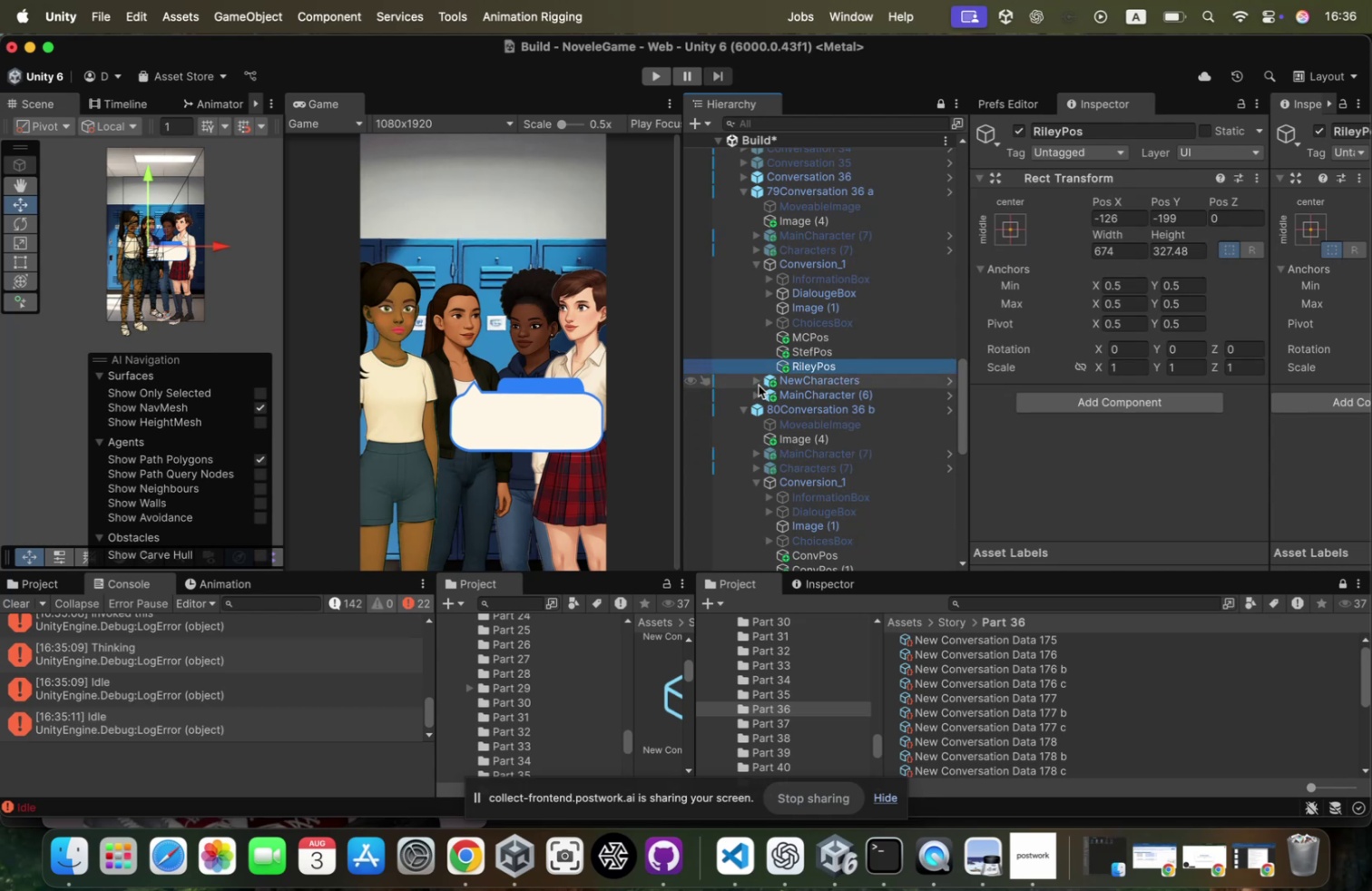 
left_click([755, 391])
 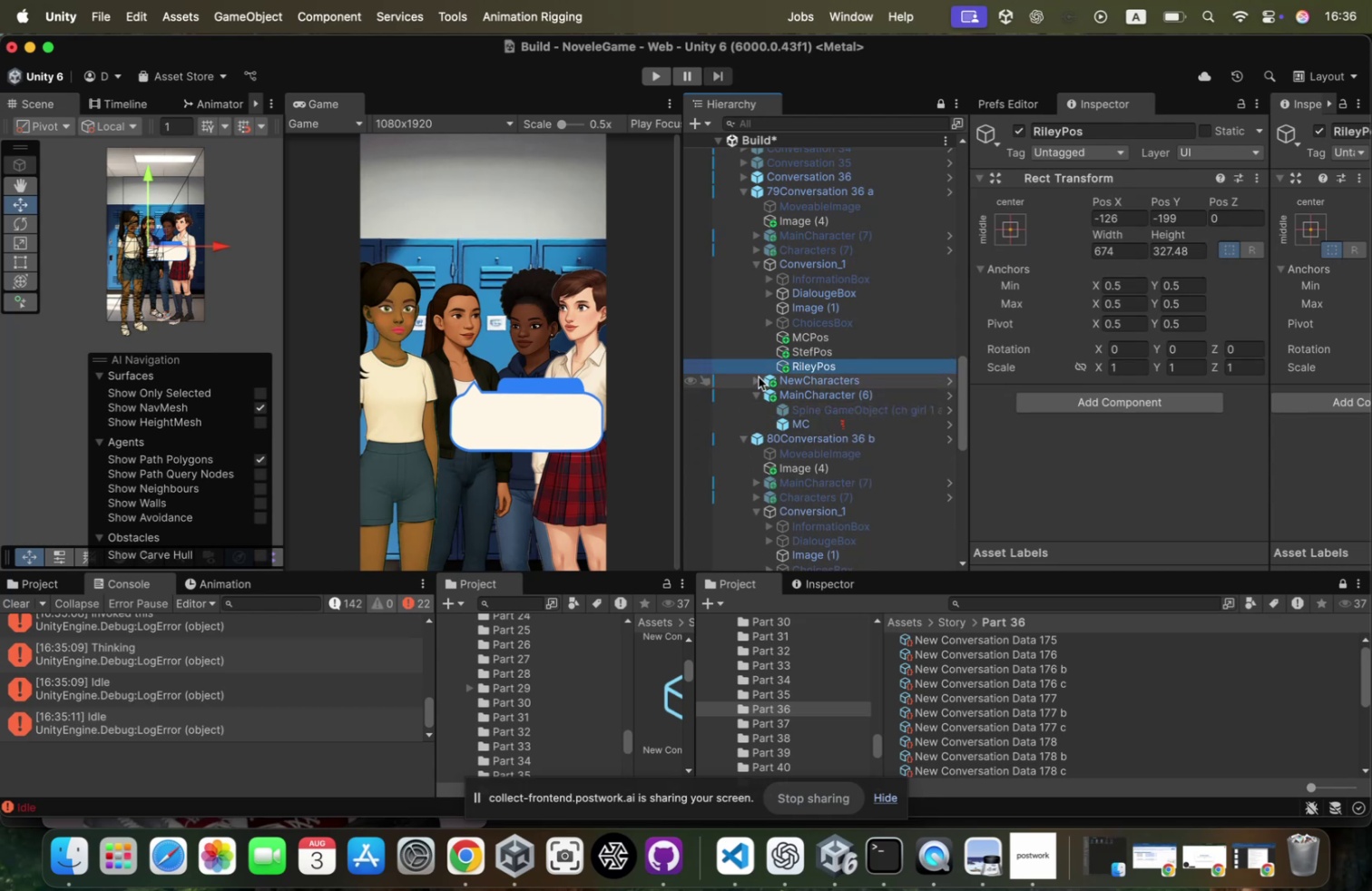 
left_click([757, 379])
 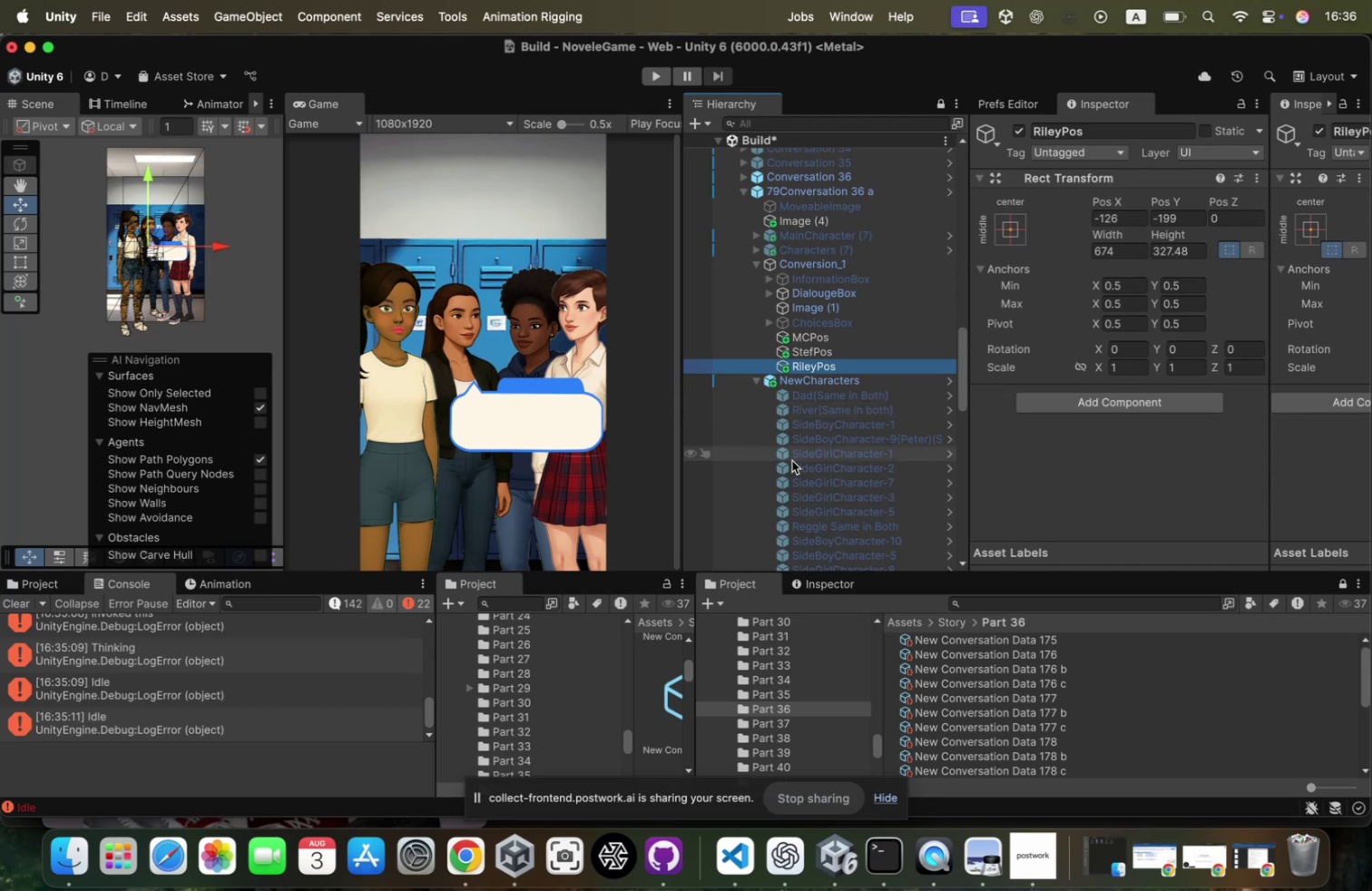 
scroll: coordinate [793, 463], scroll_direction: down, amount: 43.0
 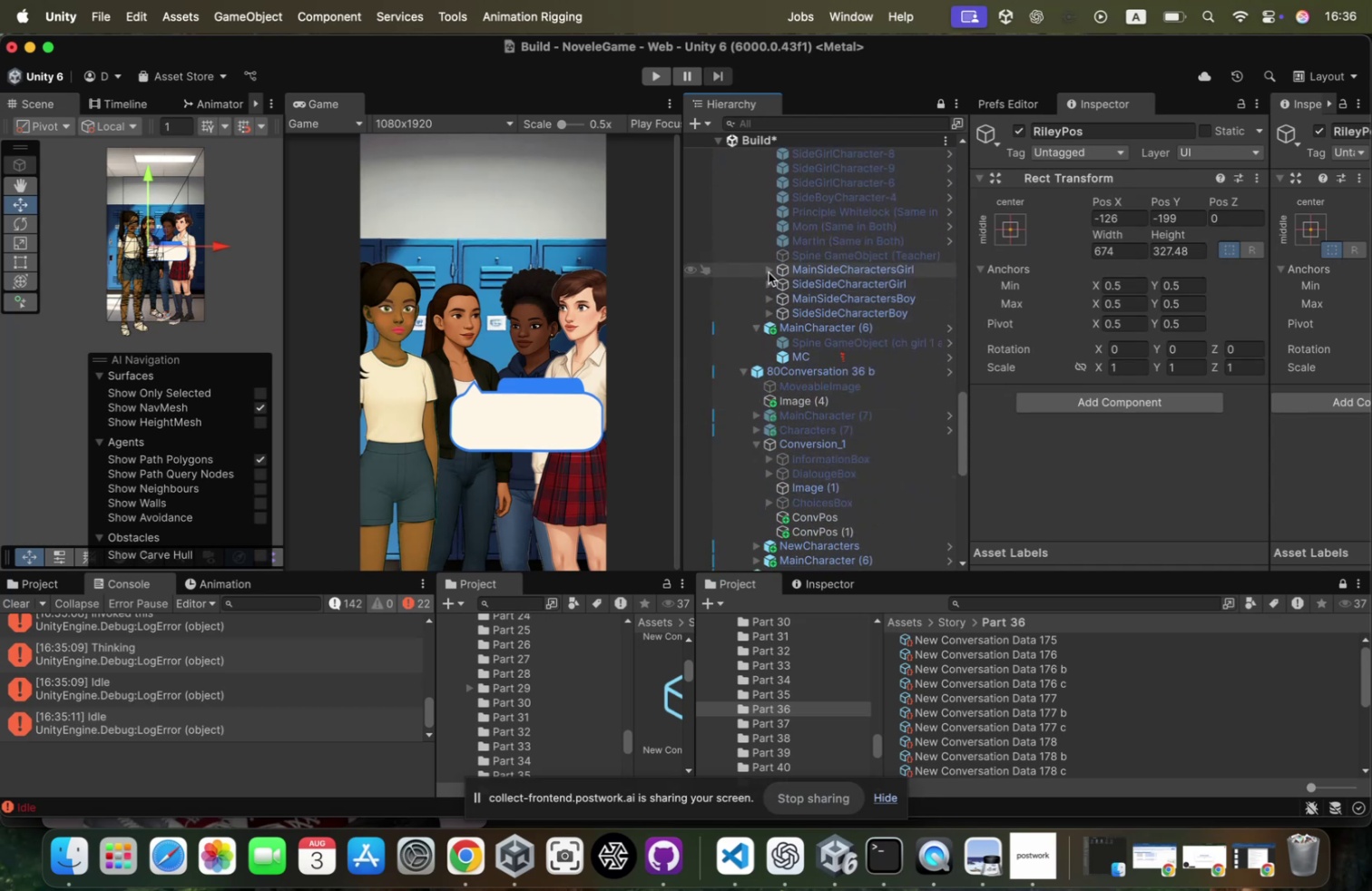 
left_click([769, 272])
 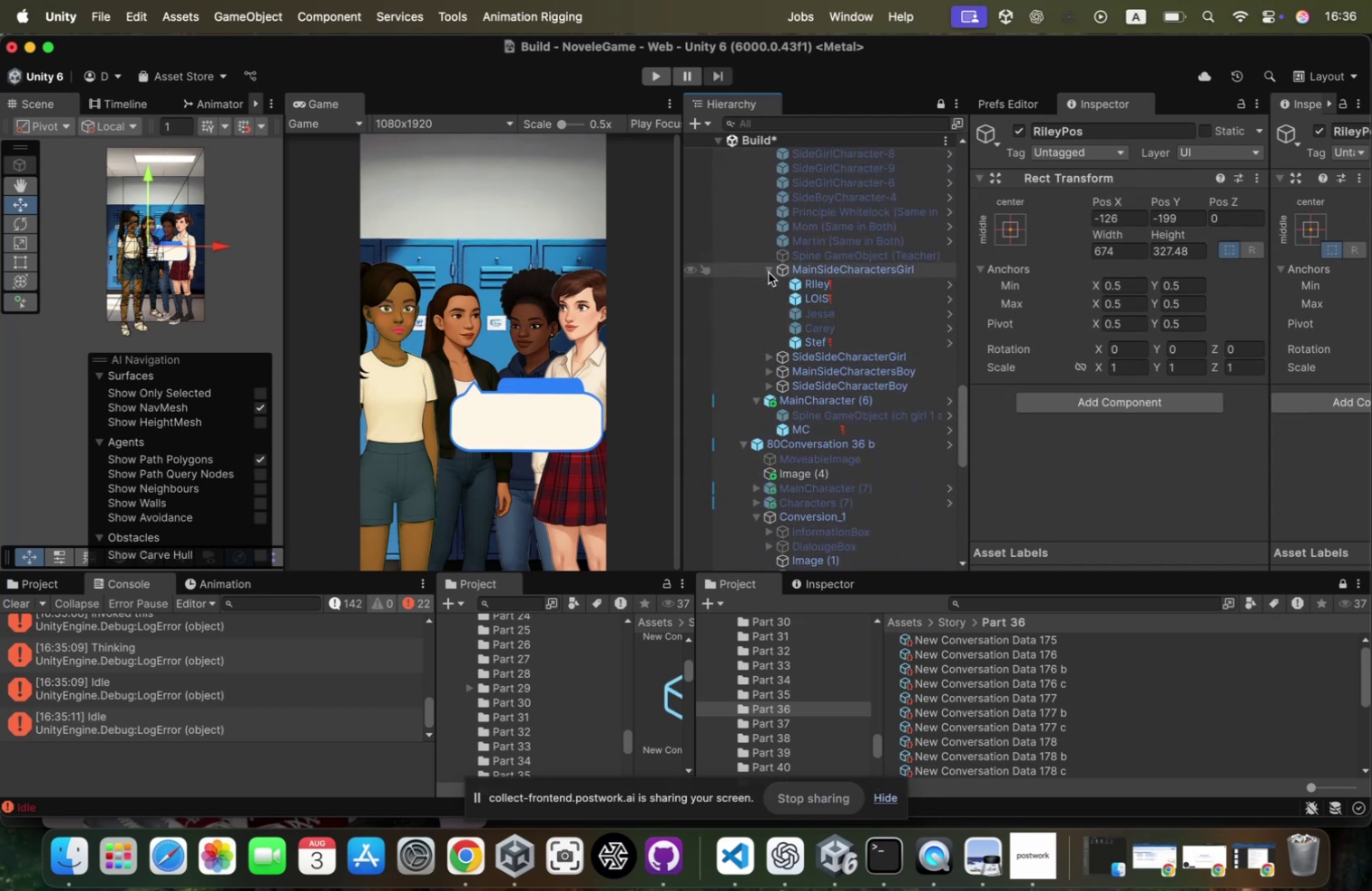 
left_click([769, 272])
 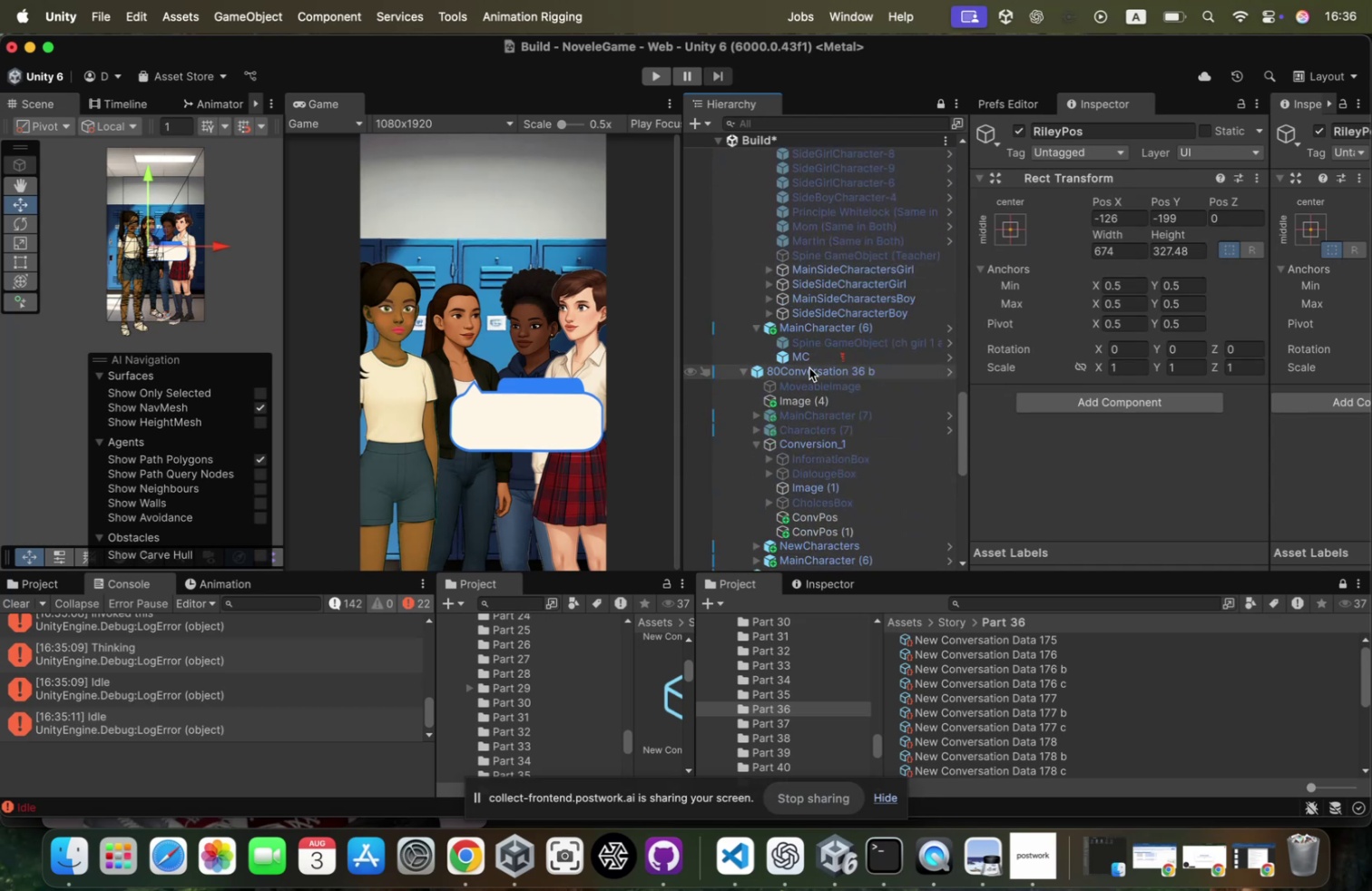 
scroll: coordinate [809, 367], scroll_direction: up, amount: 43.0
 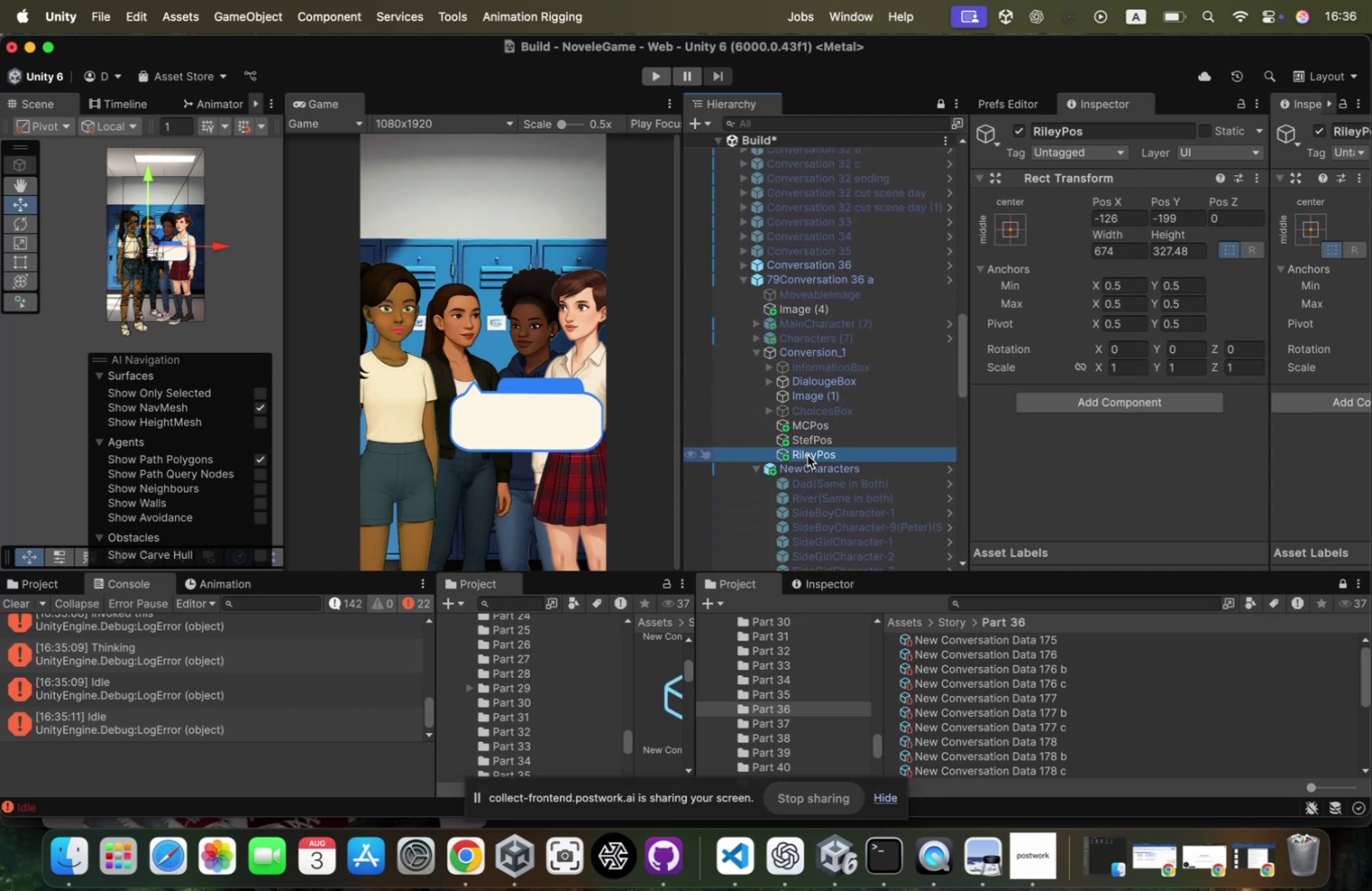 
key(Meta+CommandLeft)
 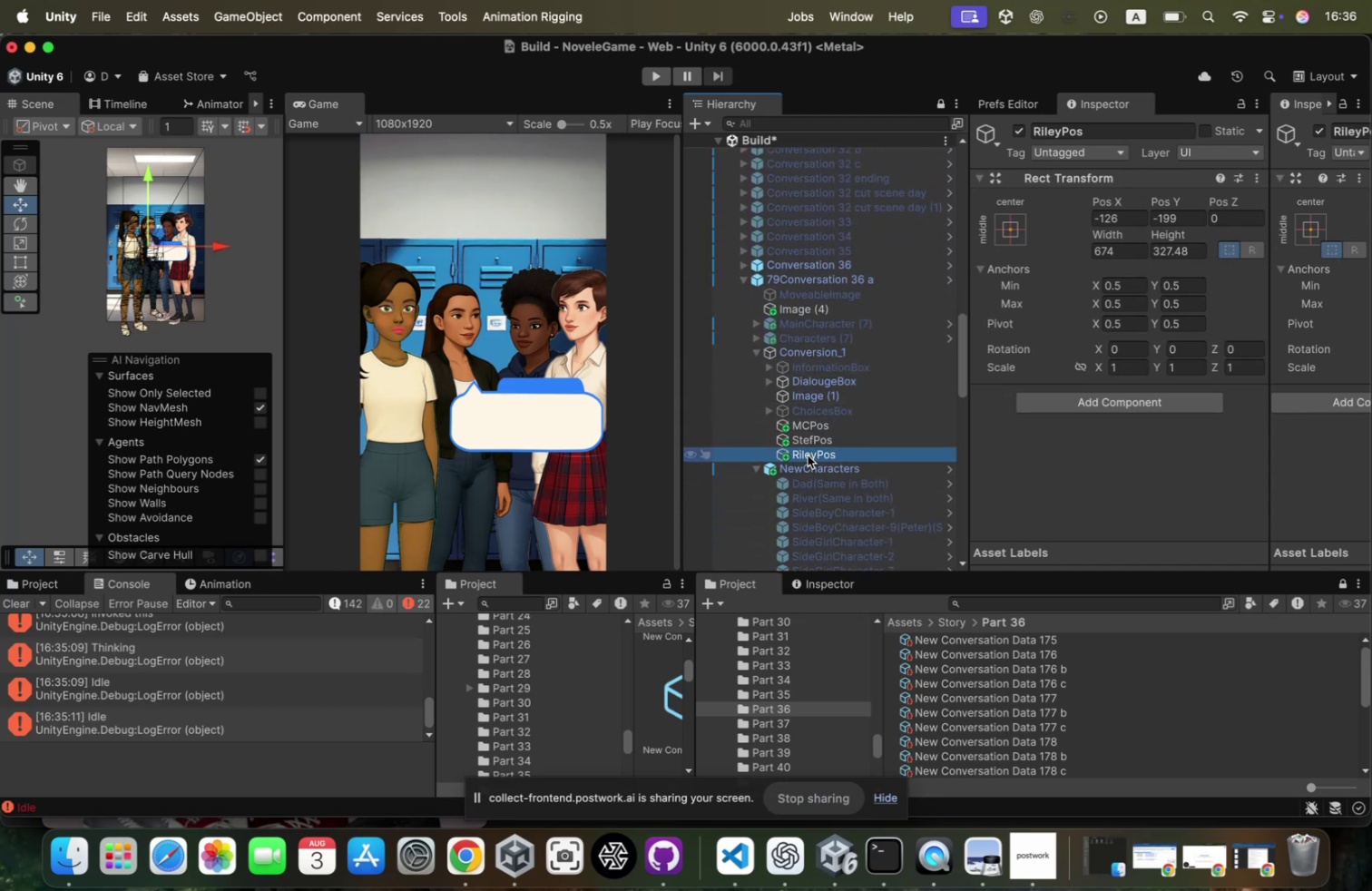 
key(Meta+CommandLeft)
 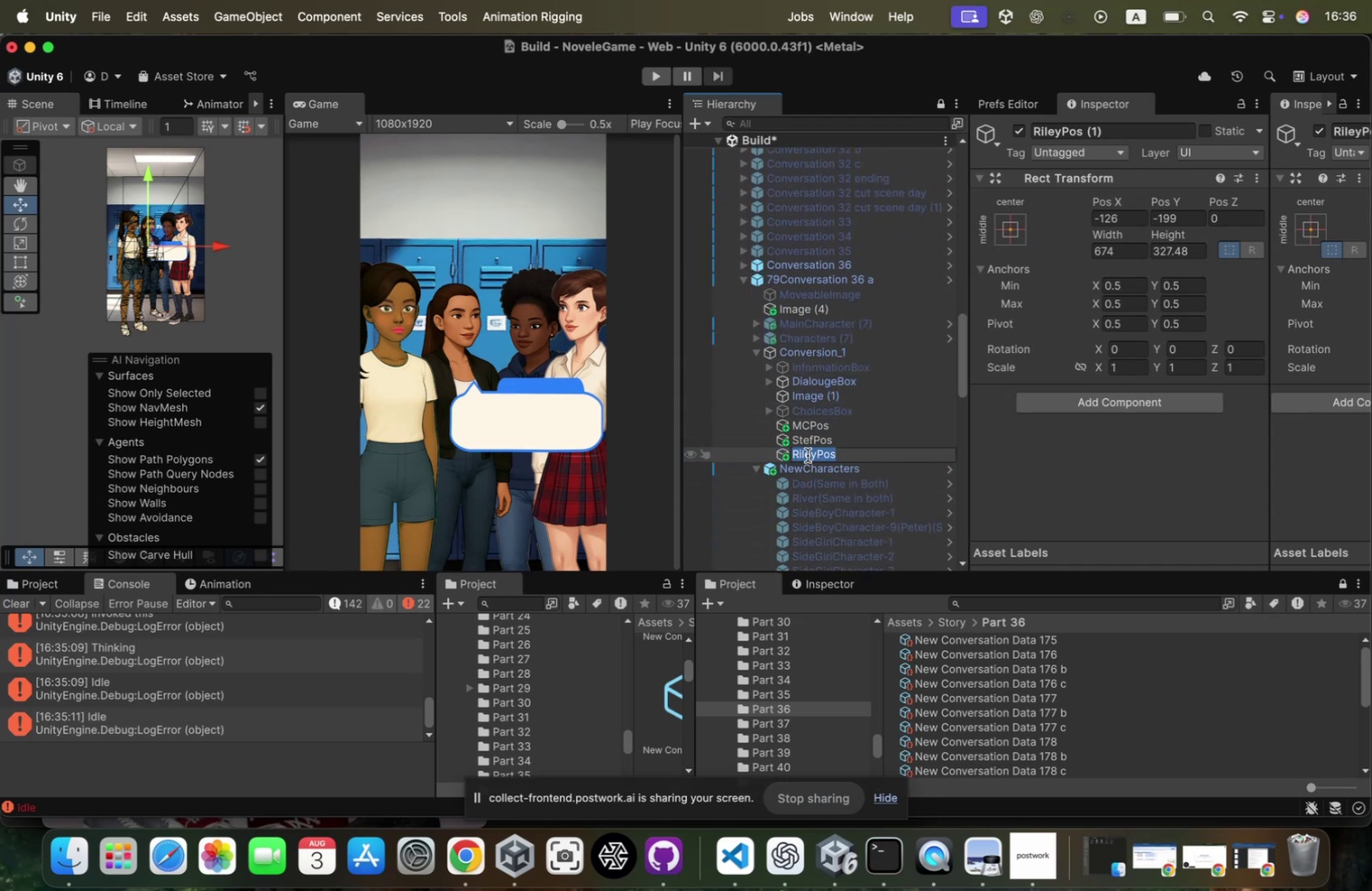 
key(Meta+D)
 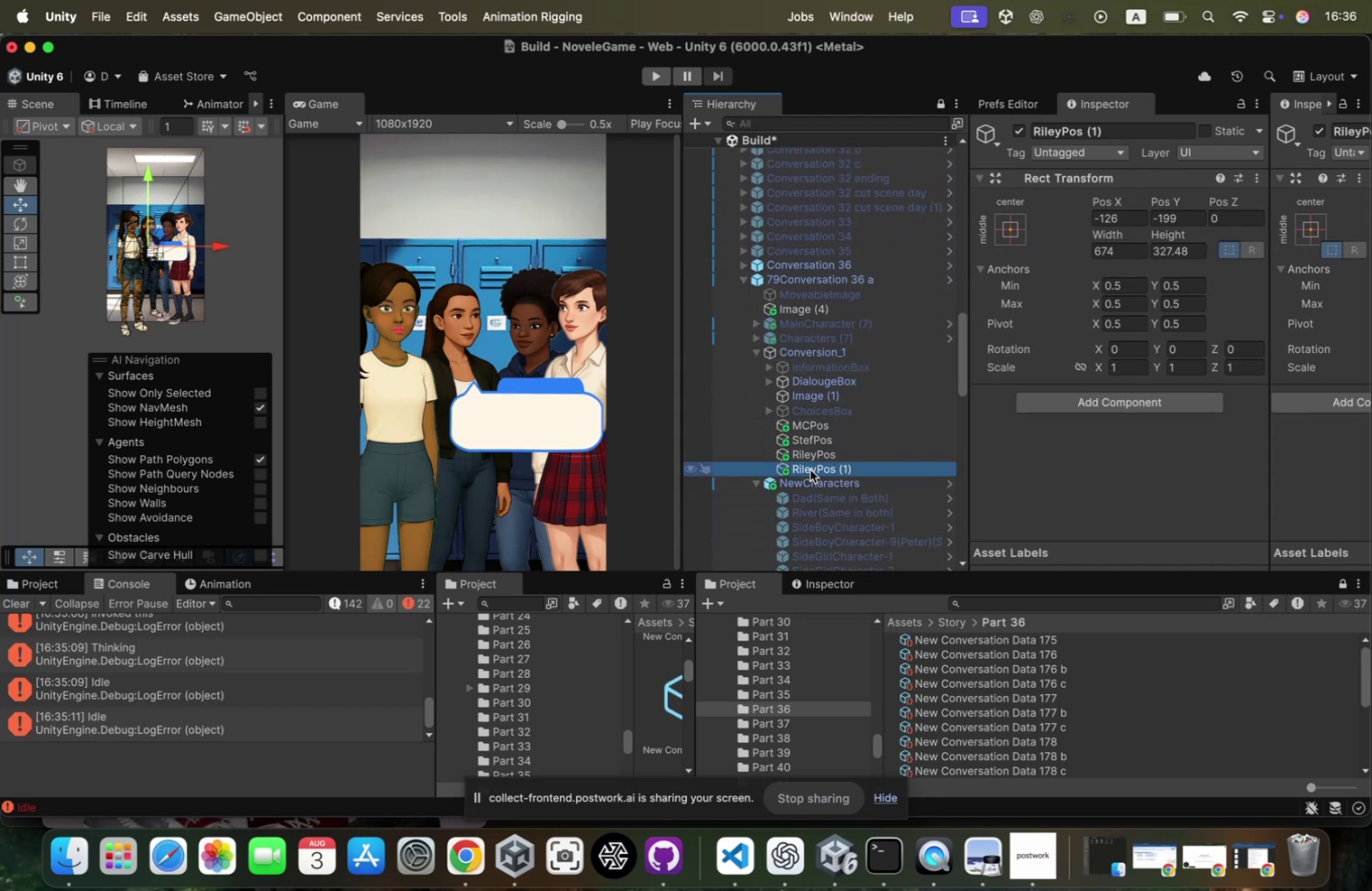 
left_click([813, 469])
 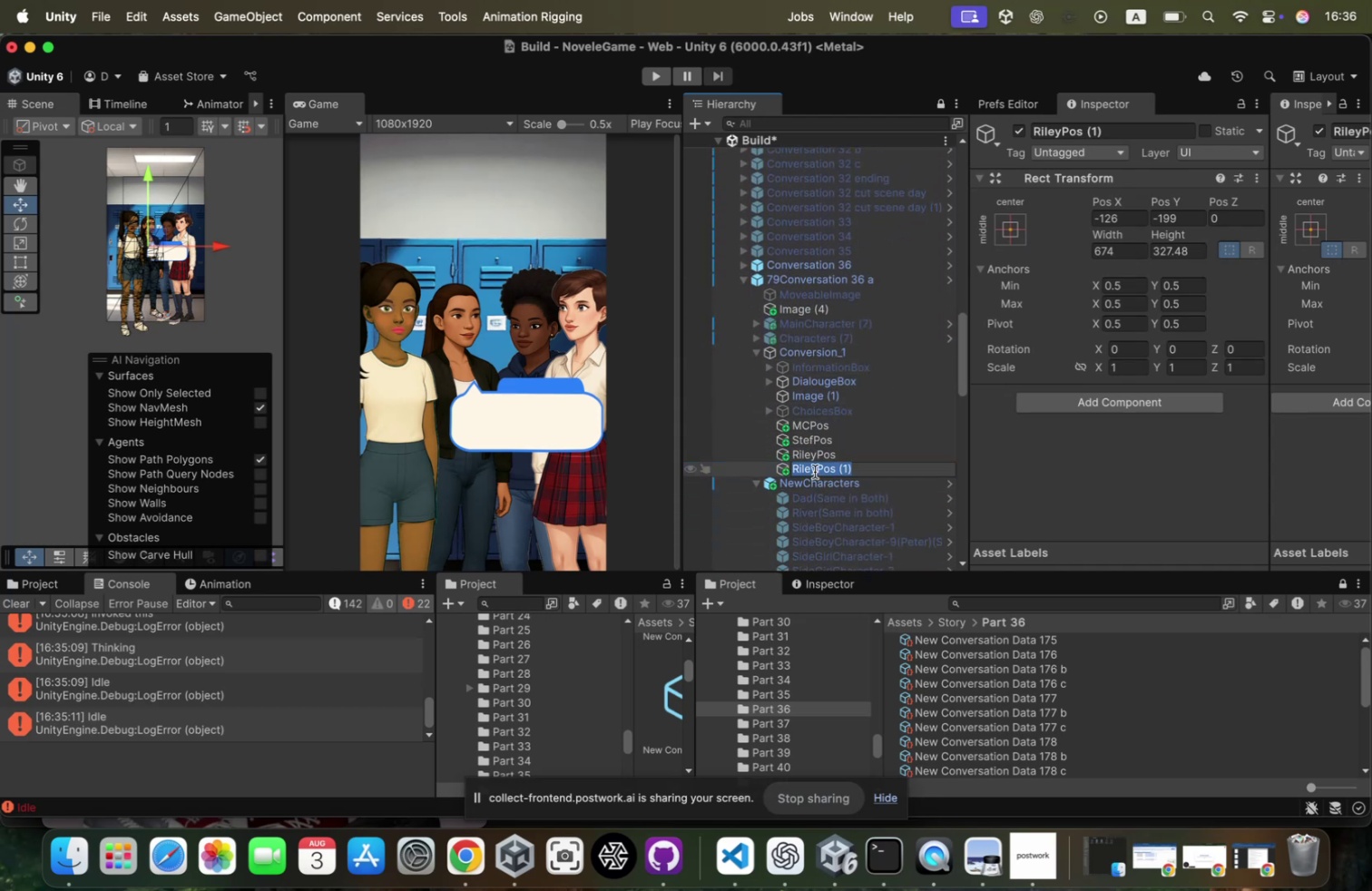 
left_click_drag(start_coordinate=[815, 471], to_coordinate=[557, 403])
 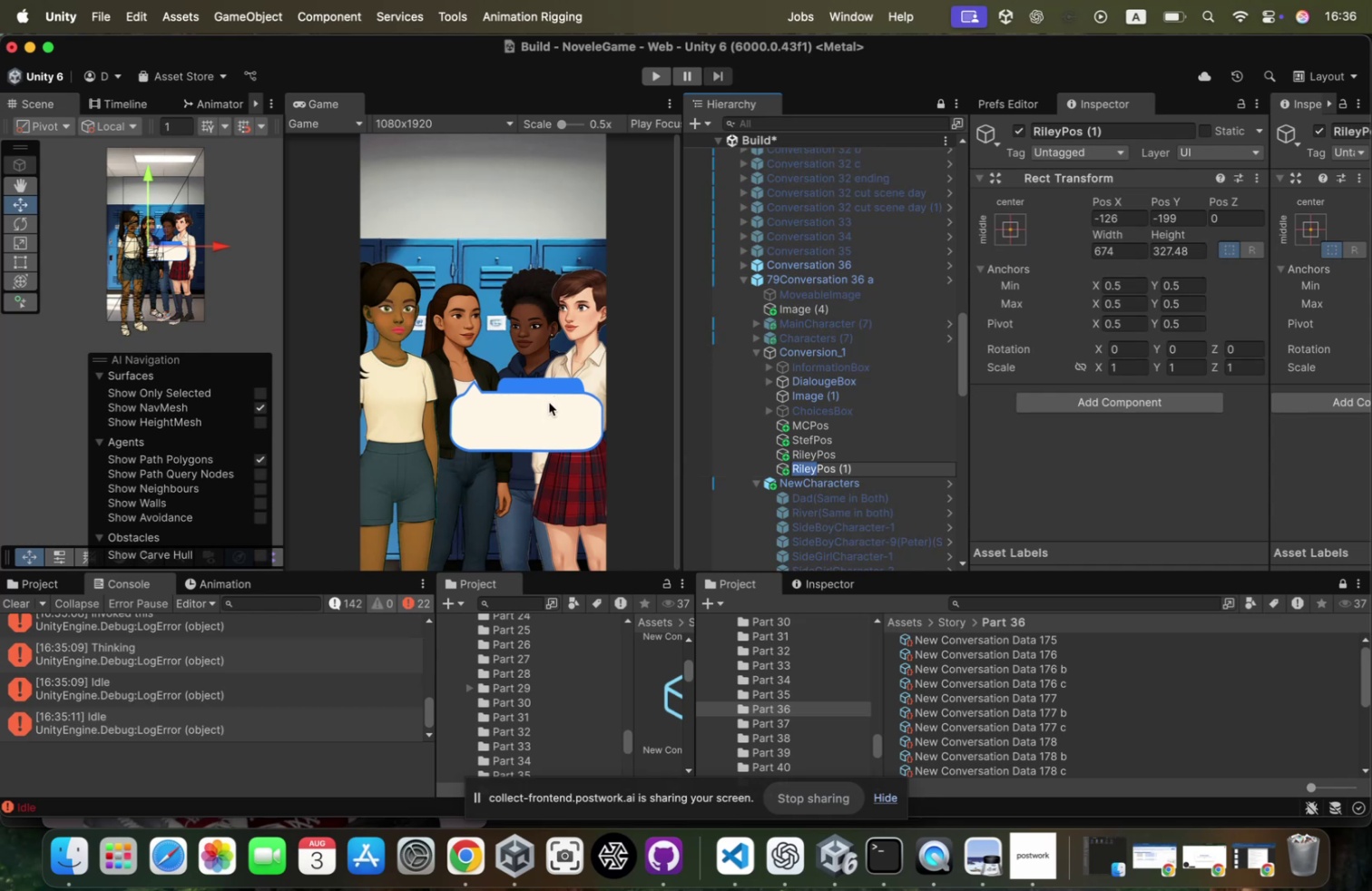 
type(Lois)
 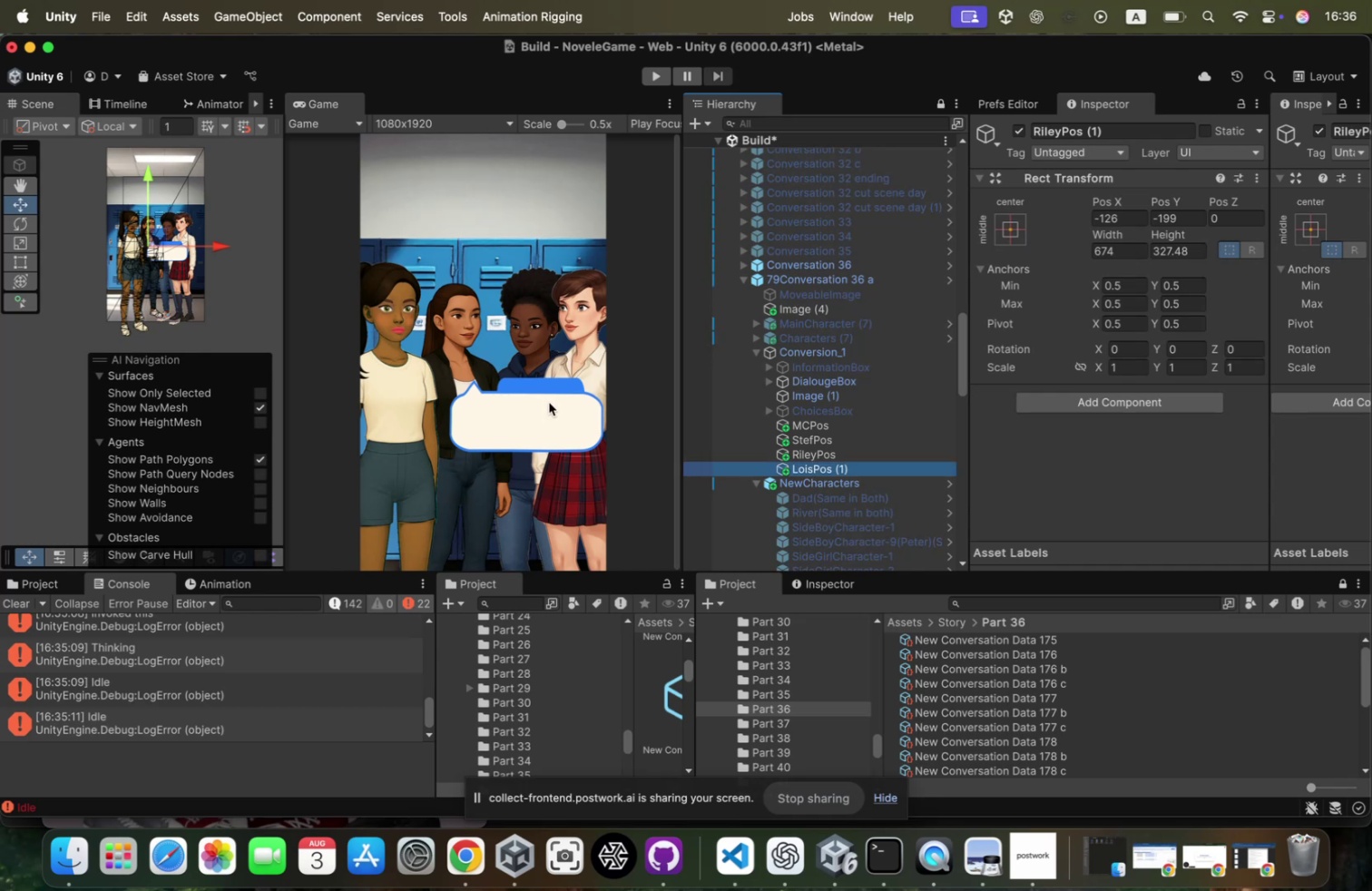 
key(Enter)
 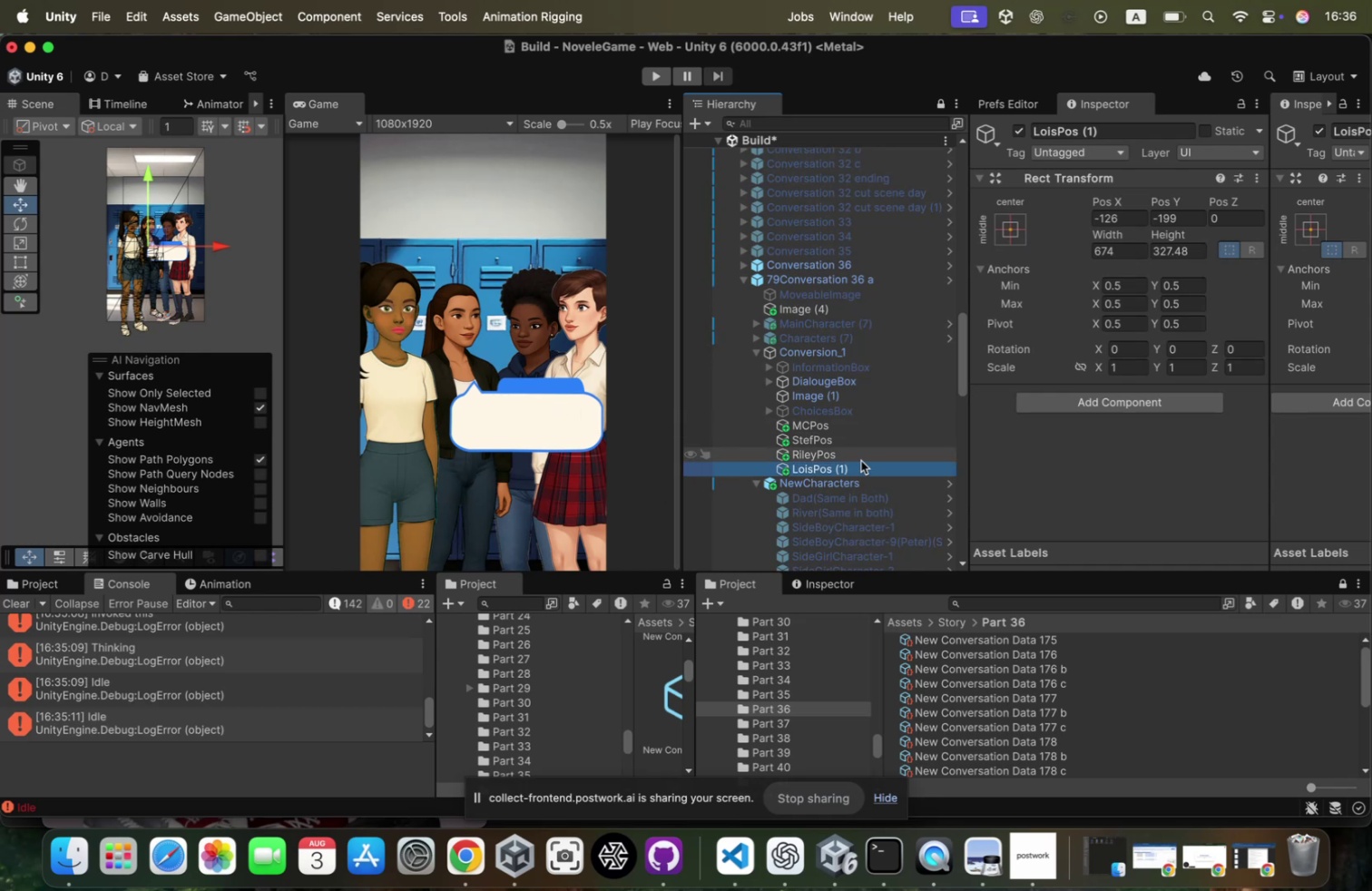 
left_click([867, 468])
 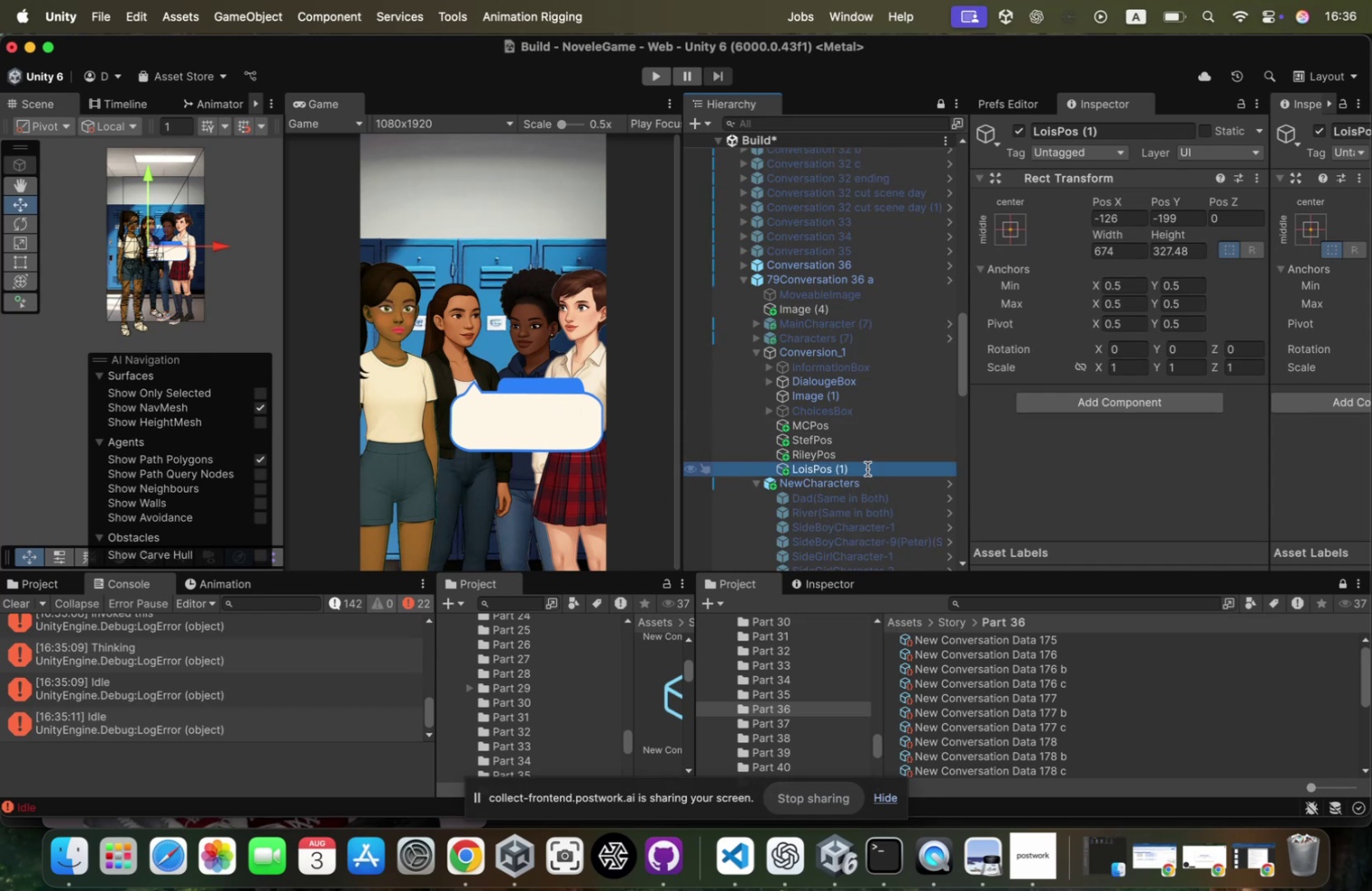 
key(ArrowRight)
 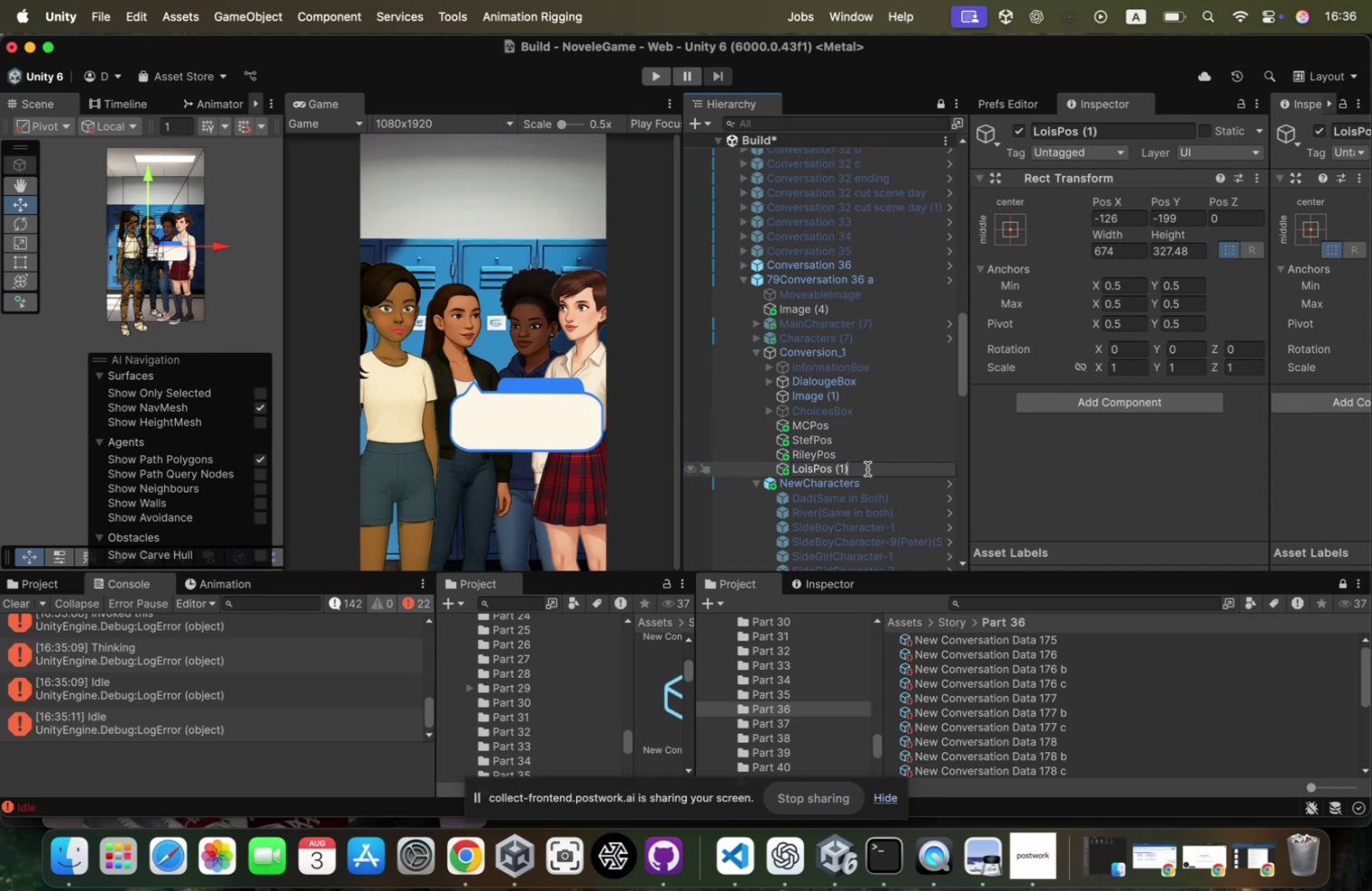 
key(Backspace)
 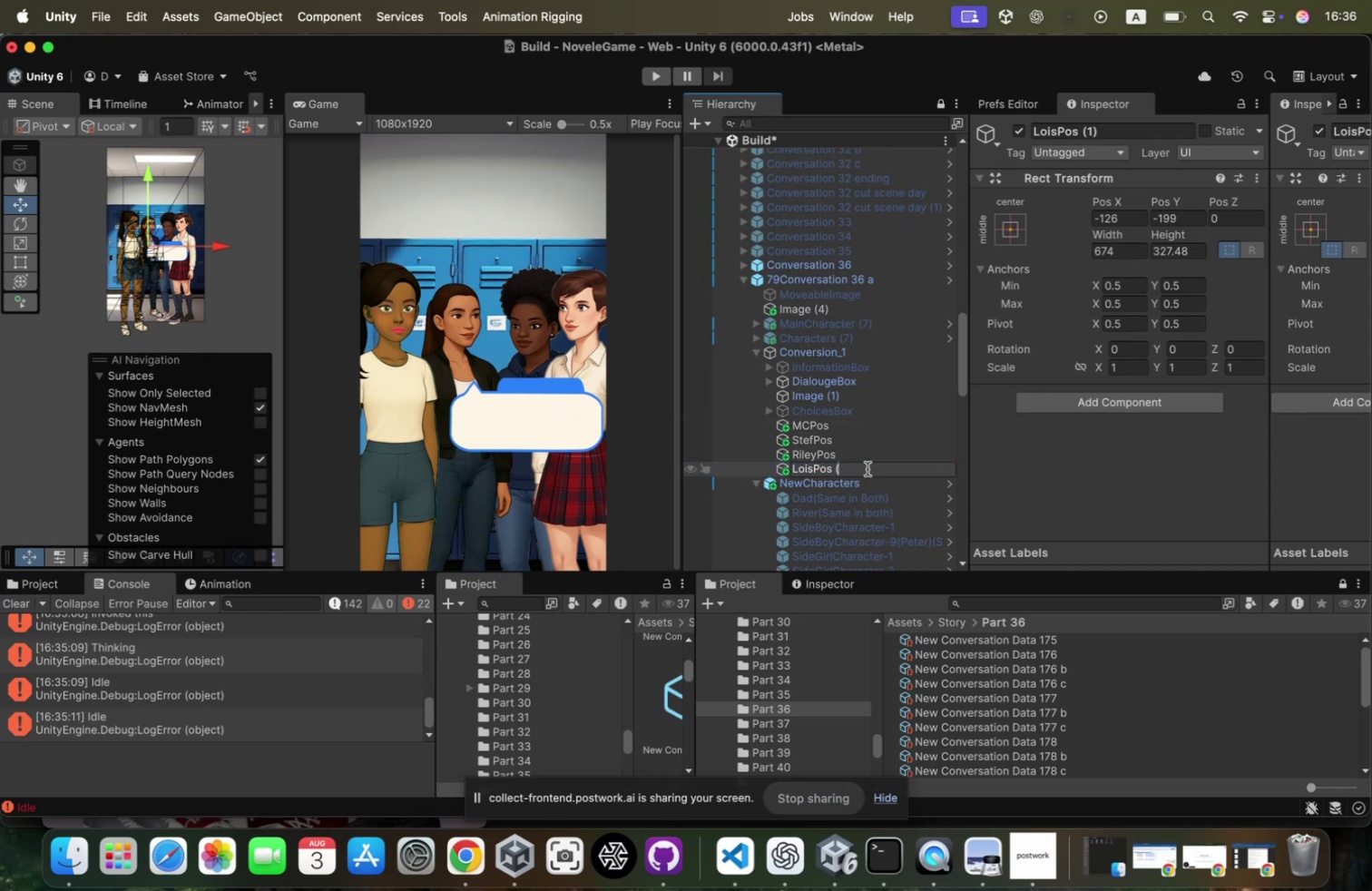 
key(Backspace)
 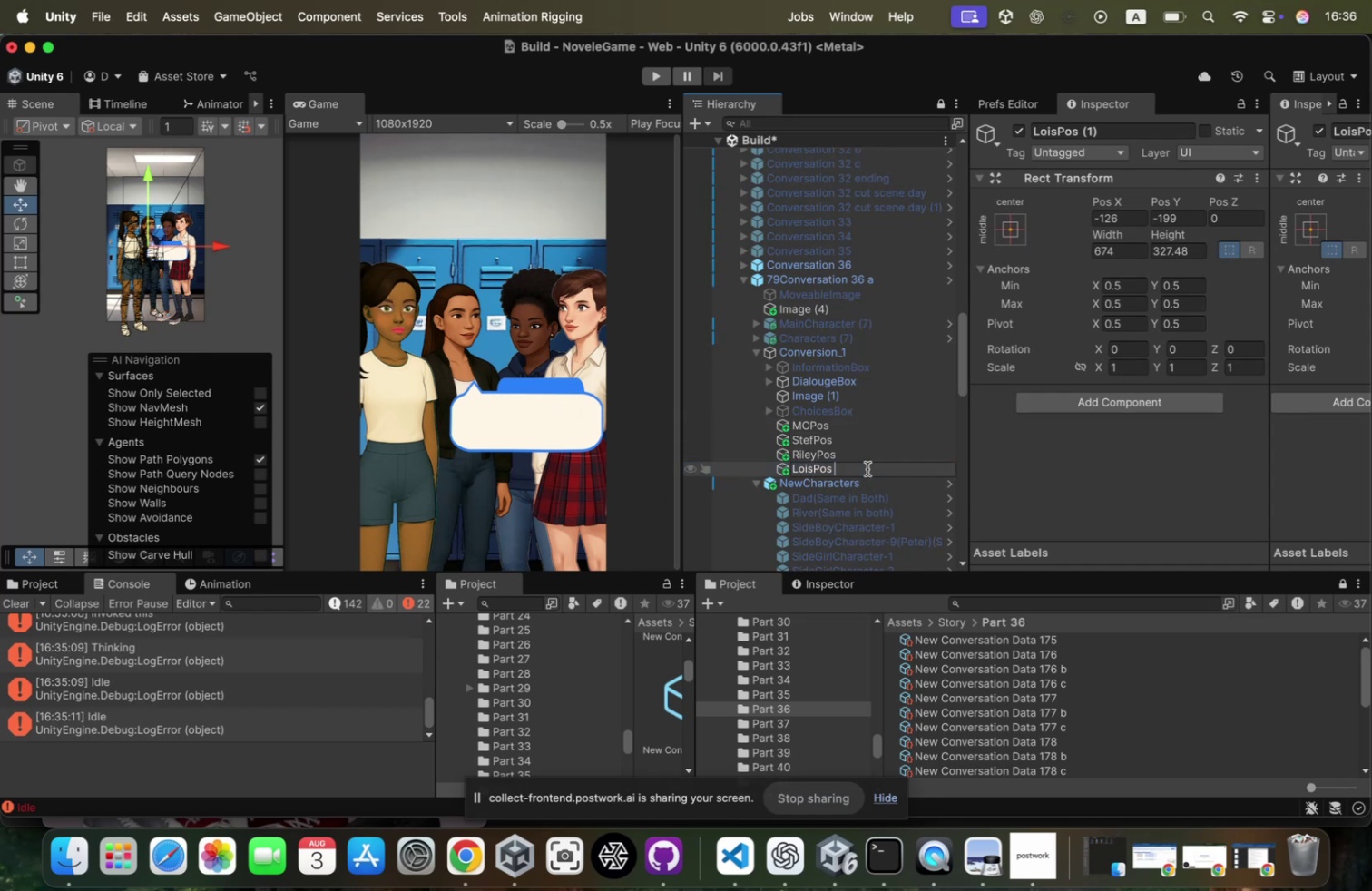 
key(Backspace)
 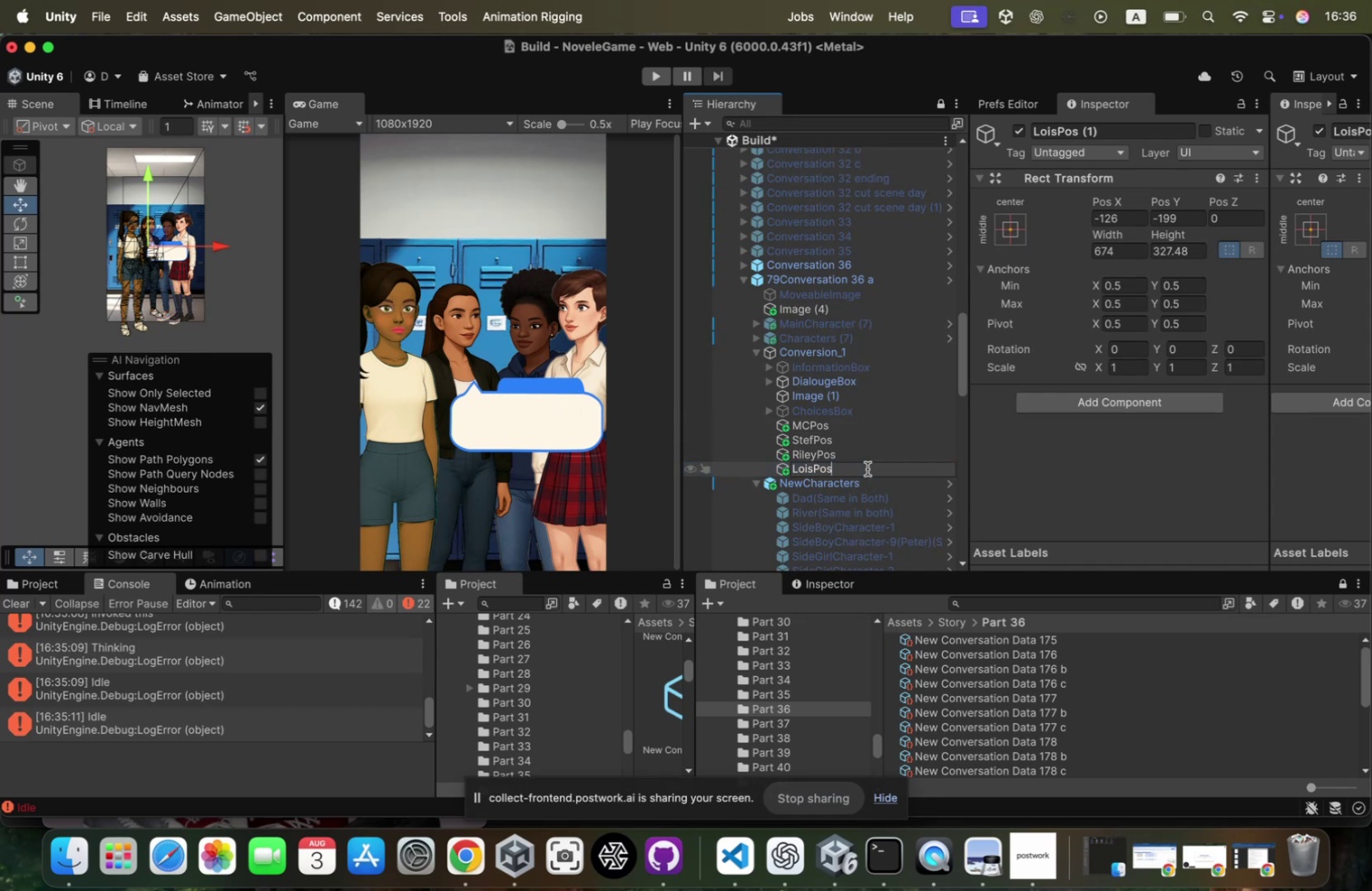 
key(Backspace)
 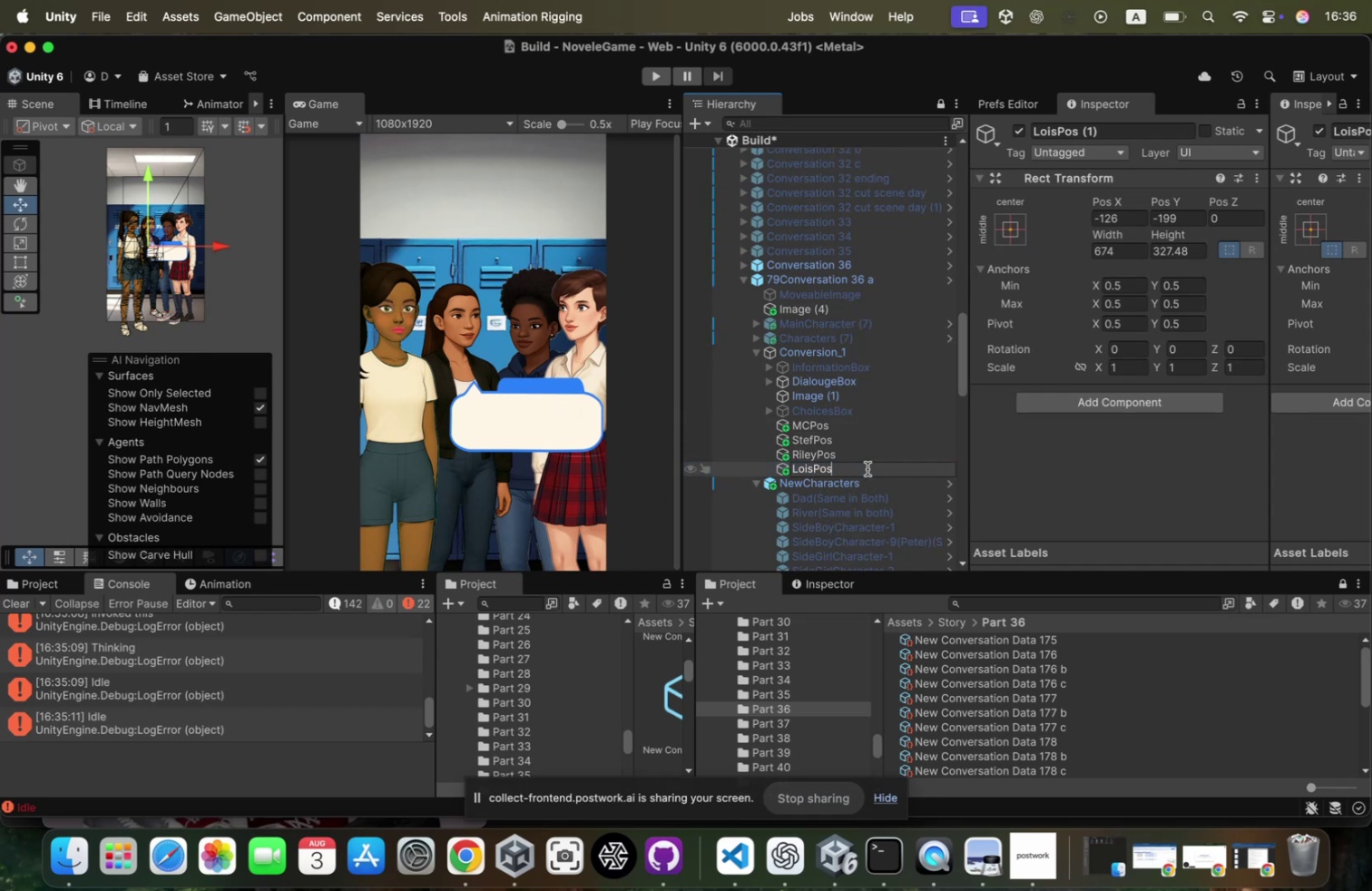 
key(Enter)
 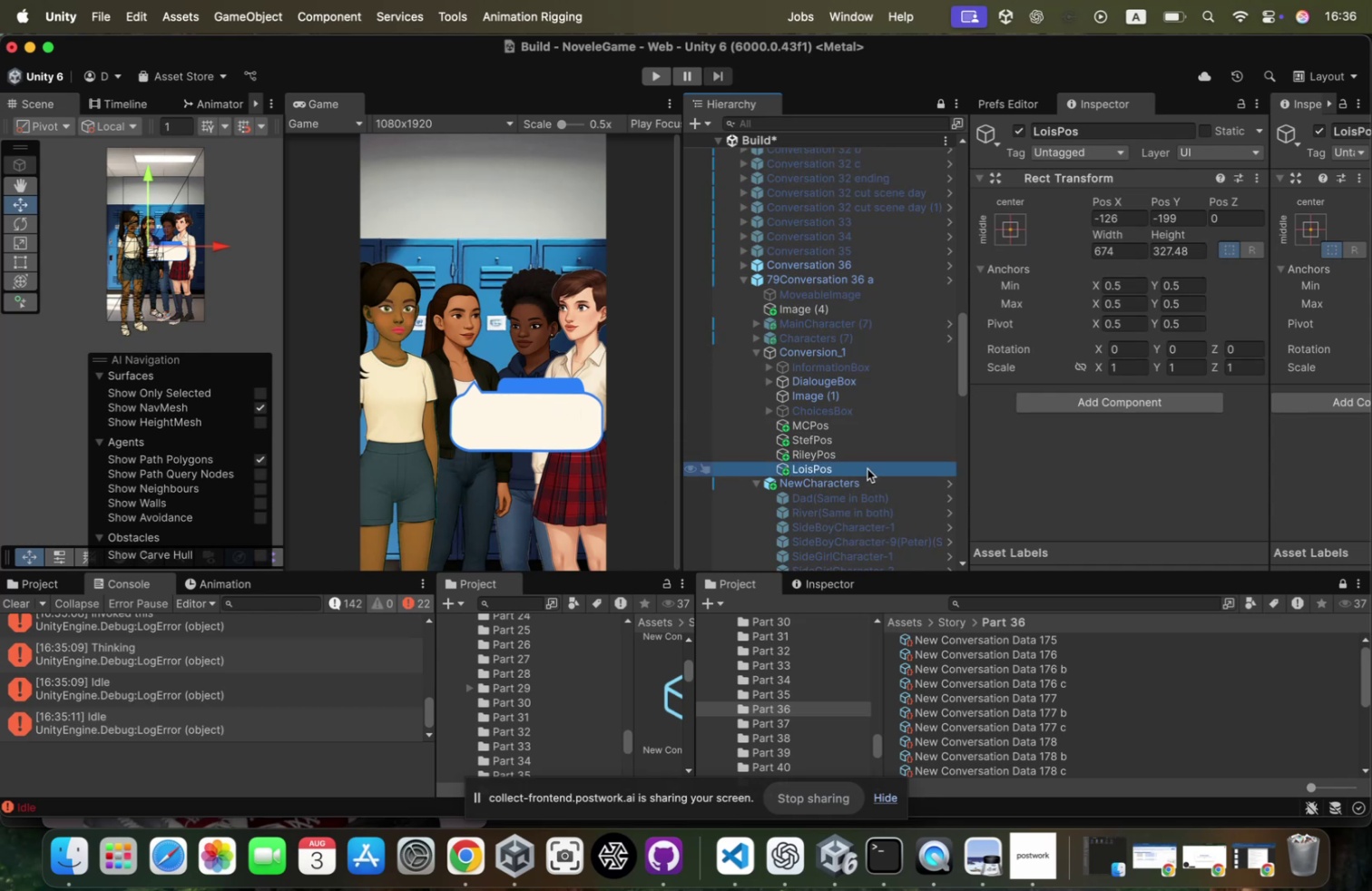 
hold_key(key=ShiftLeft, duration=0.6)
left_click([843, 422])
 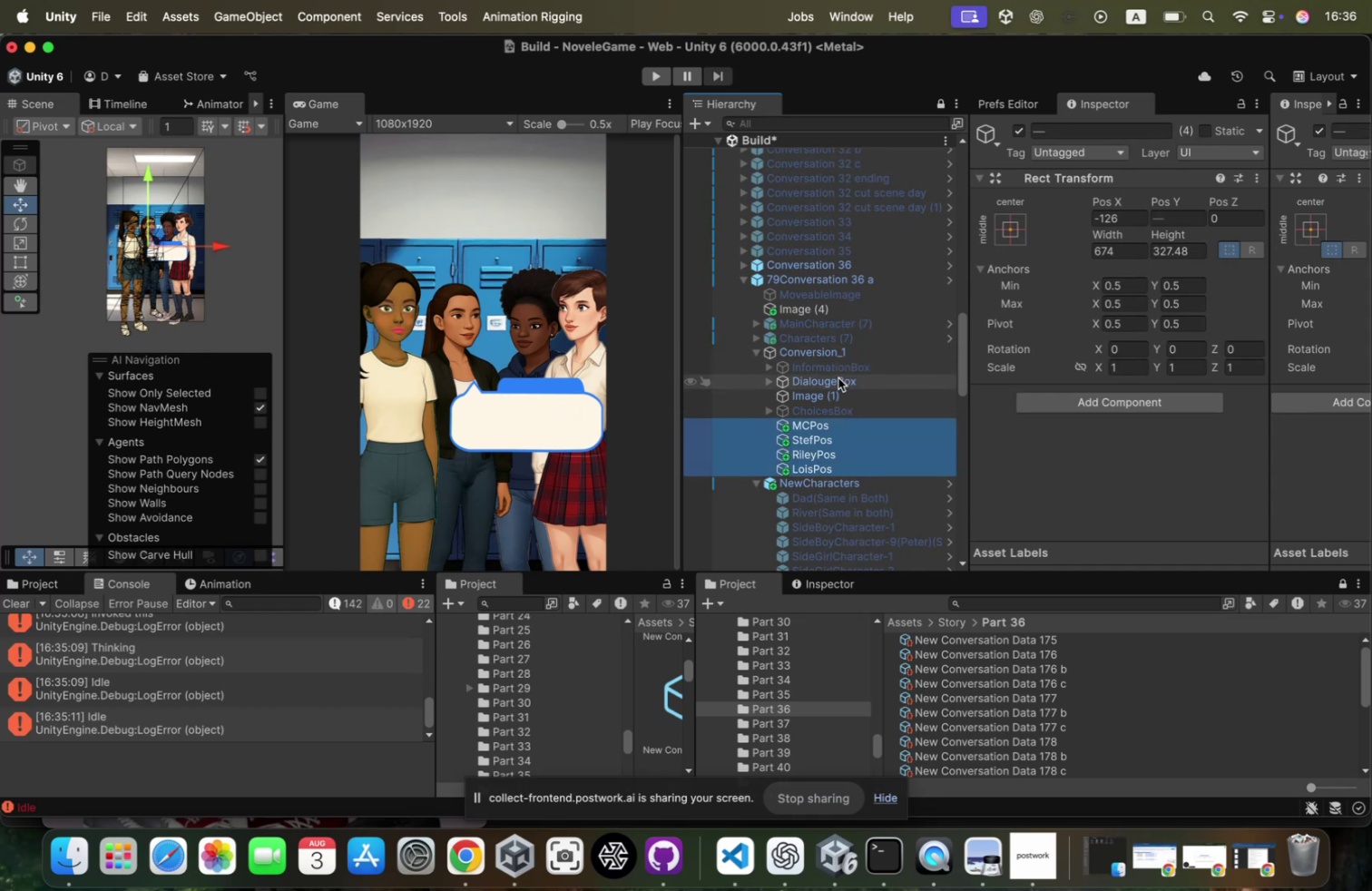 
left_click([838, 379])
 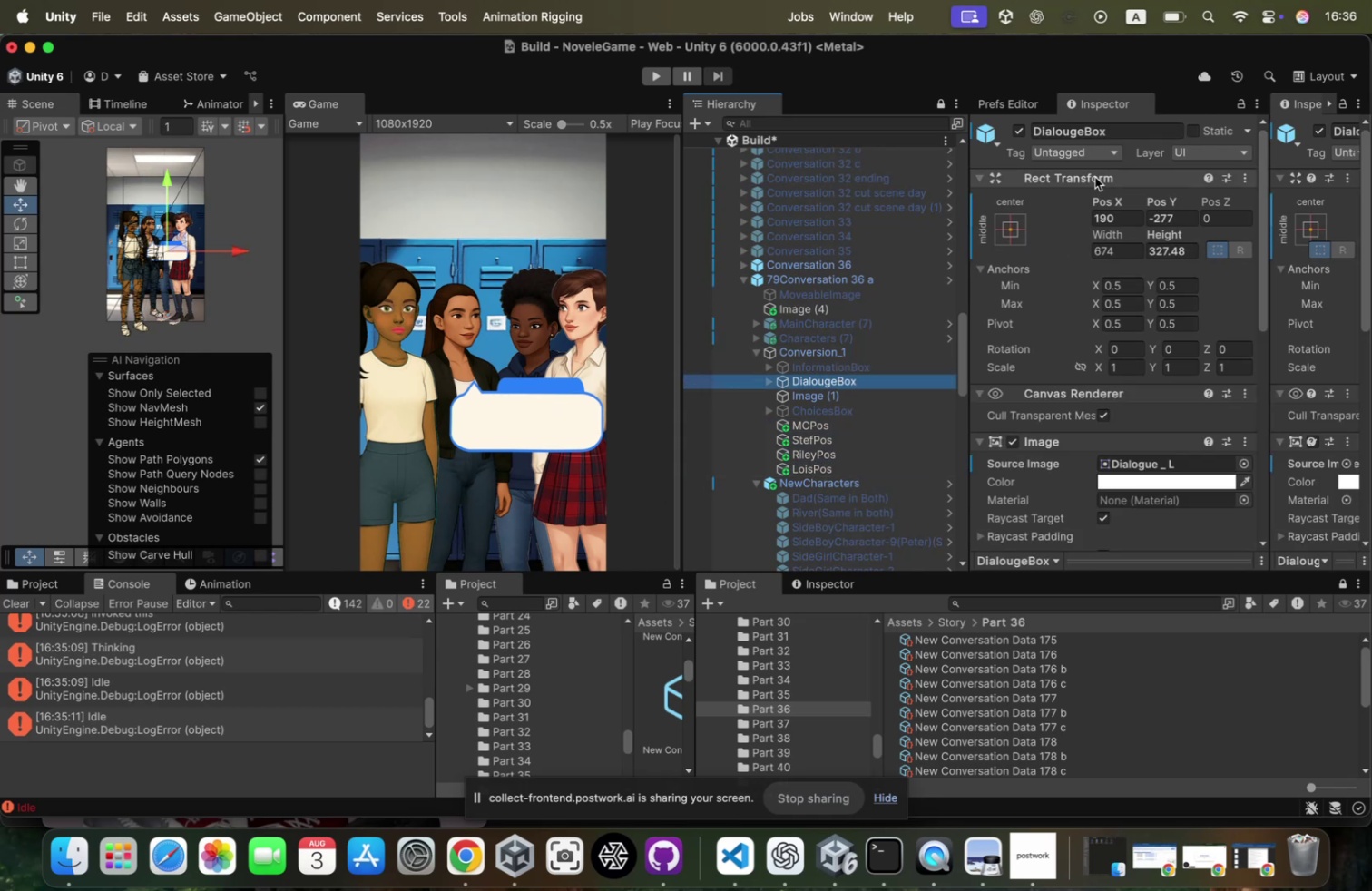 
right_click([1095, 177])
 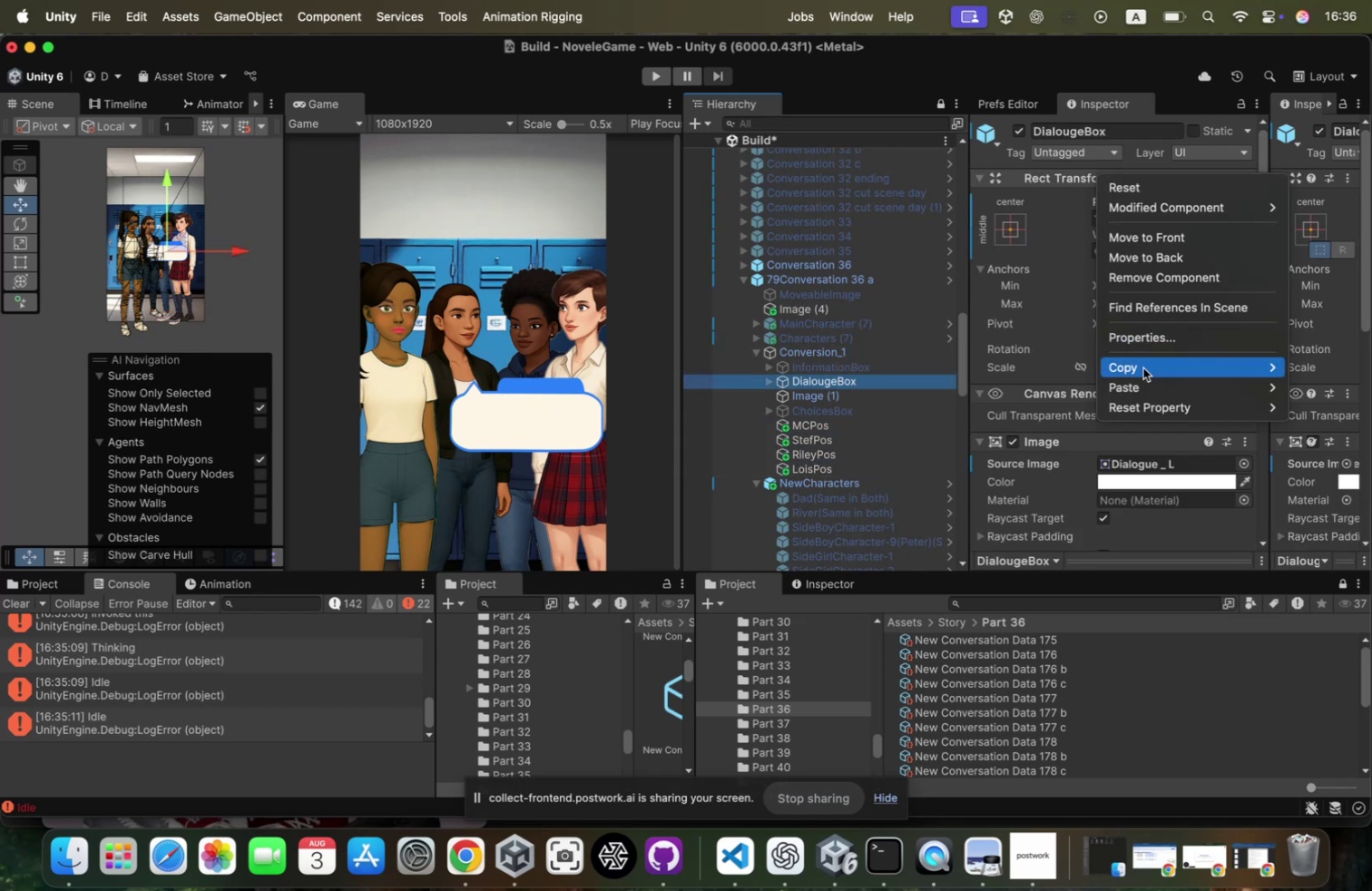 
left_click([1143, 367])
 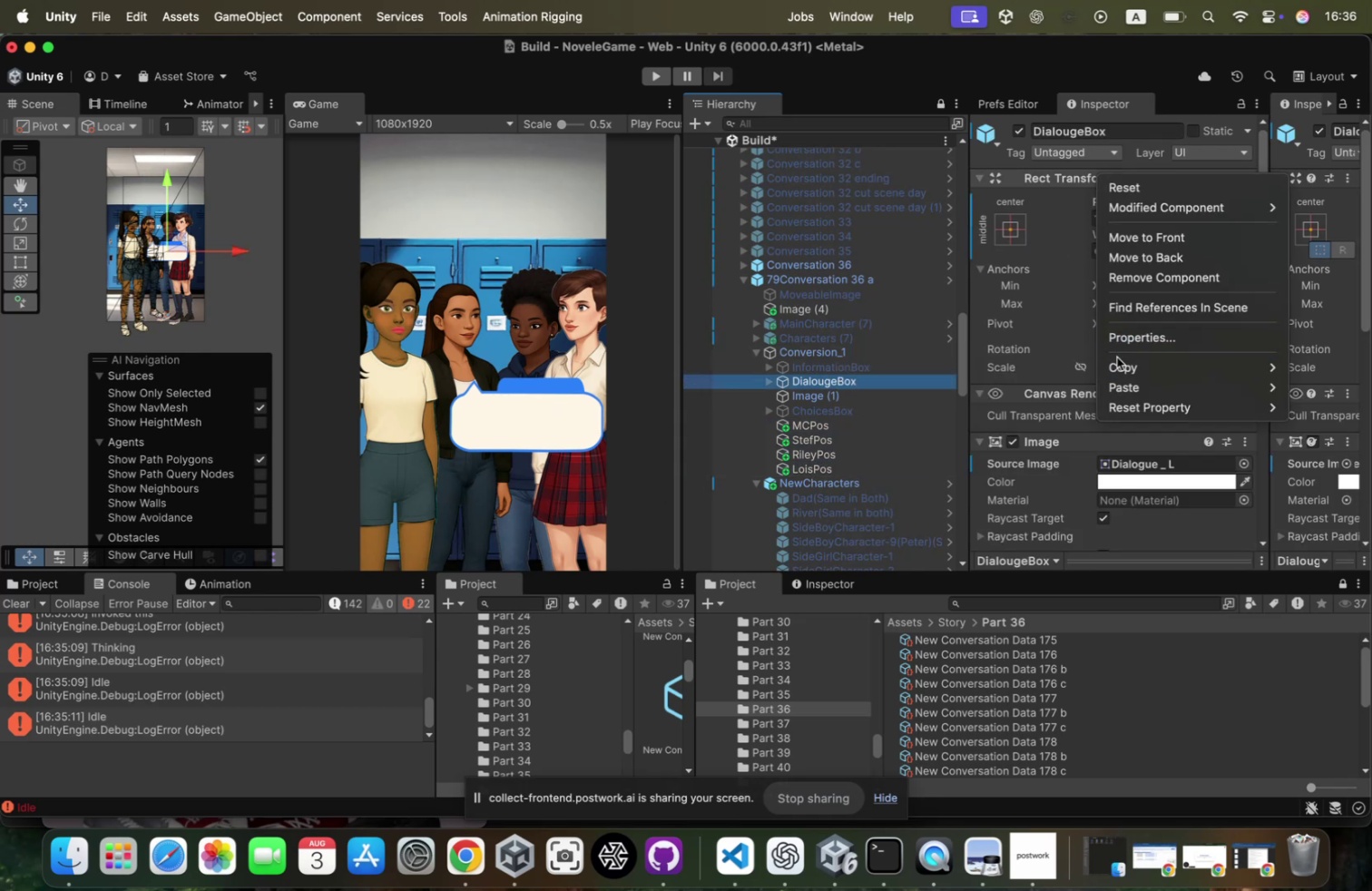 
left_click([1117, 363])
 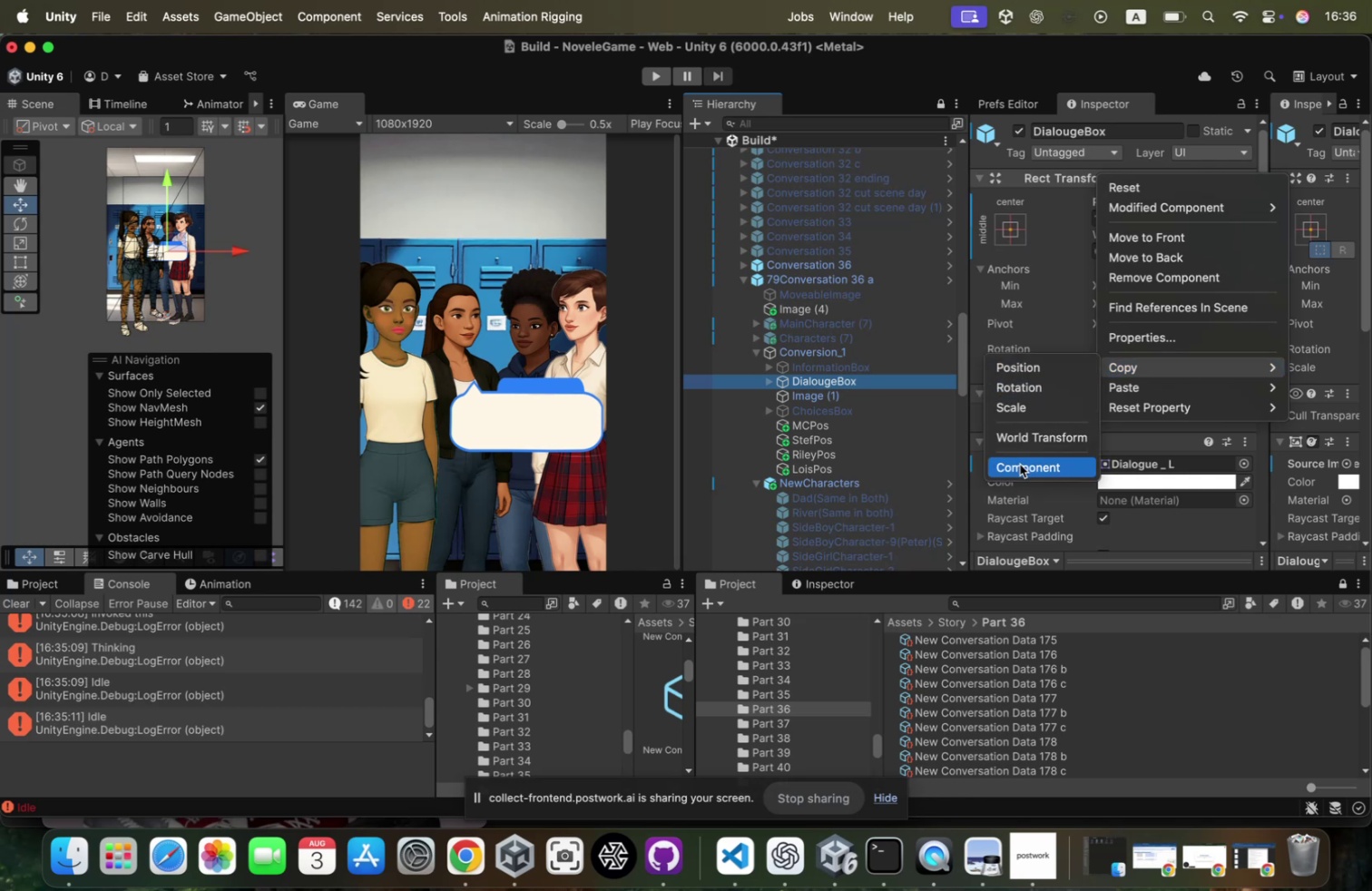 
left_click([1020, 465])
 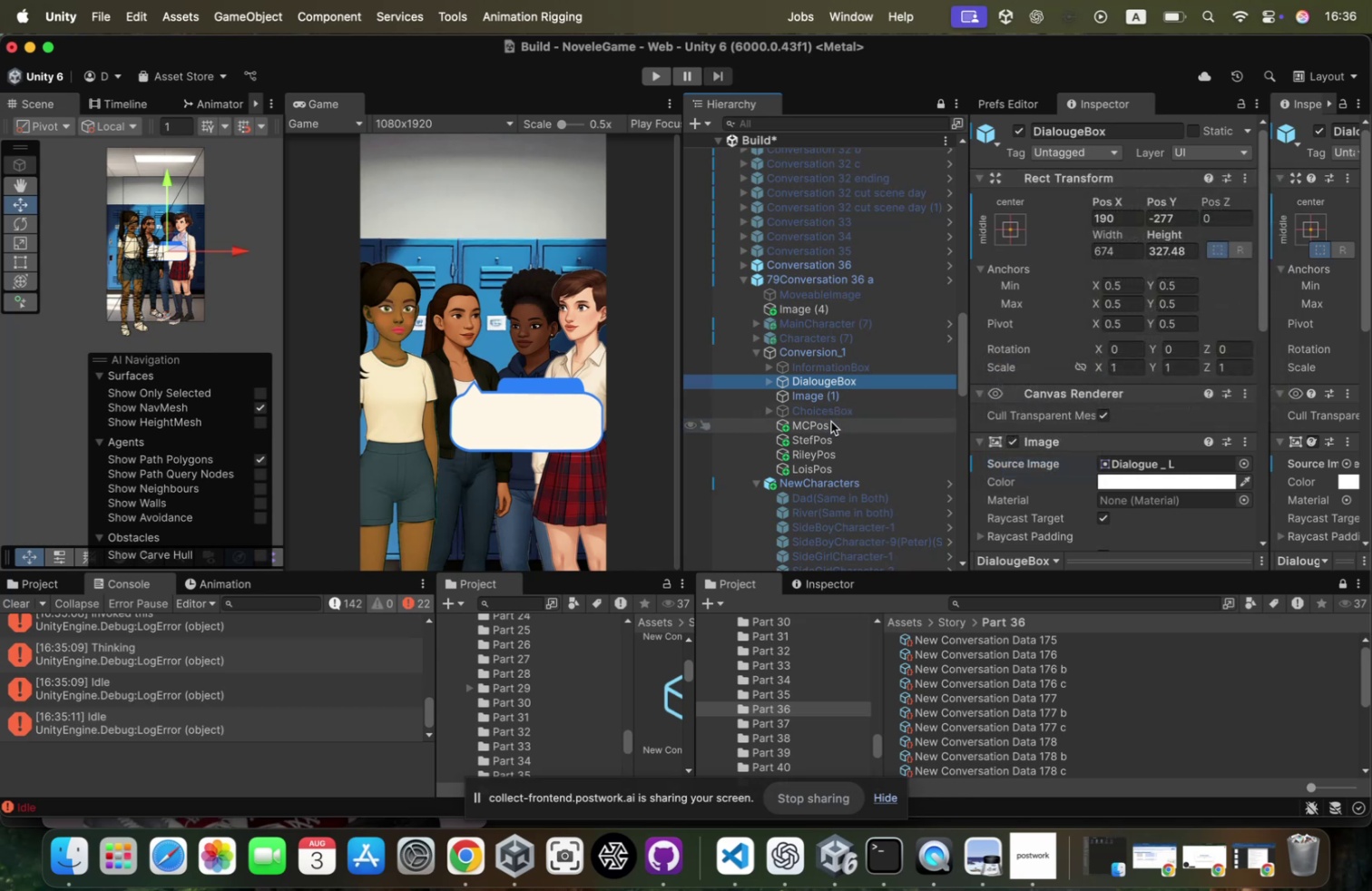 
left_click([831, 422])
 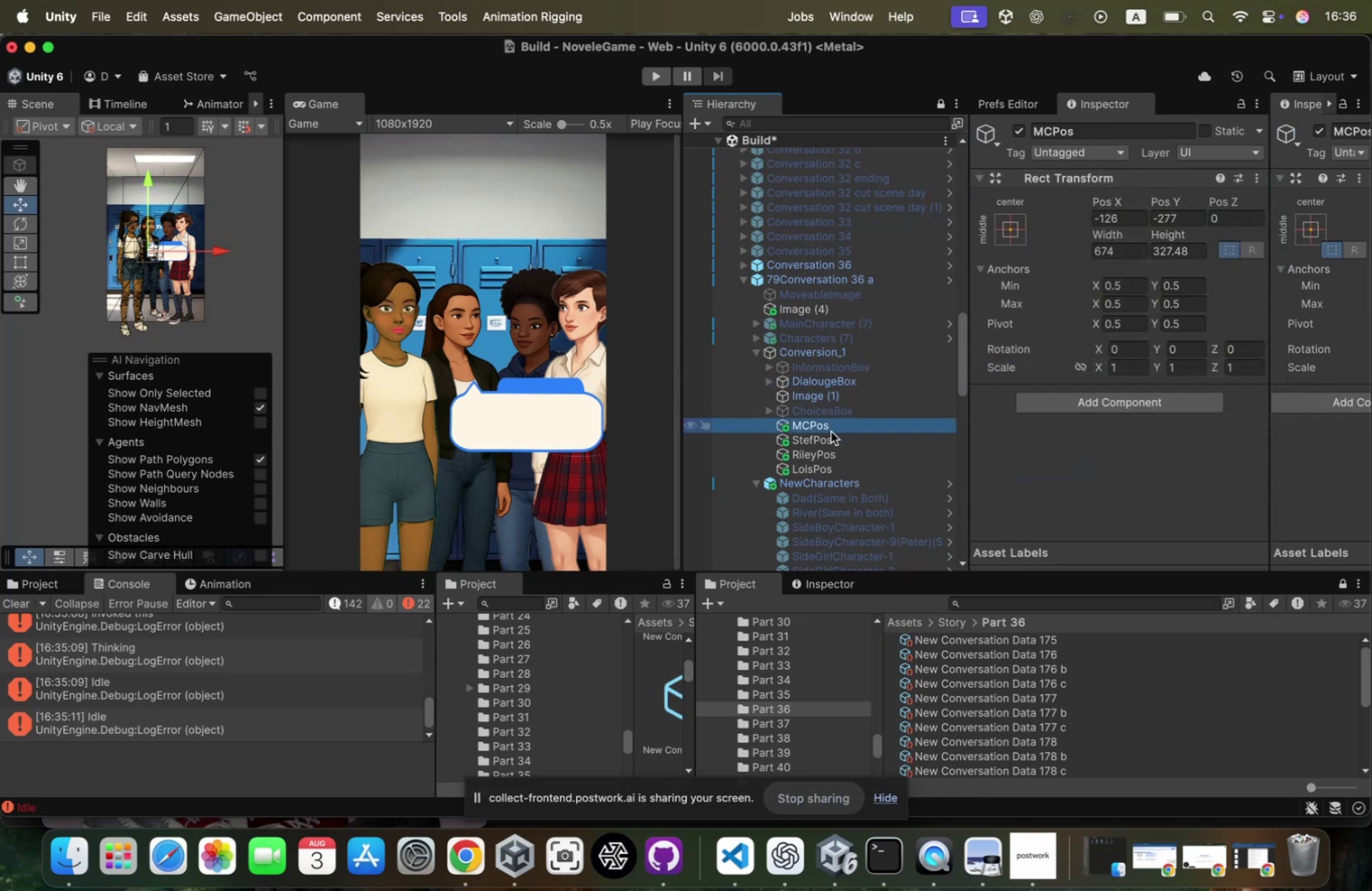 
hold_key(key=ShiftLeft, duration=0.69)
 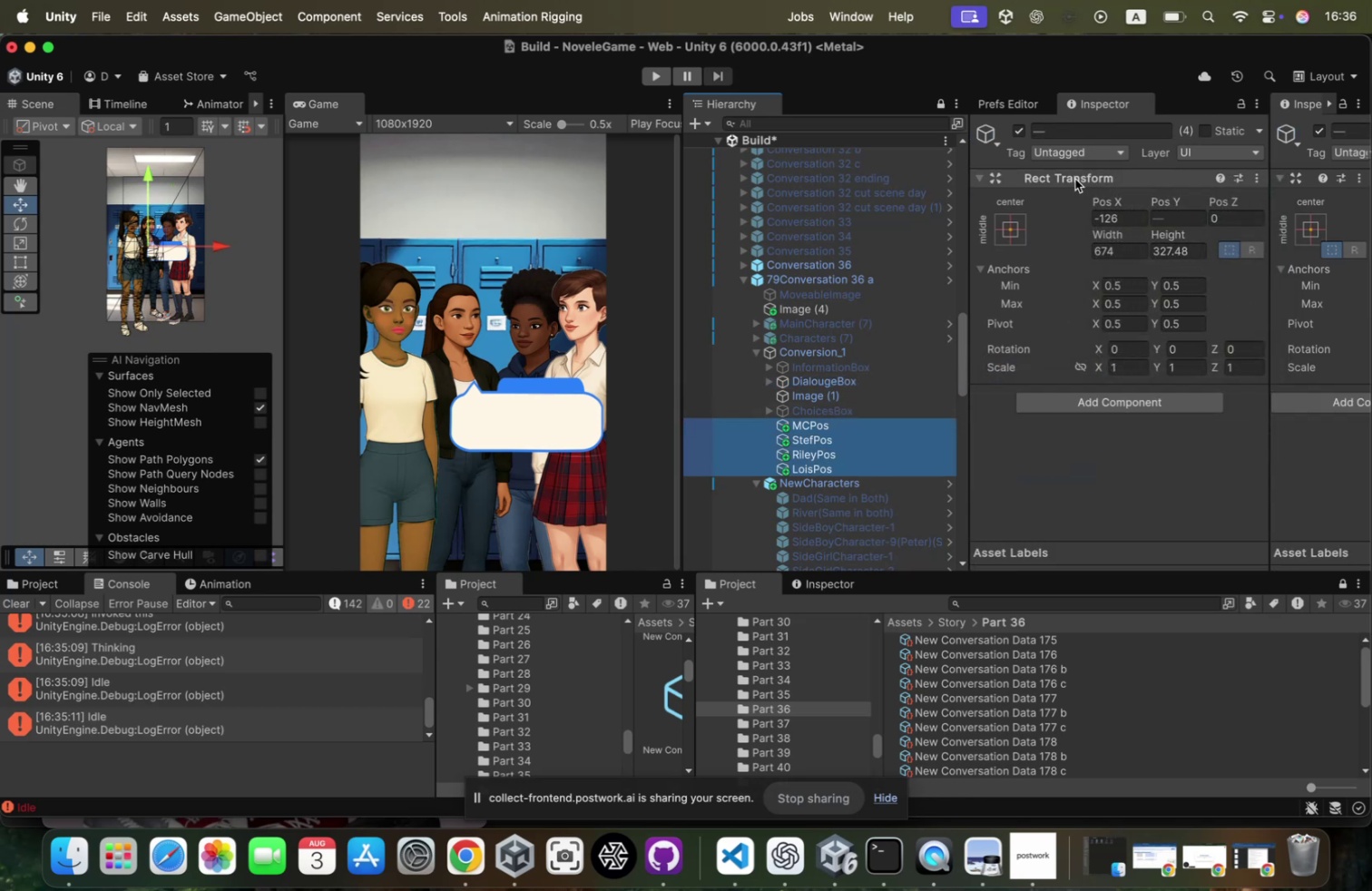 
right_click([1075, 179])
 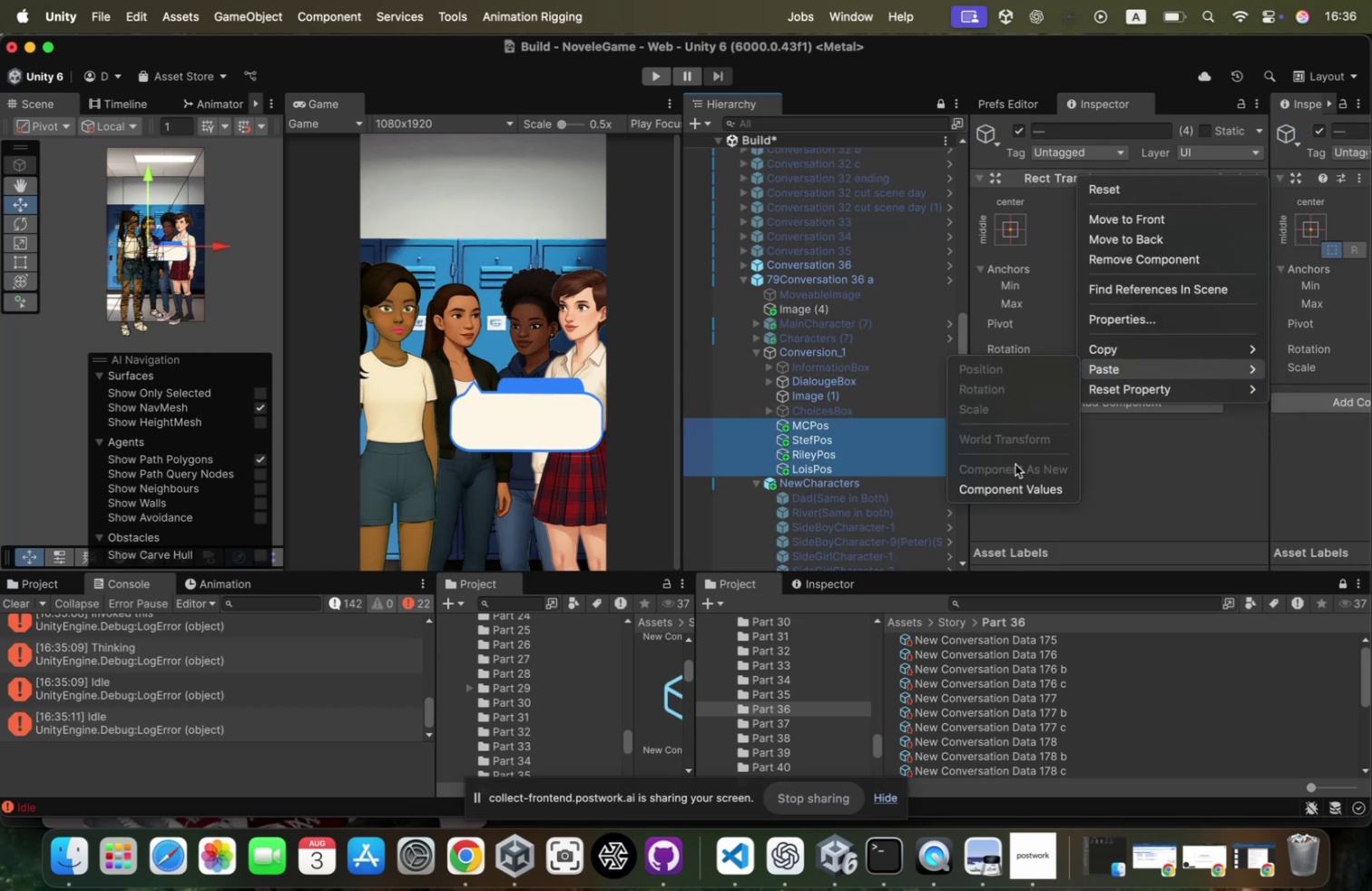 
left_click([1000, 492])
 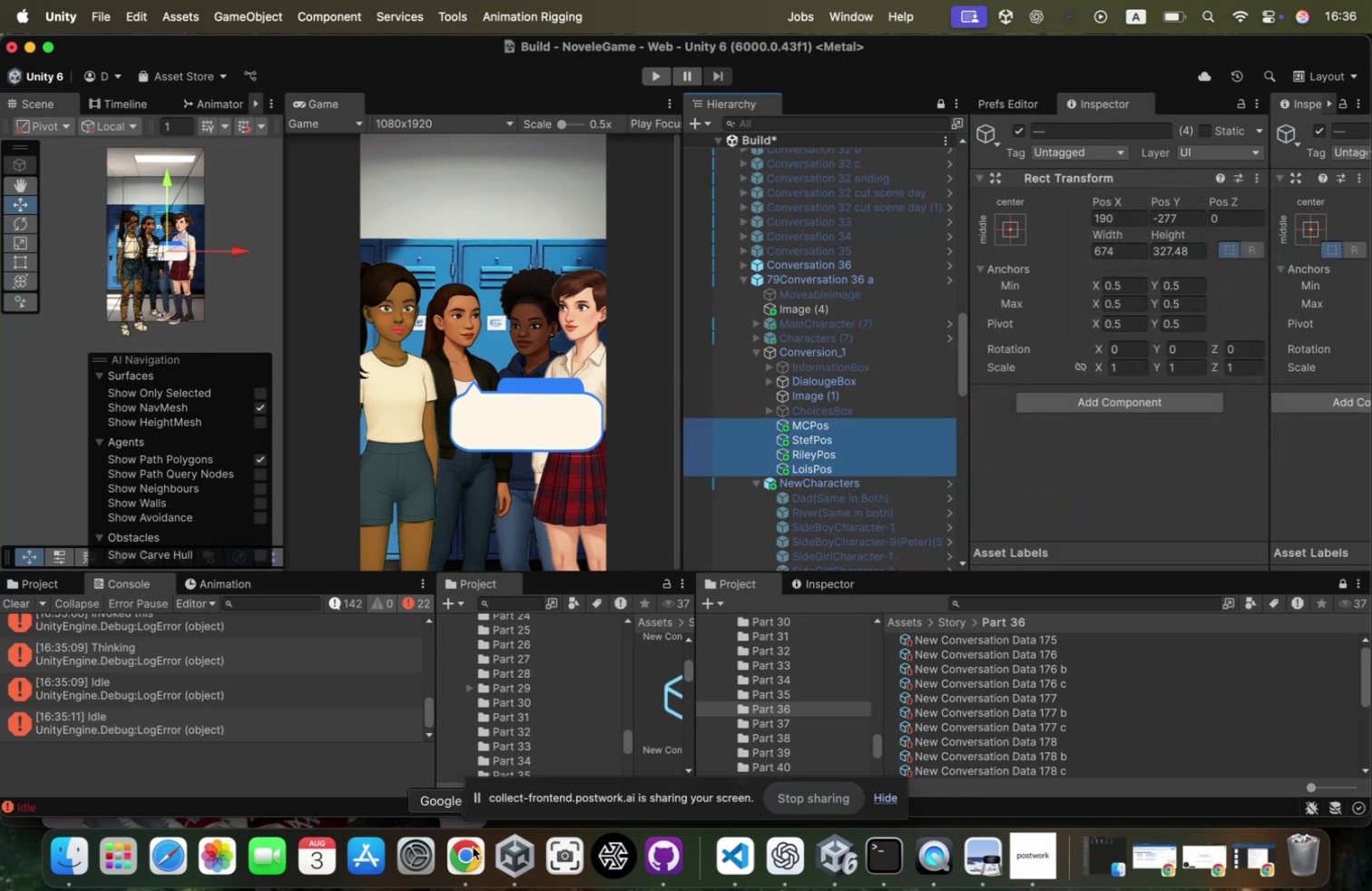 
right_click([473, 846])
 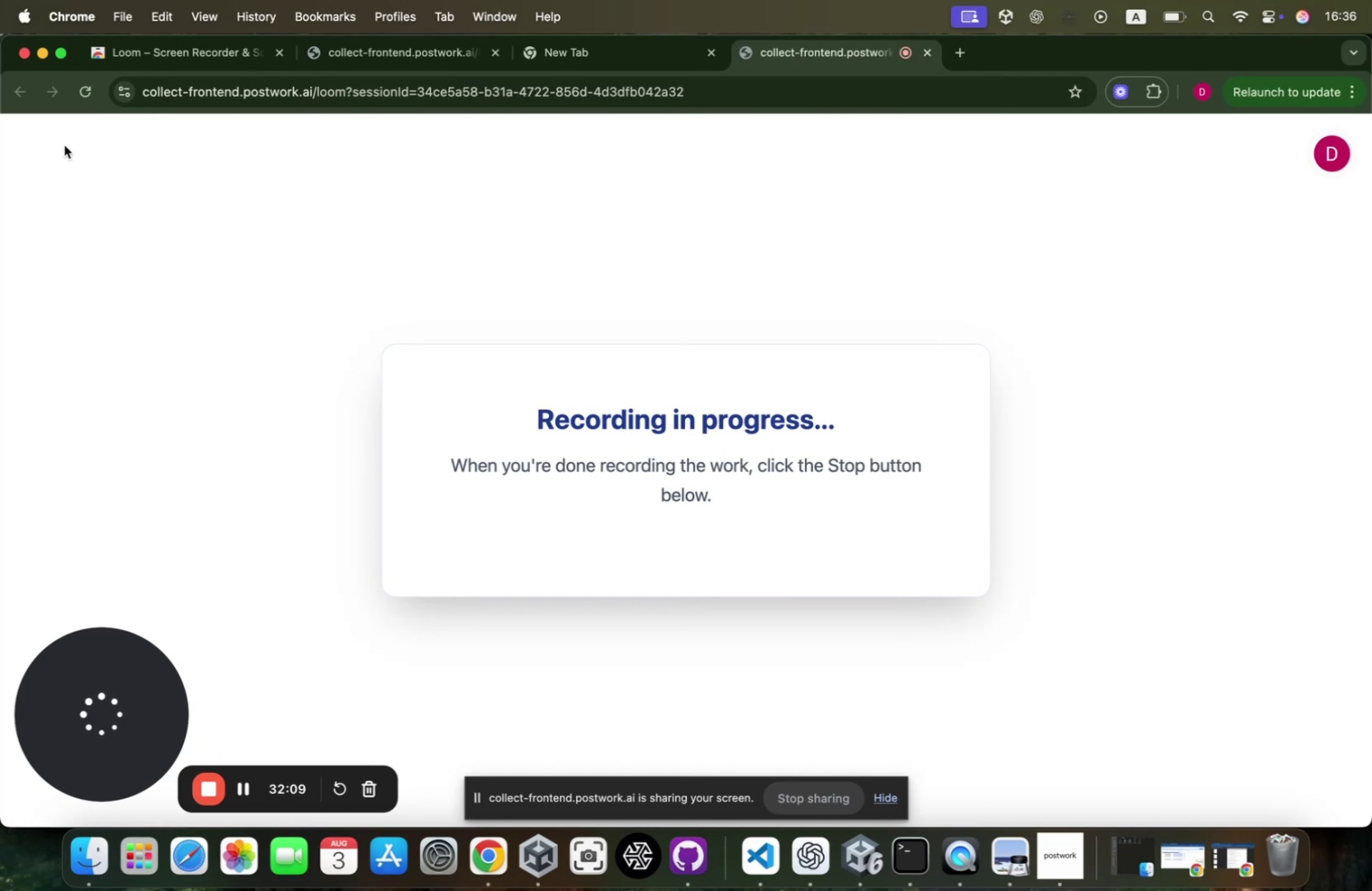 
wait(5.03)
 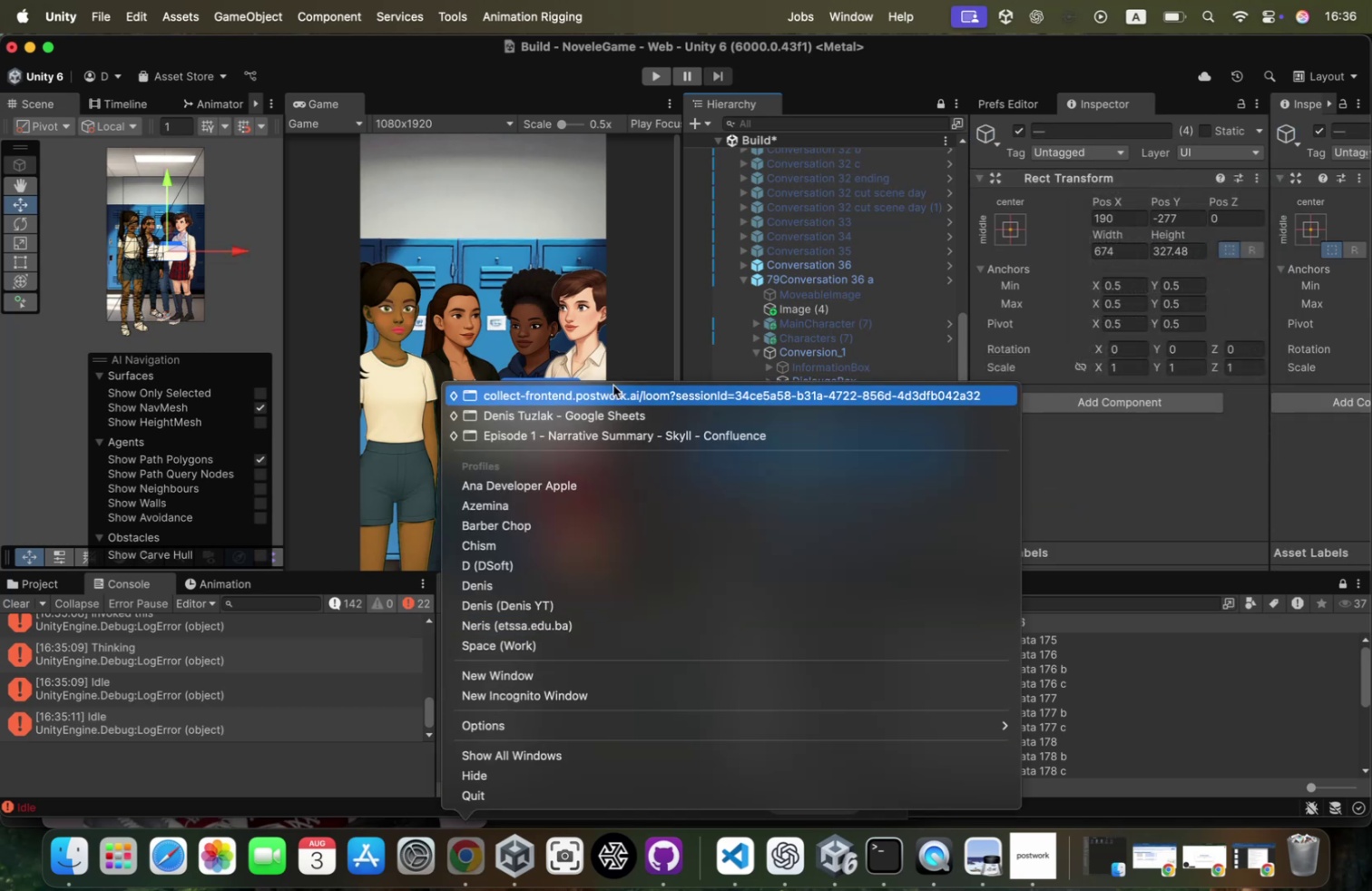 
left_click([42, 55])
 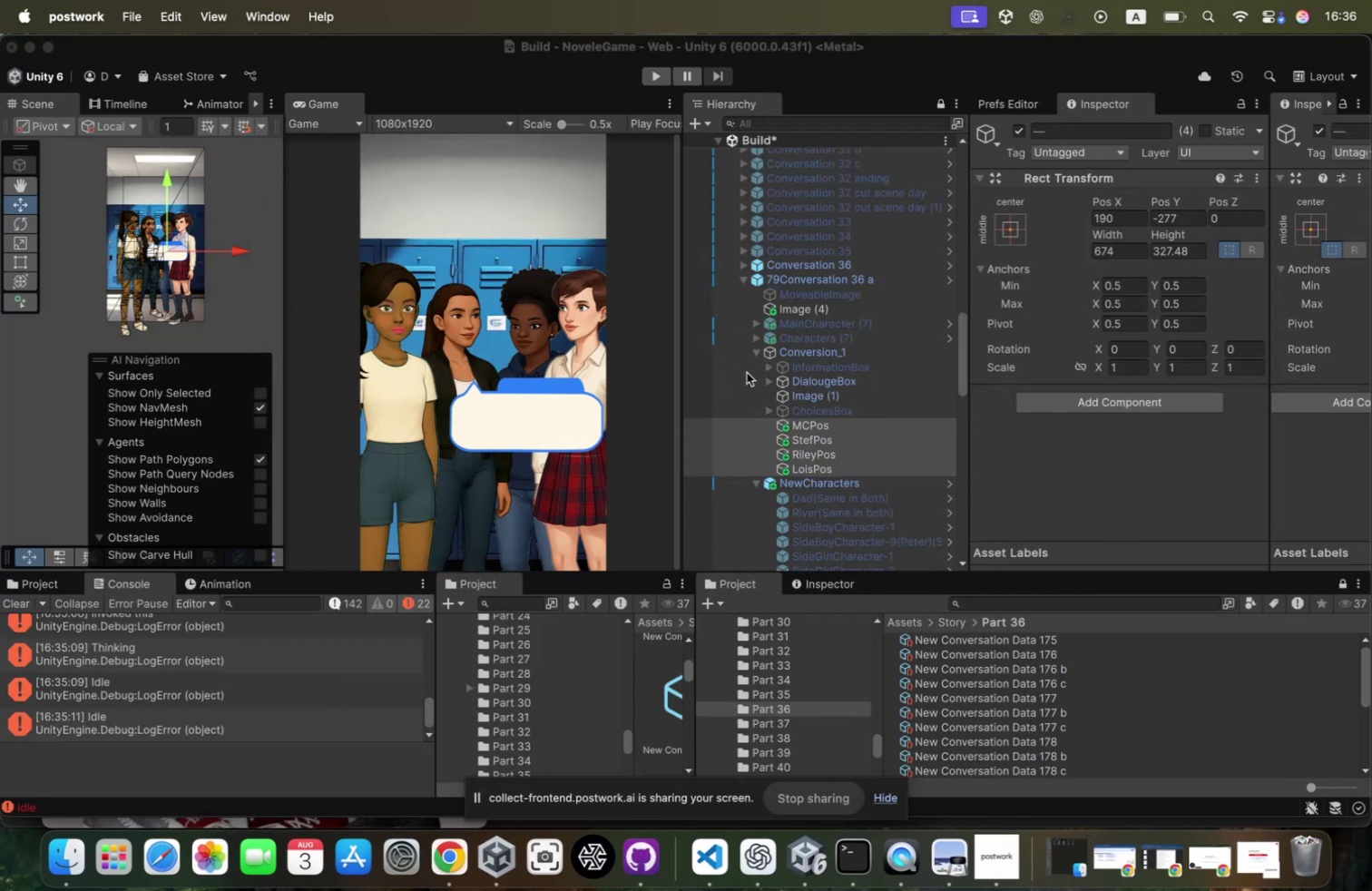 
wait(7.75)
 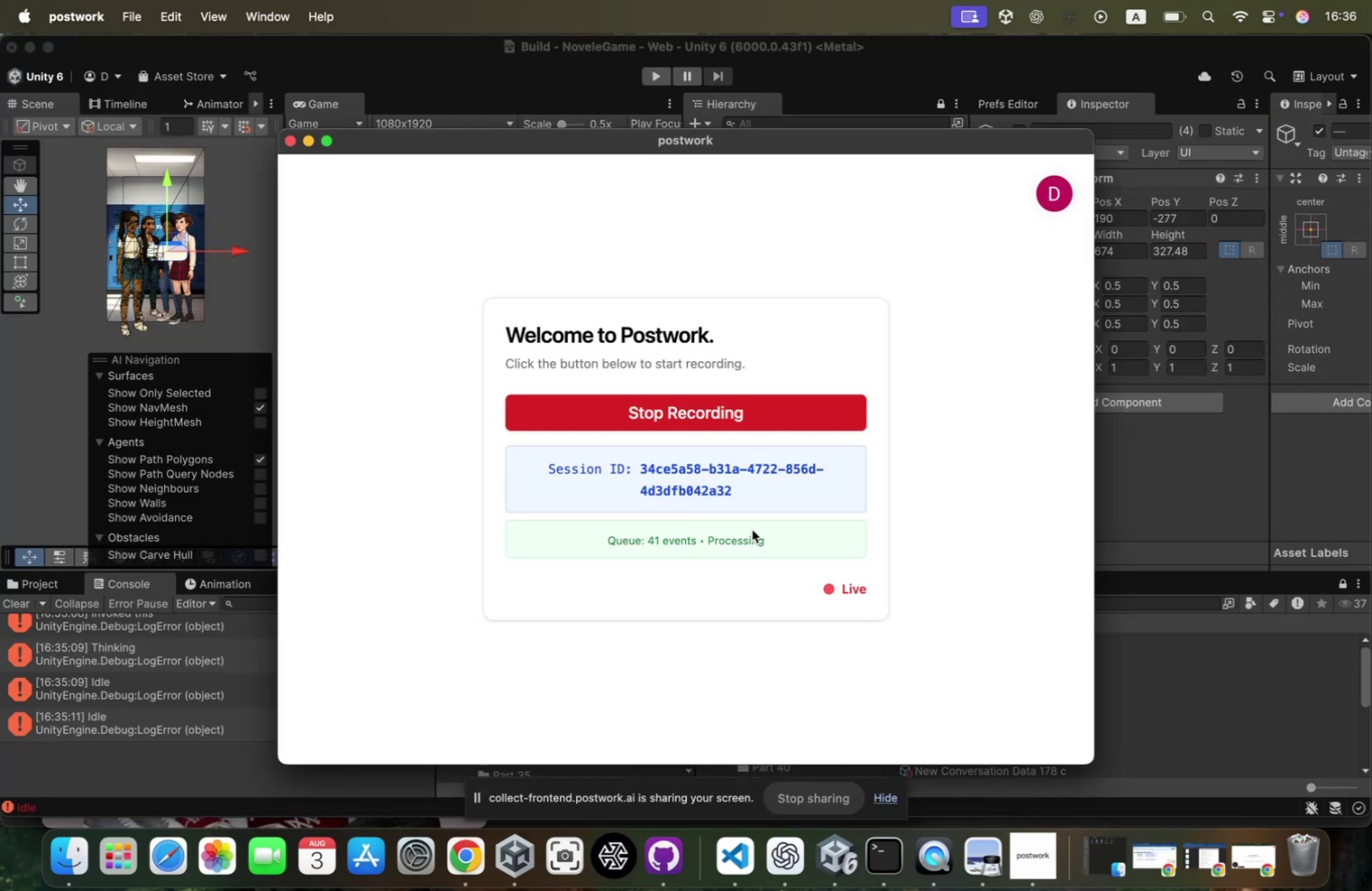 
left_click([853, 377])
 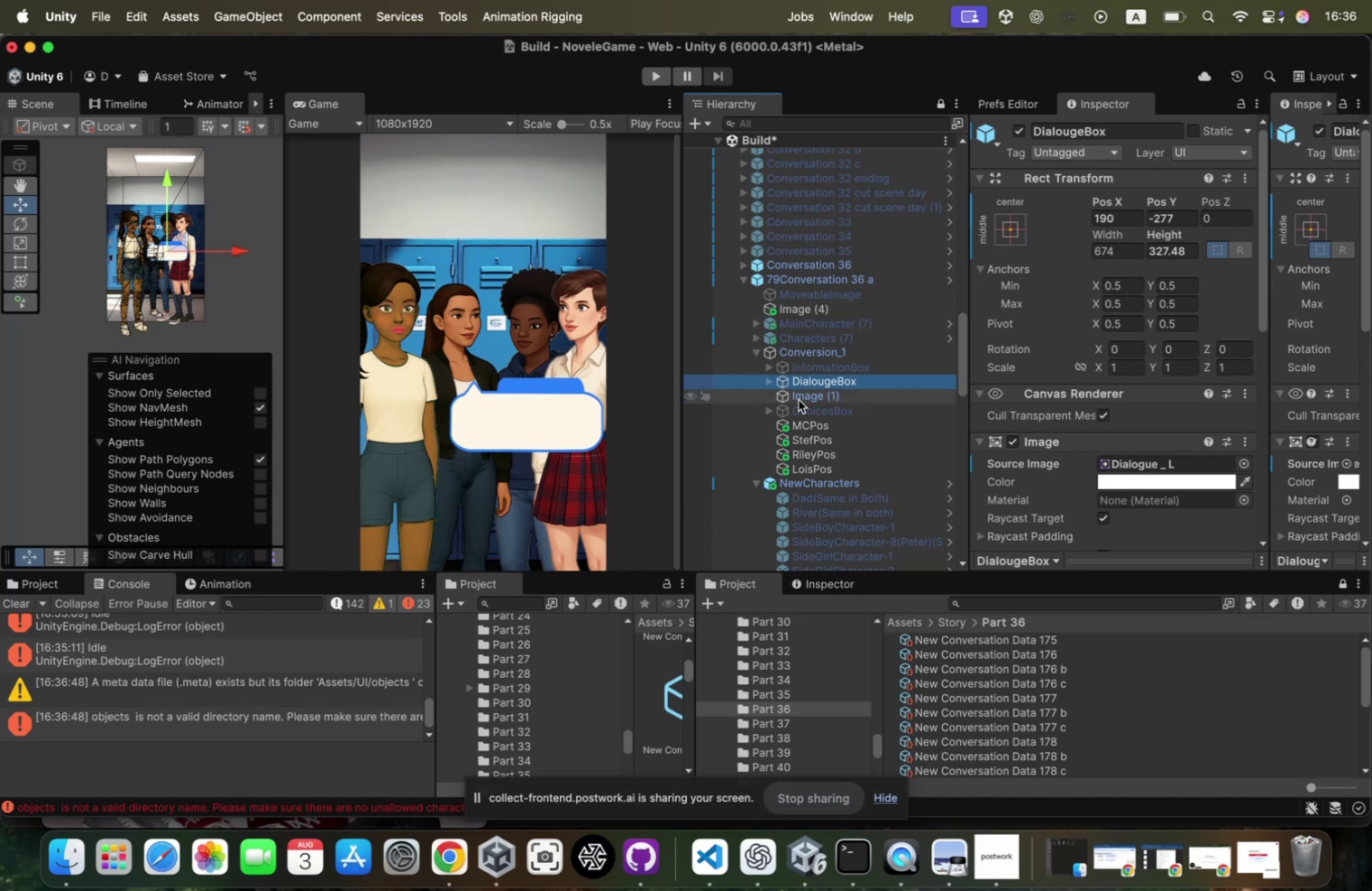 
hold_key(key=ShiftLeft, duration=0.95)
left_click([821, 428])
 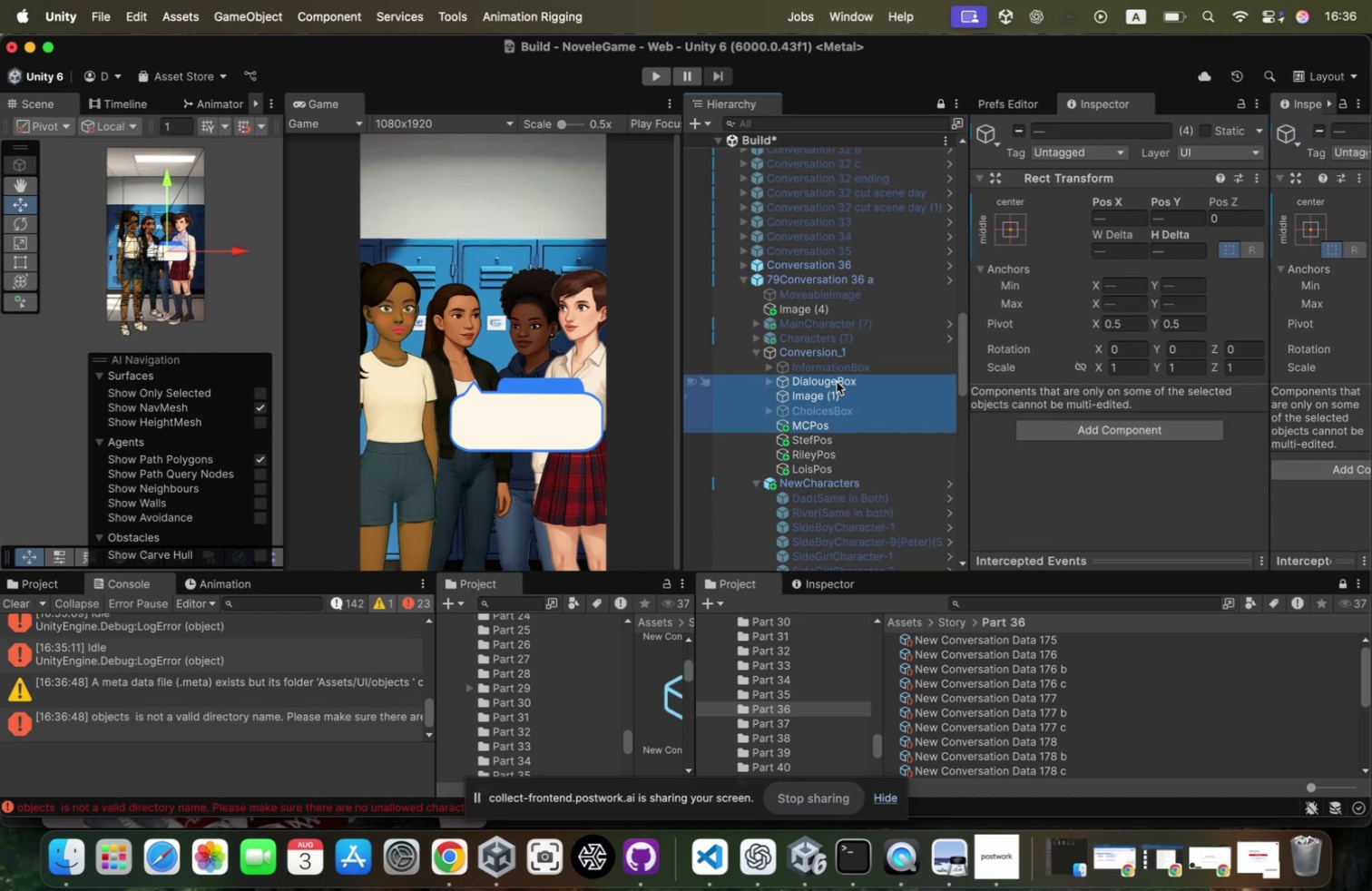 
left_click([838, 381])
 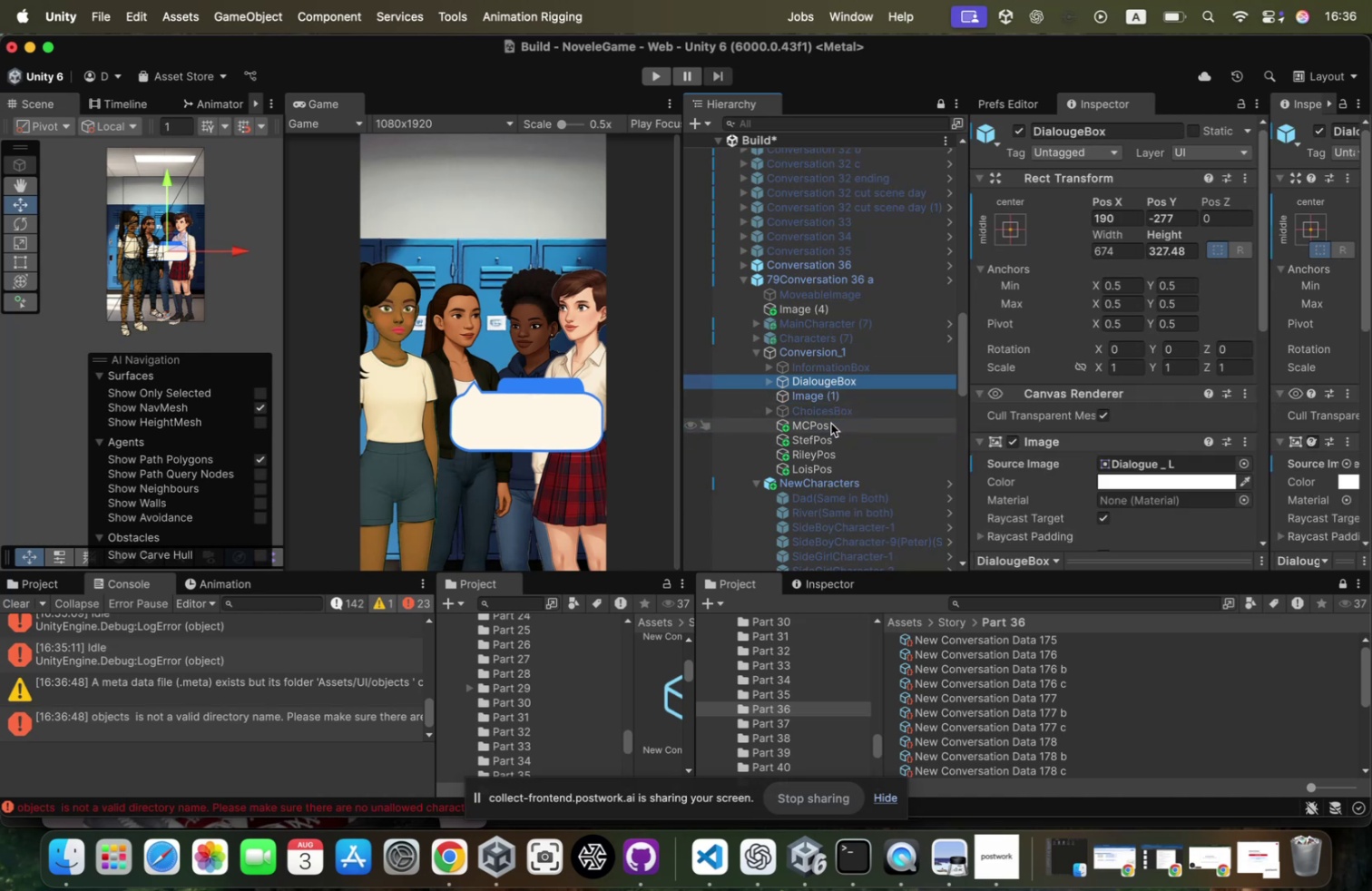 
hold_key(key=CommandLeft, duration=1.99)
left_click([831, 430])
 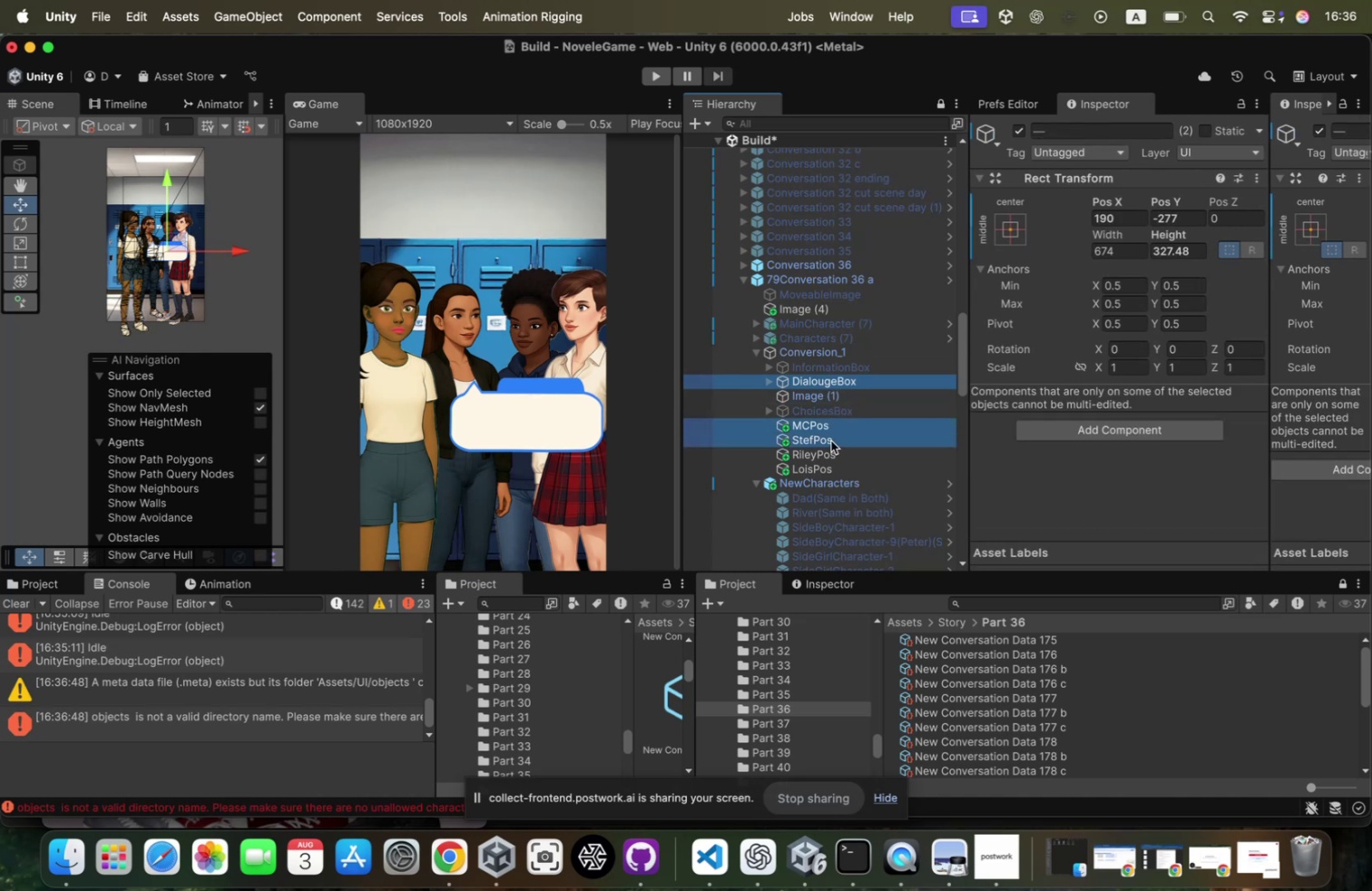 
left_click([831, 440])
 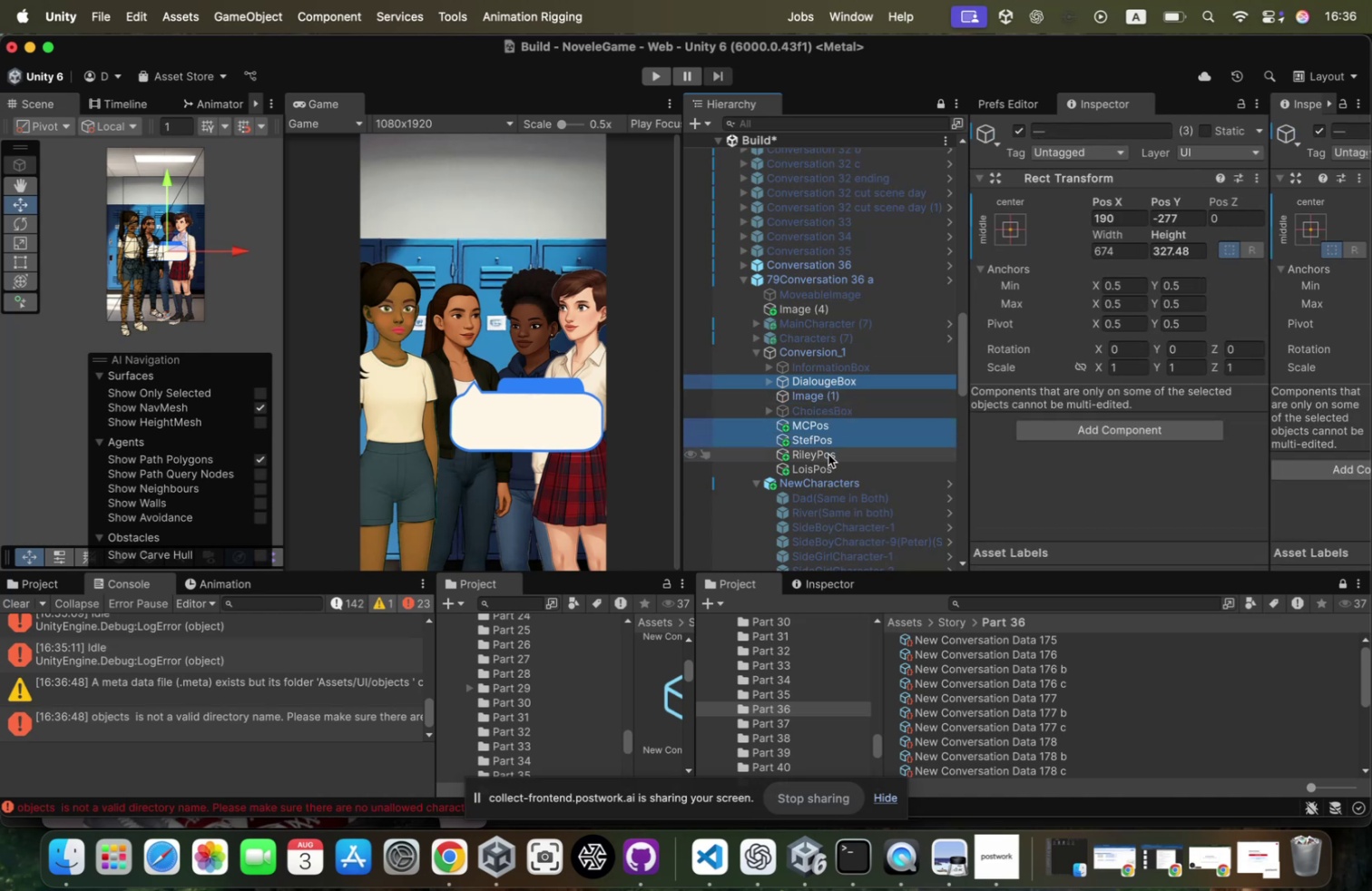 
left_click([828, 454])
 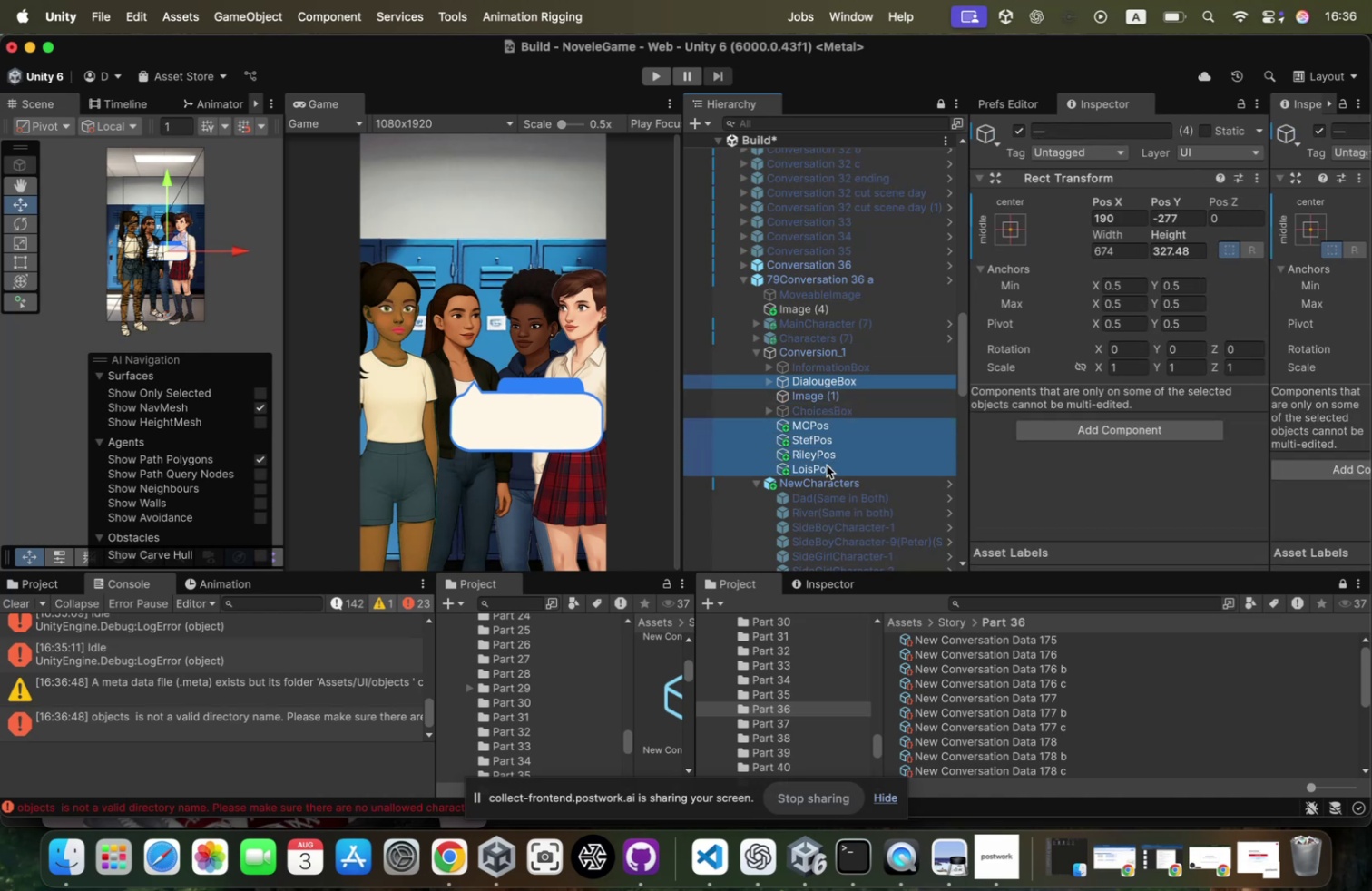 
left_click([827, 465])
 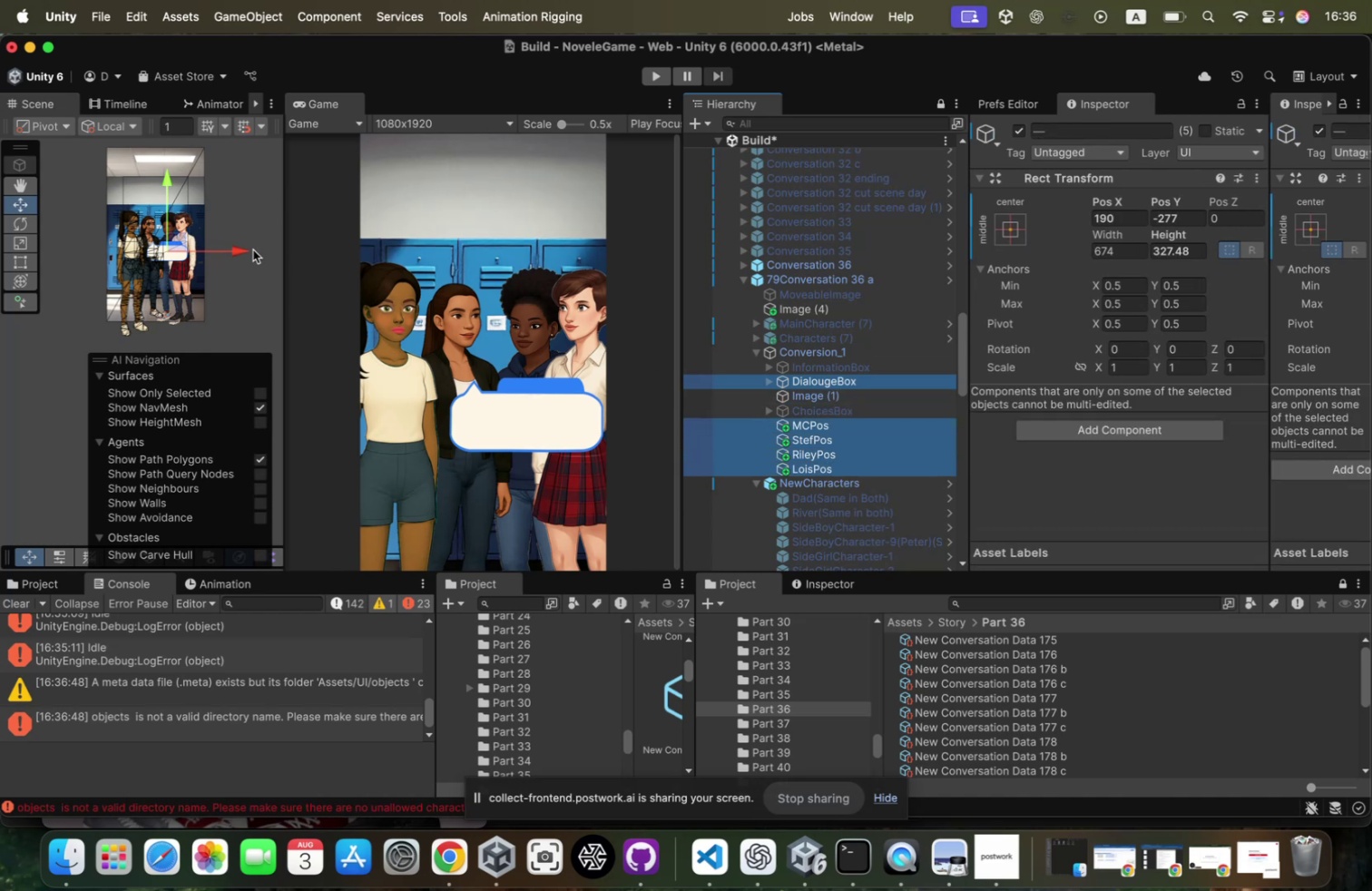 
left_click_drag(start_coordinate=[242, 250], to_coordinate=[220, 251])
 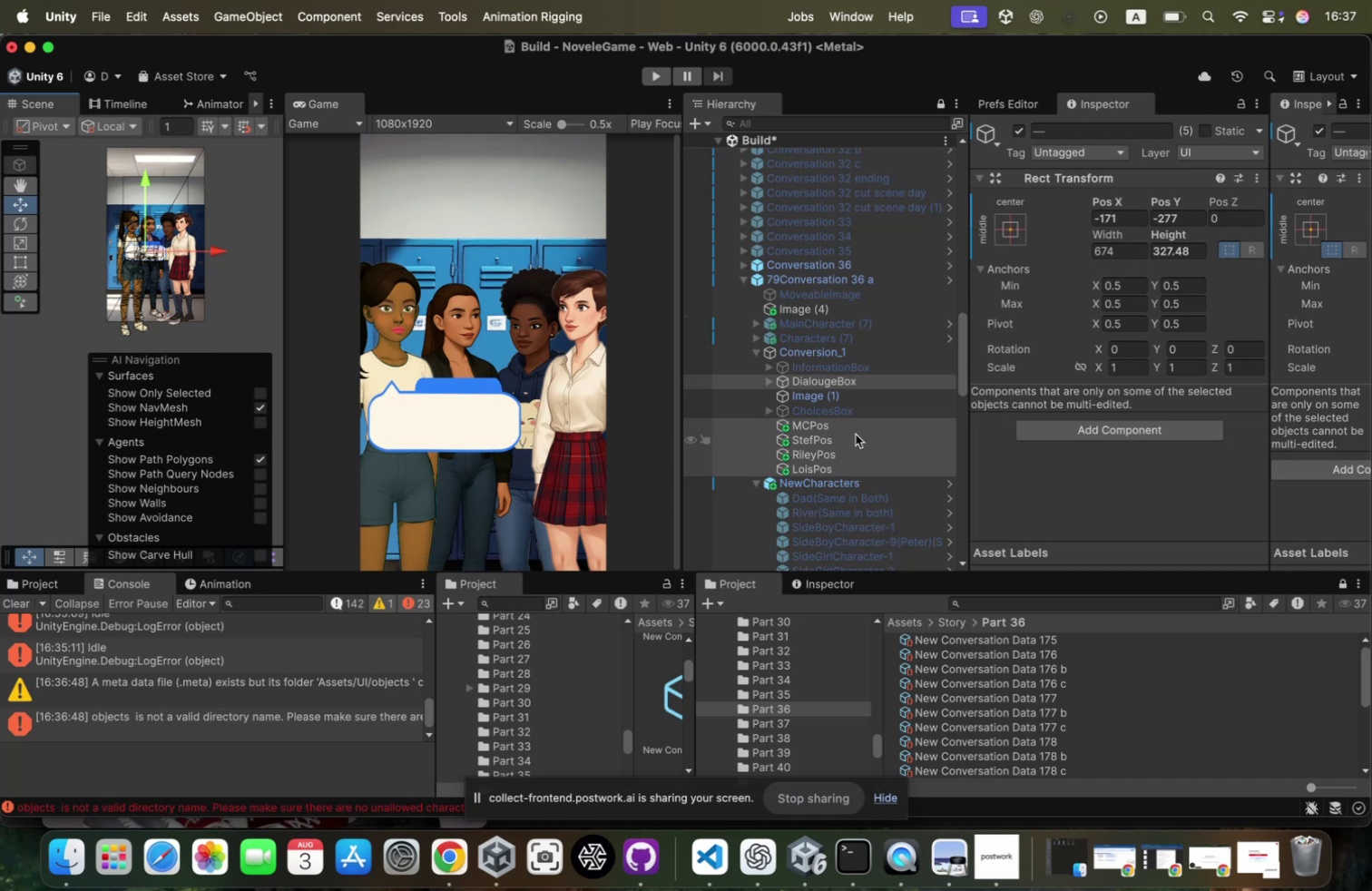 
hold_key(key=CommandLeft, duration=1.75)
left_click([838, 426])
 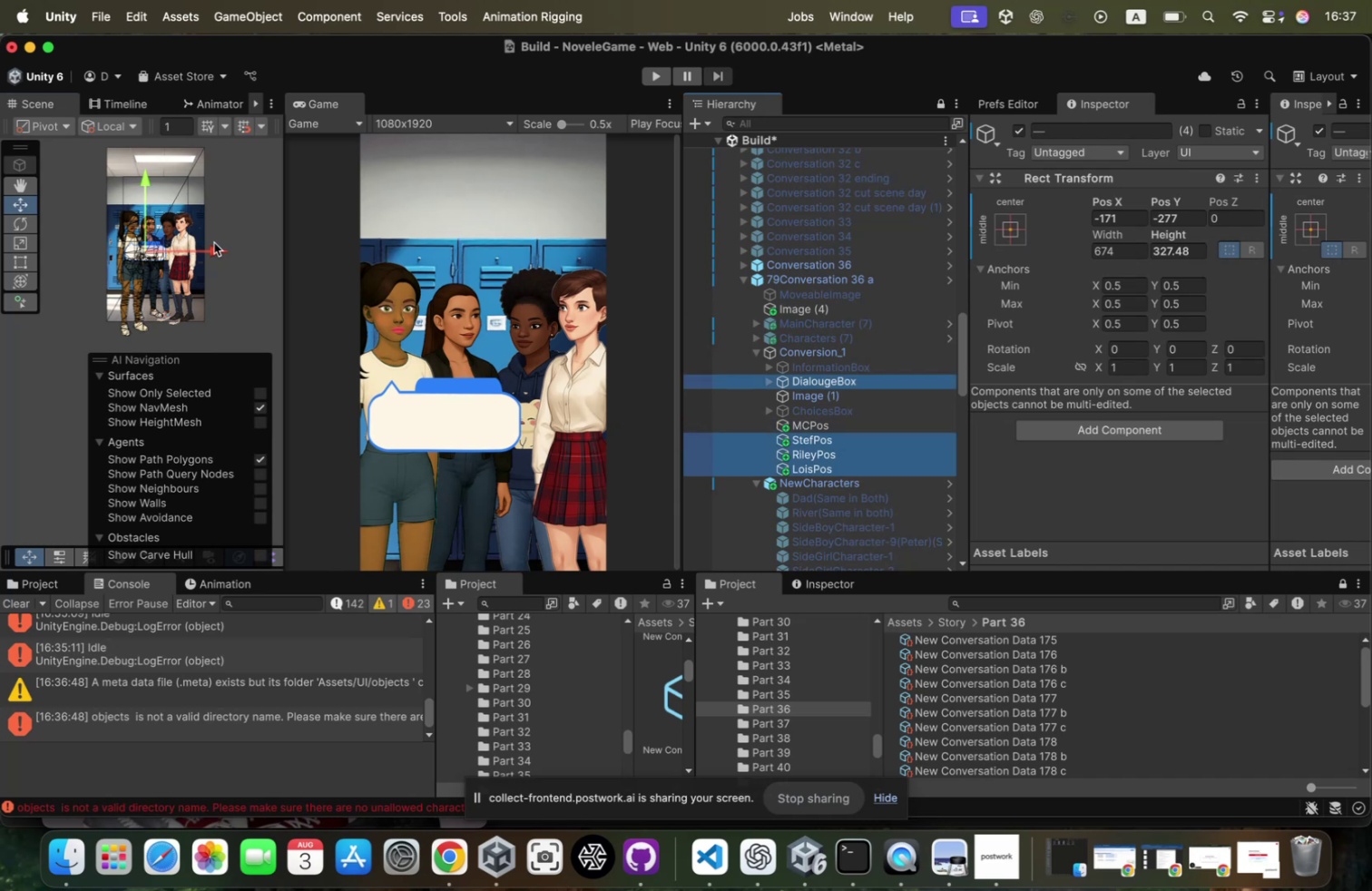 
left_click_drag(start_coordinate=[215, 250], to_coordinate=[236, 249])
 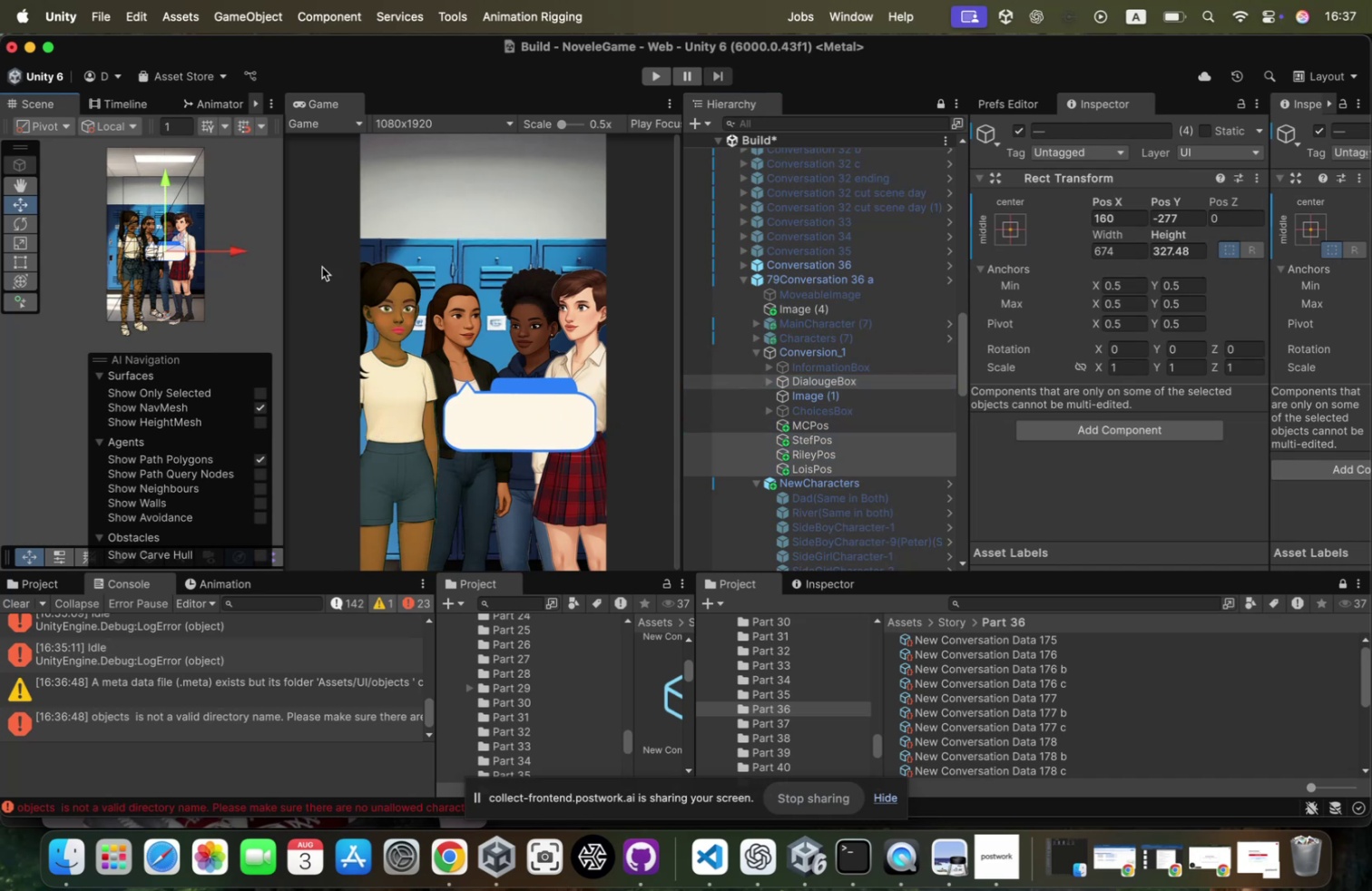 
hold_key(key=CommandLeft, duration=1.37)
left_click([809, 472])
 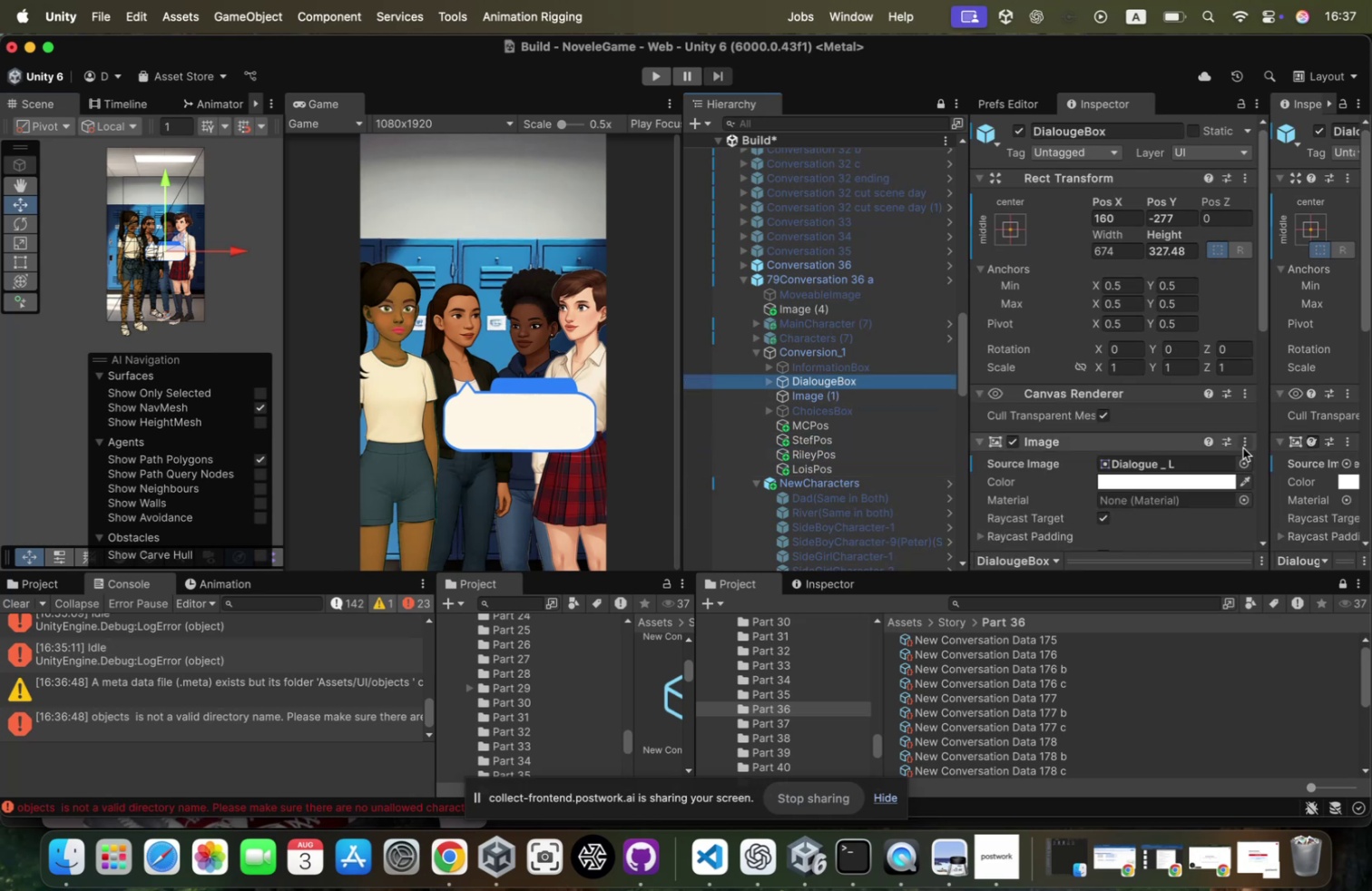 
left_click([1245, 460])
 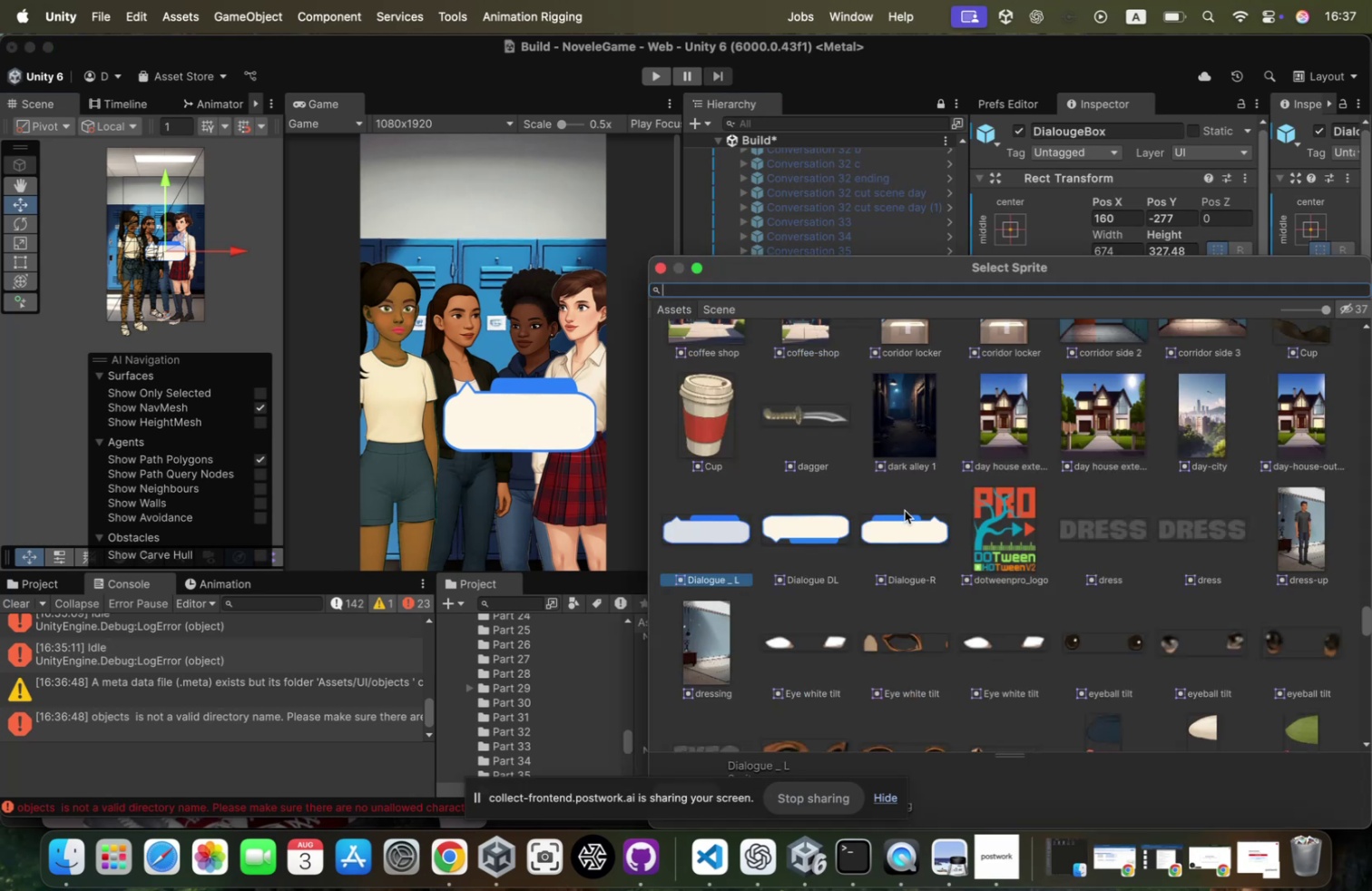 
double_click([905, 510])
 